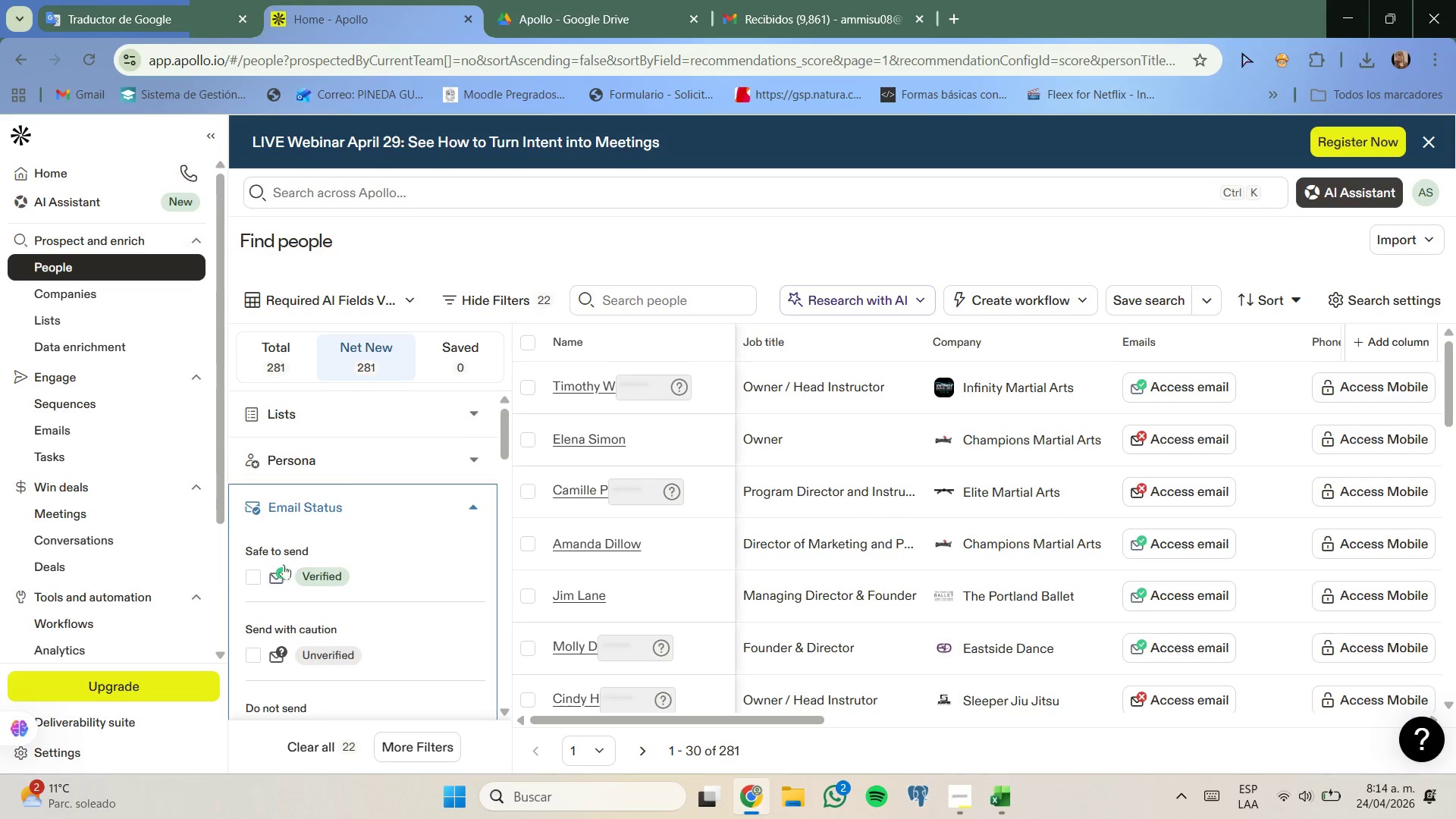 
left_click([257, 573])
 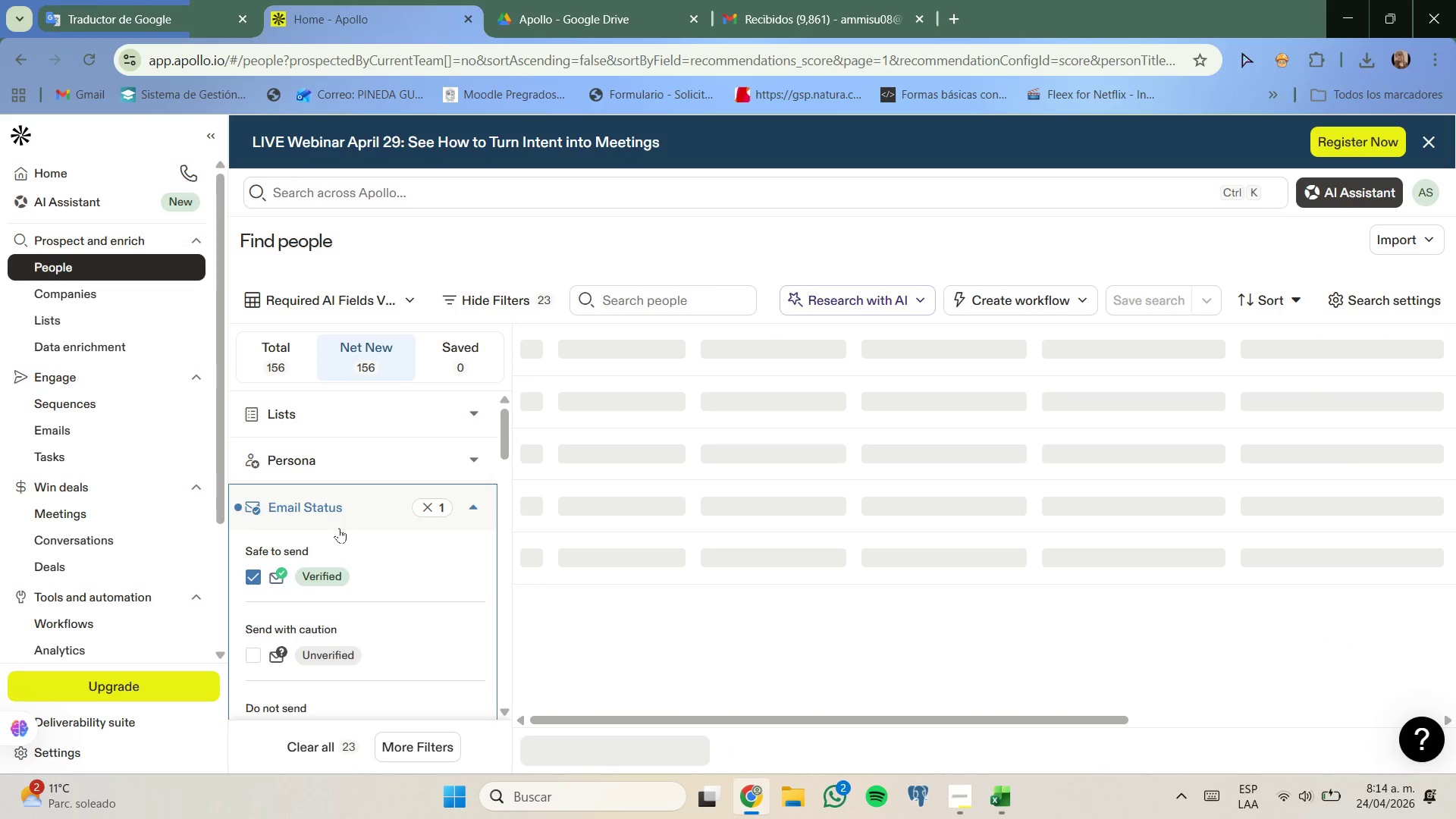 
scroll: coordinate [343, 538], scroll_direction: down, amount: 4.0
 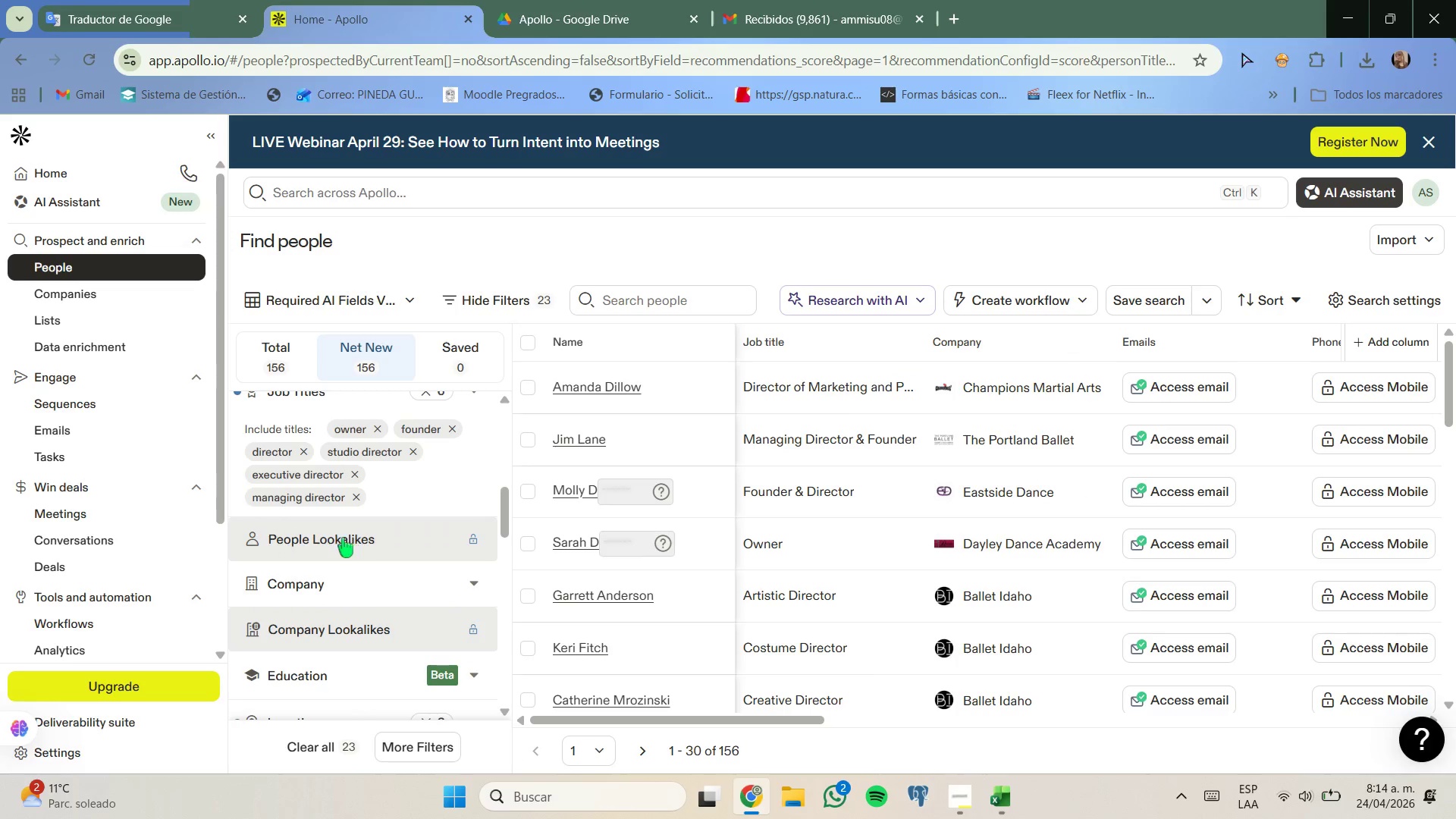 
scroll: coordinate [344, 536], scroll_direction: up, amount: 5.0
 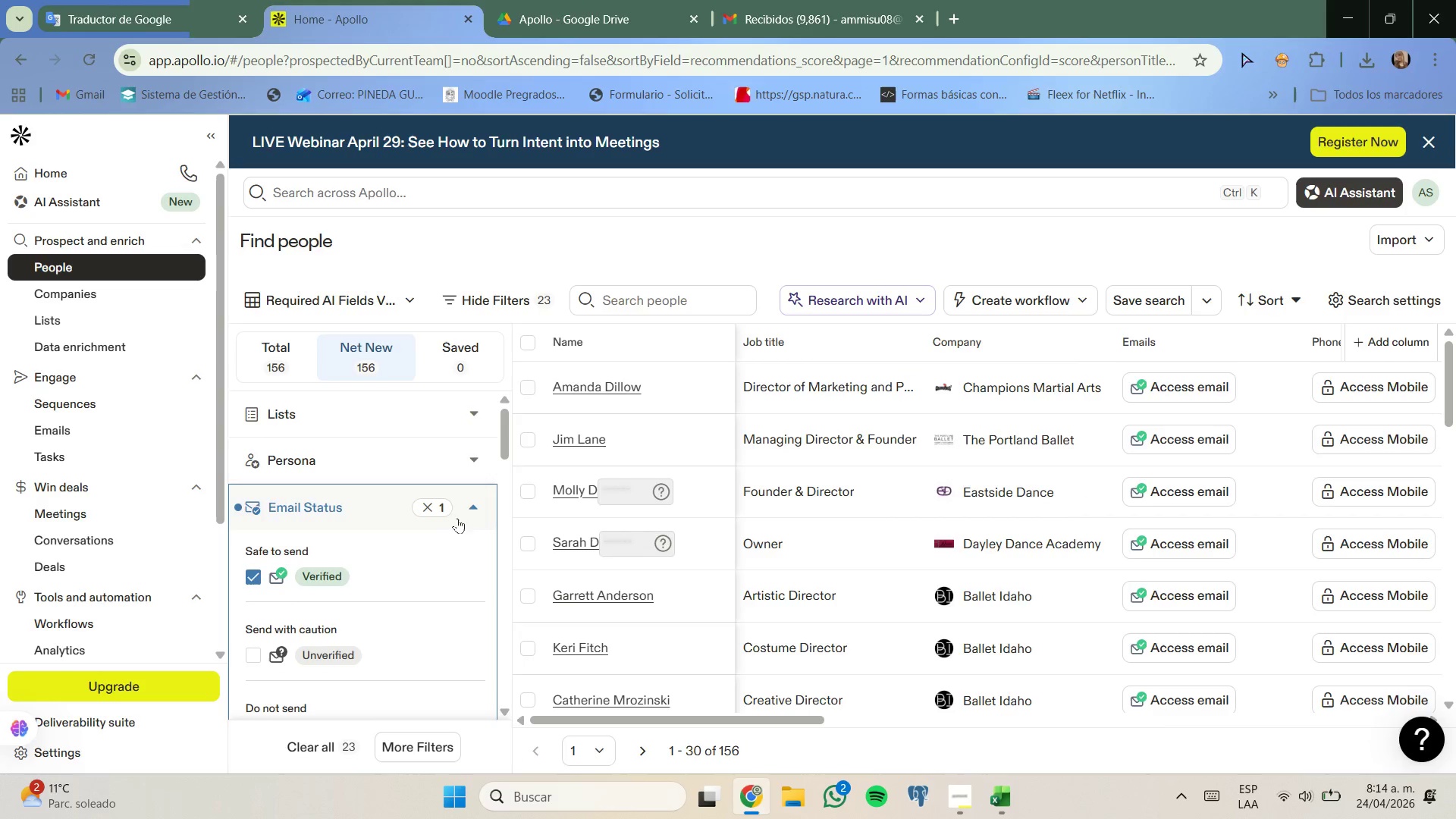 
left_click([470, 506])
 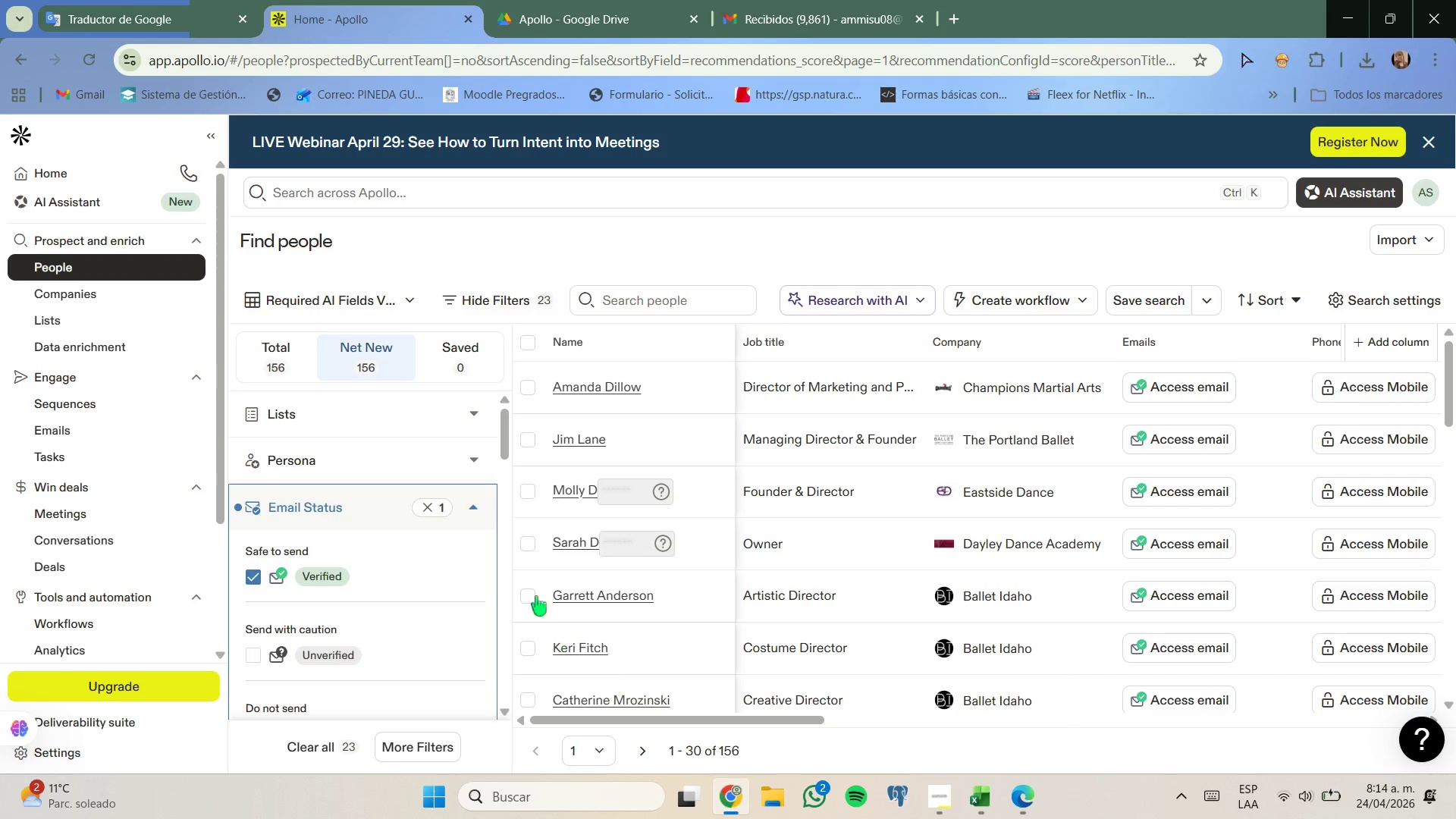 
left_click([478, 509])
 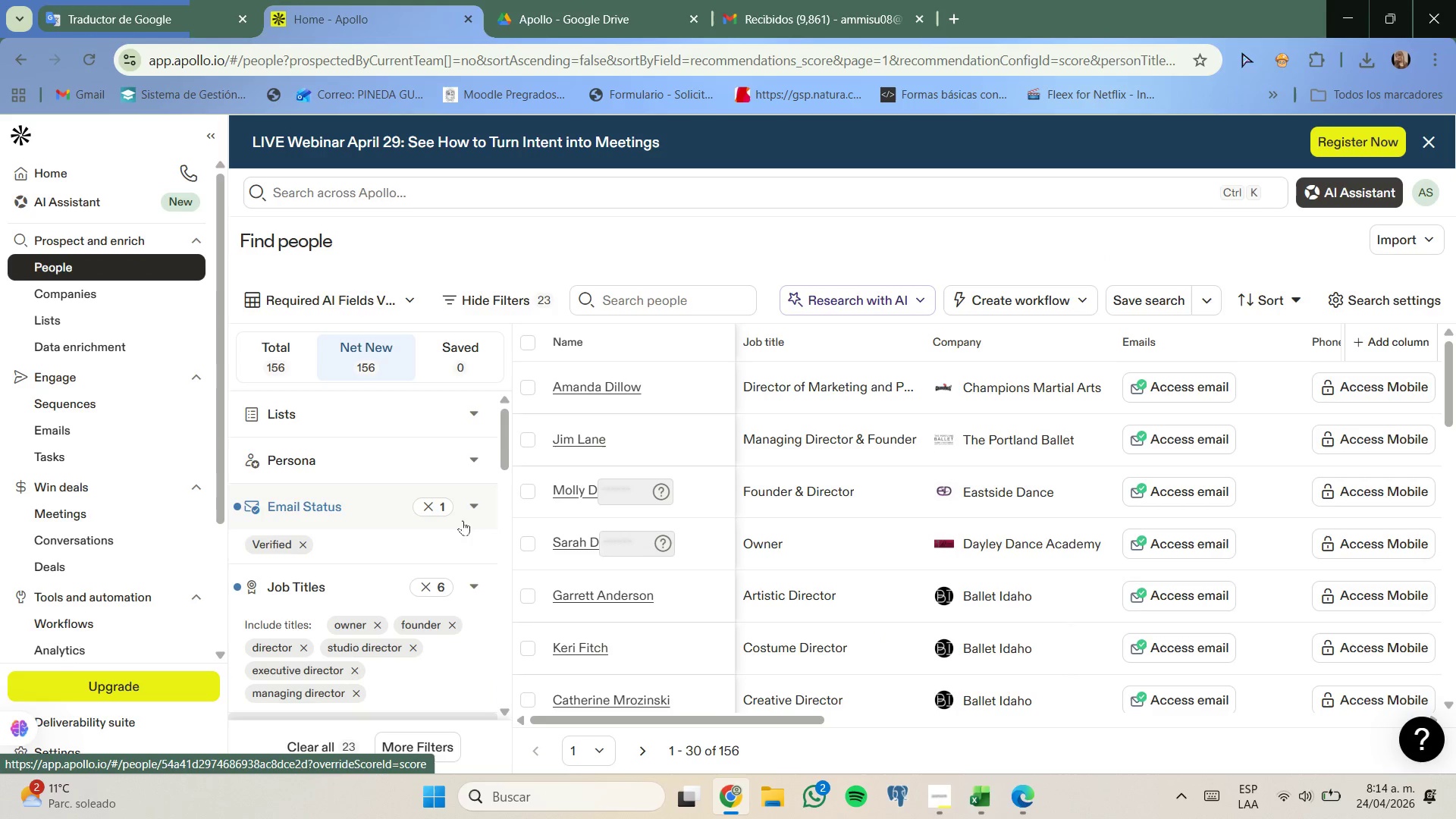 
scroll: coordinate [410, 531], scroll_direction: down, amount: 5.0
 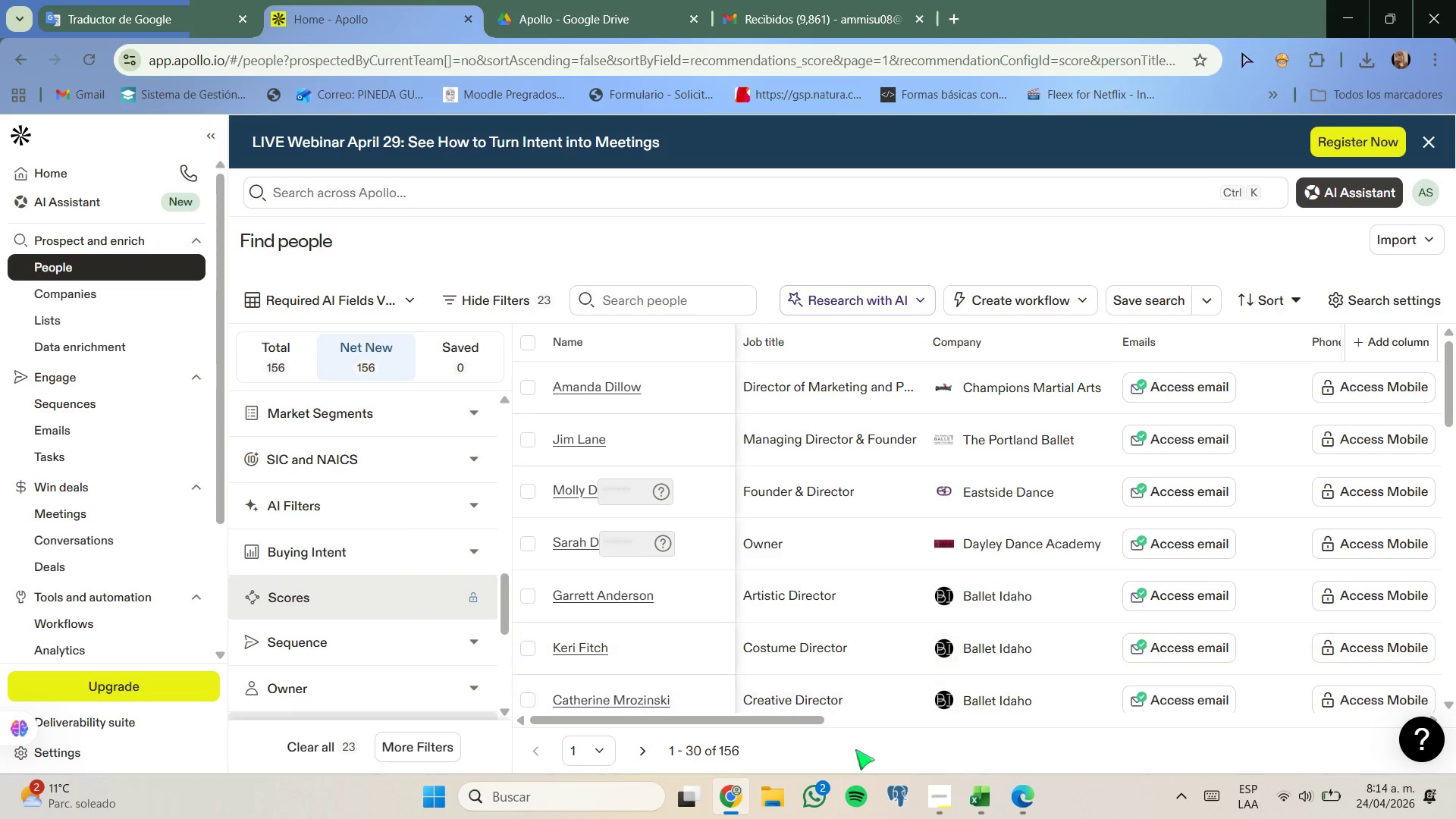 
left_click([968, 781])
 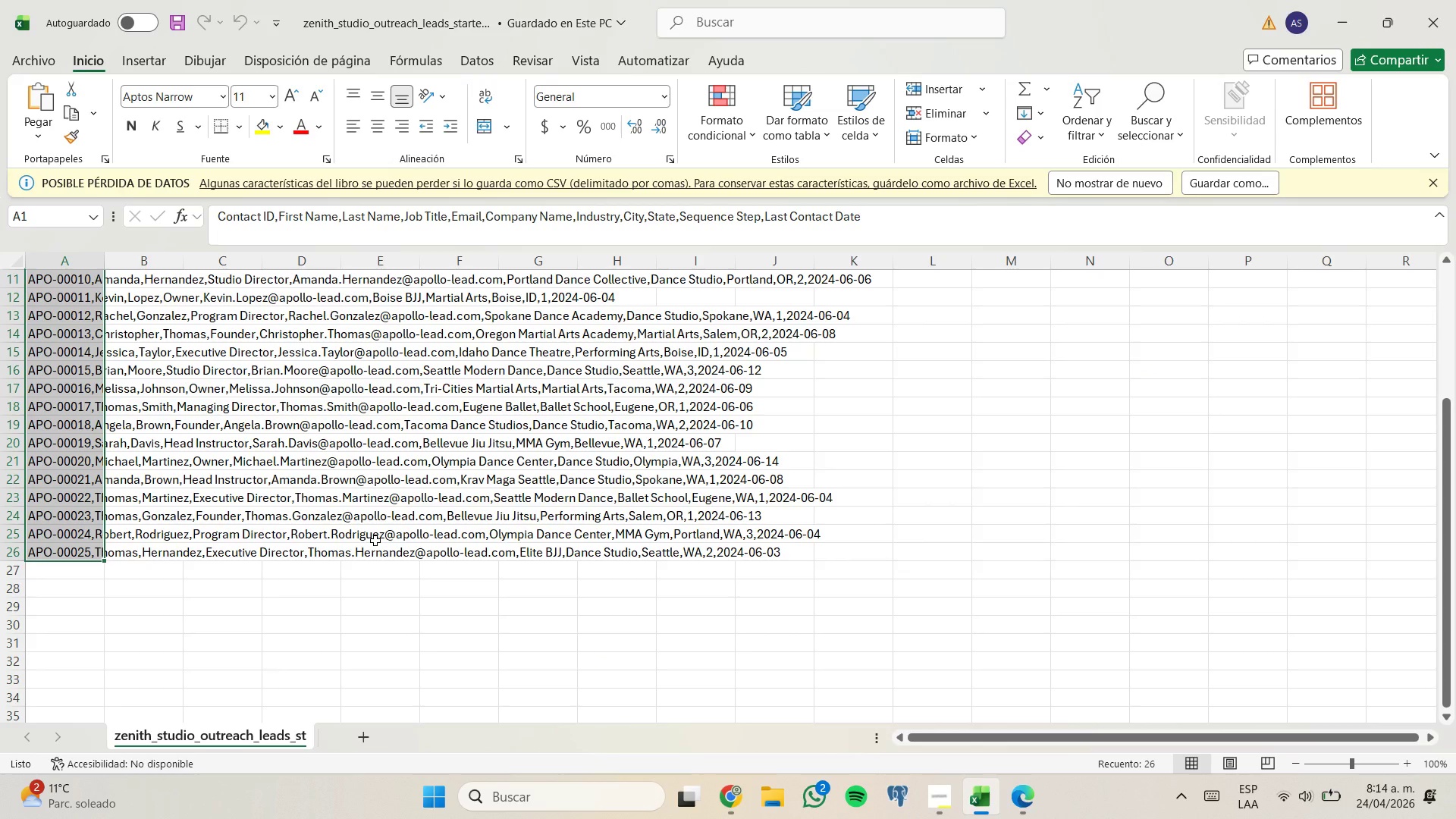 
scroll: coordinate [375, 540], scroll_direction: up, amount: 1.0
 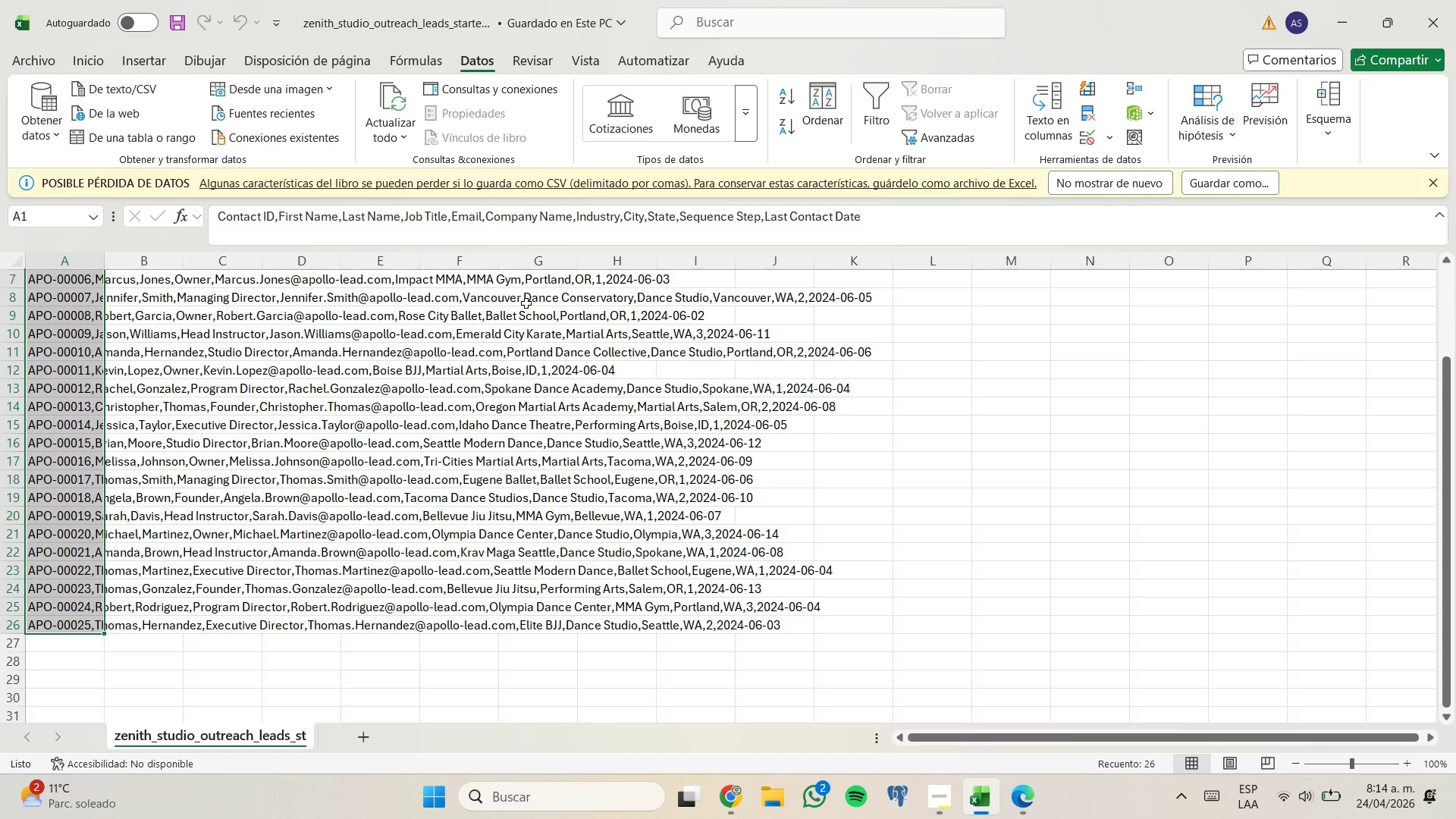 
wait(14.65)
 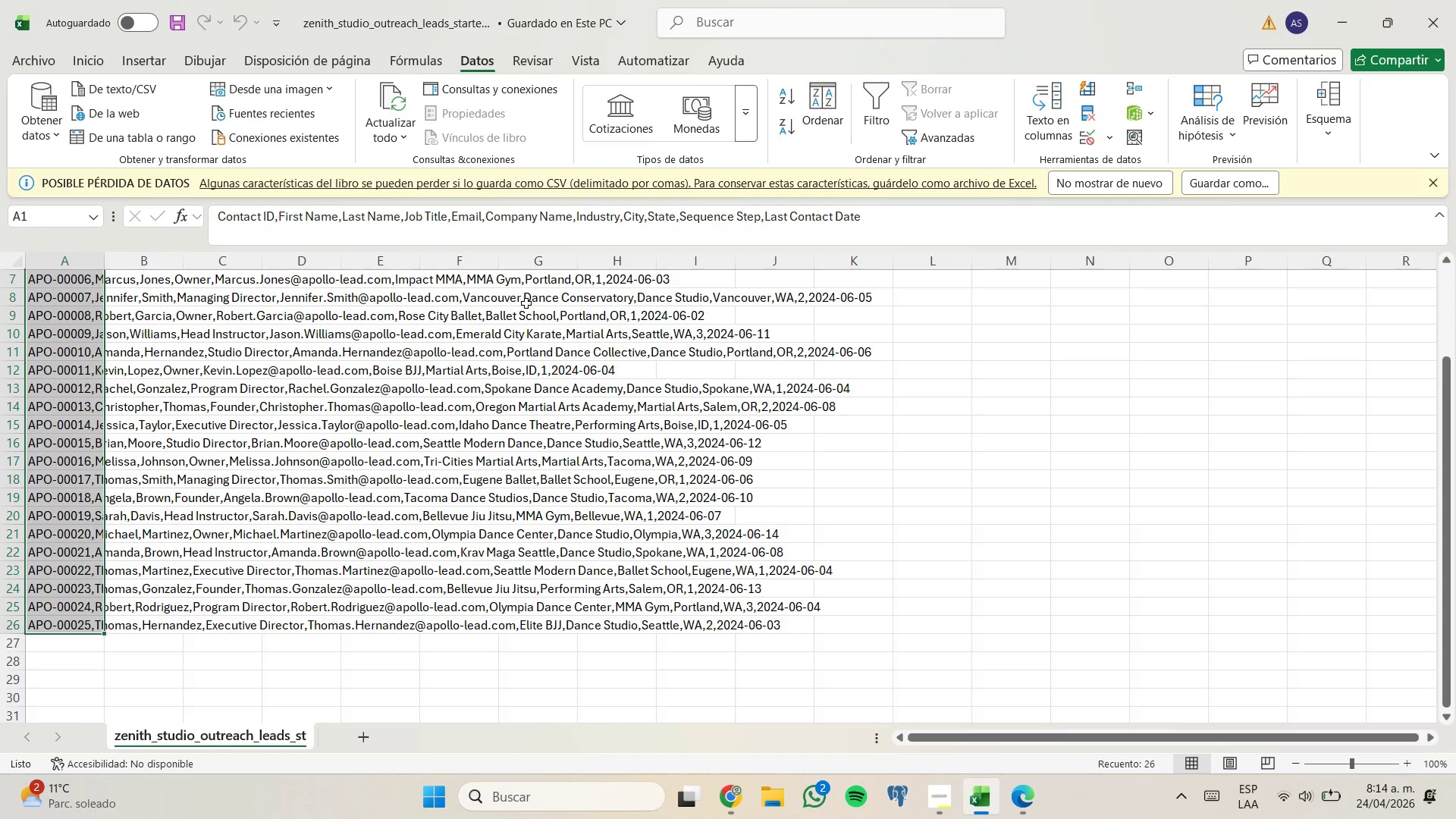 
left_click([879, 550])
 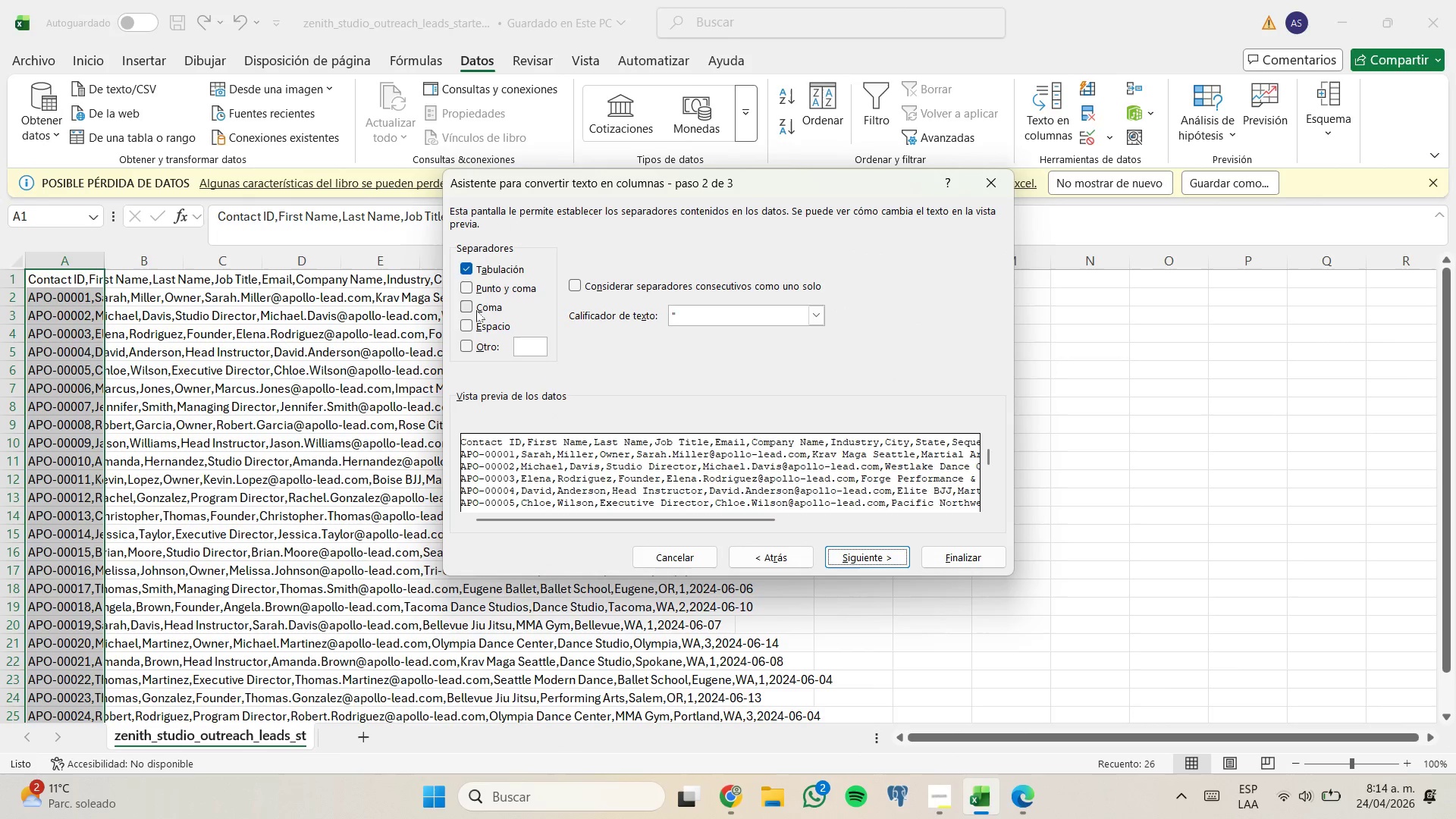 
left_click([479, 312])
 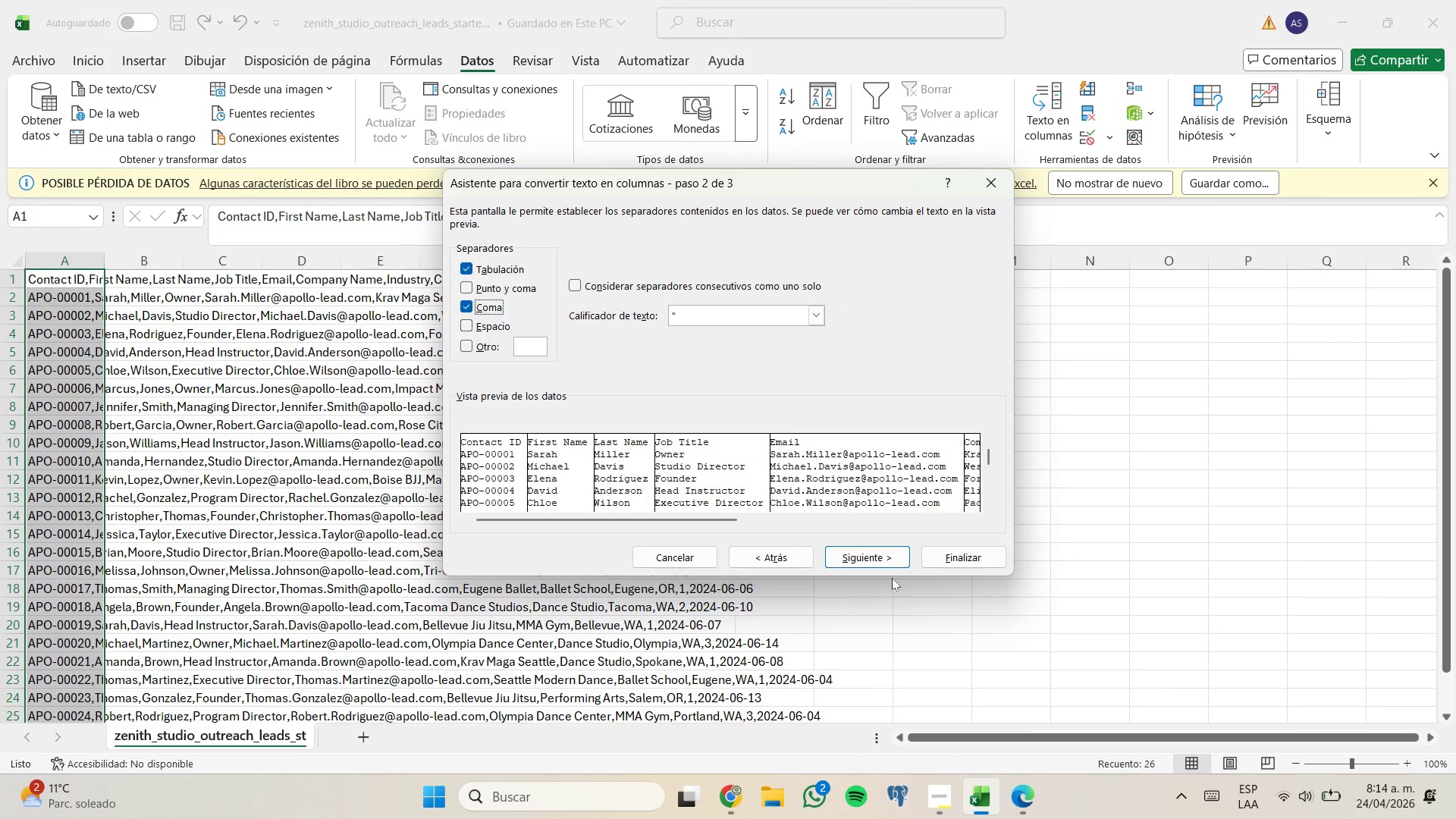 
left_click([887, 563])
 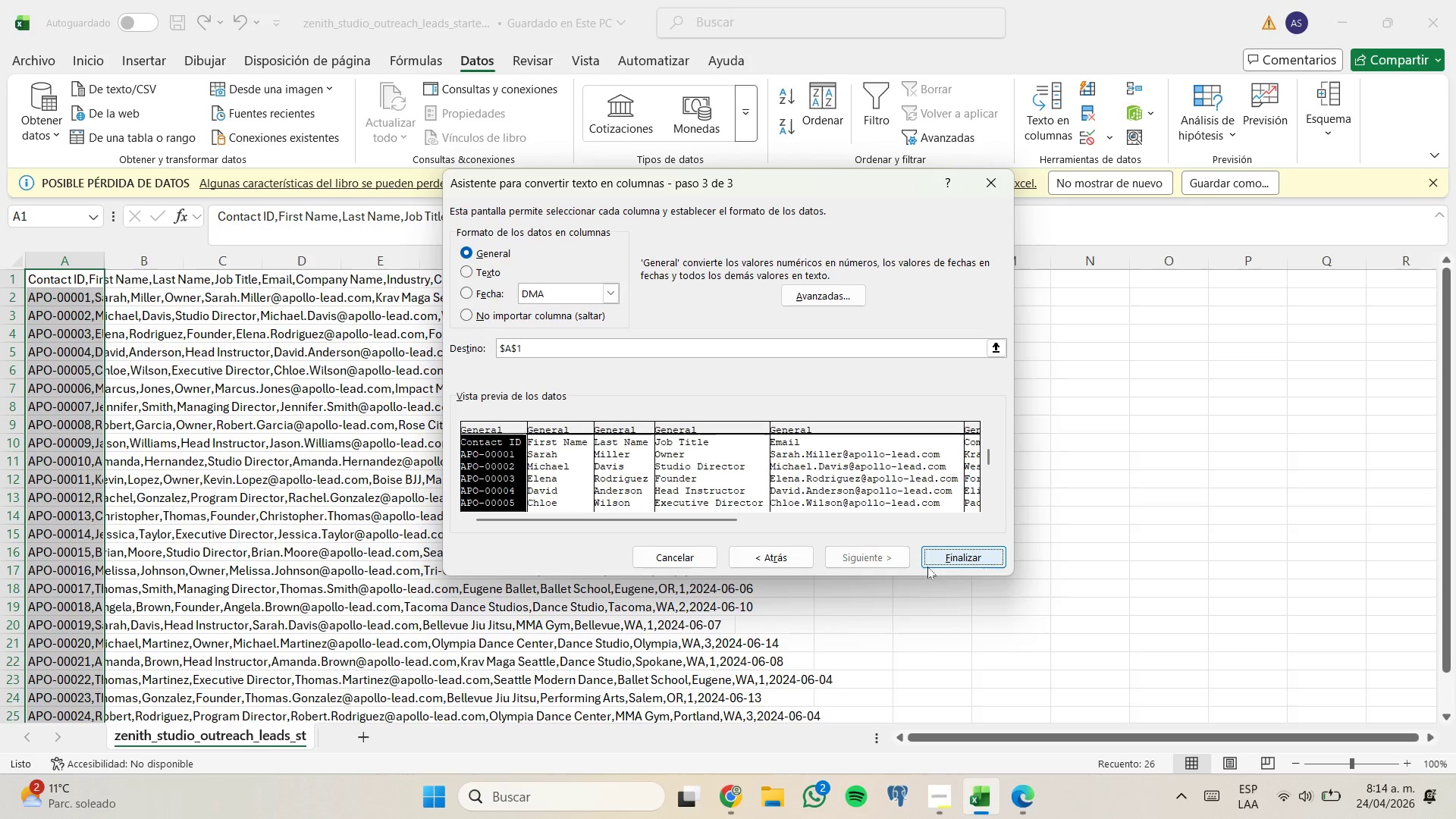 
left_click([936, 559])
 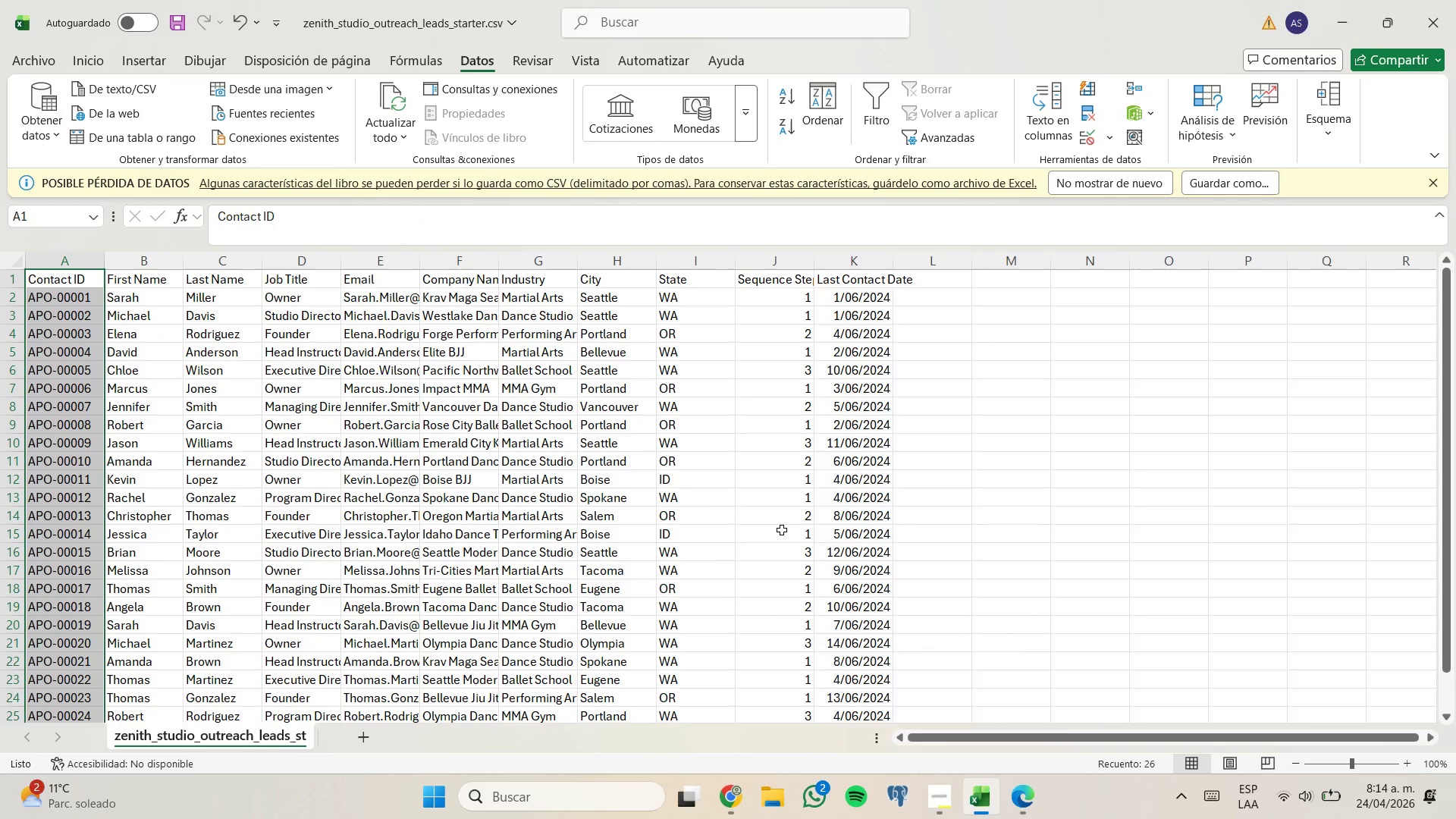 
scroll: coordinate [772, 527], scroll_direction: none, amount: 0.0
 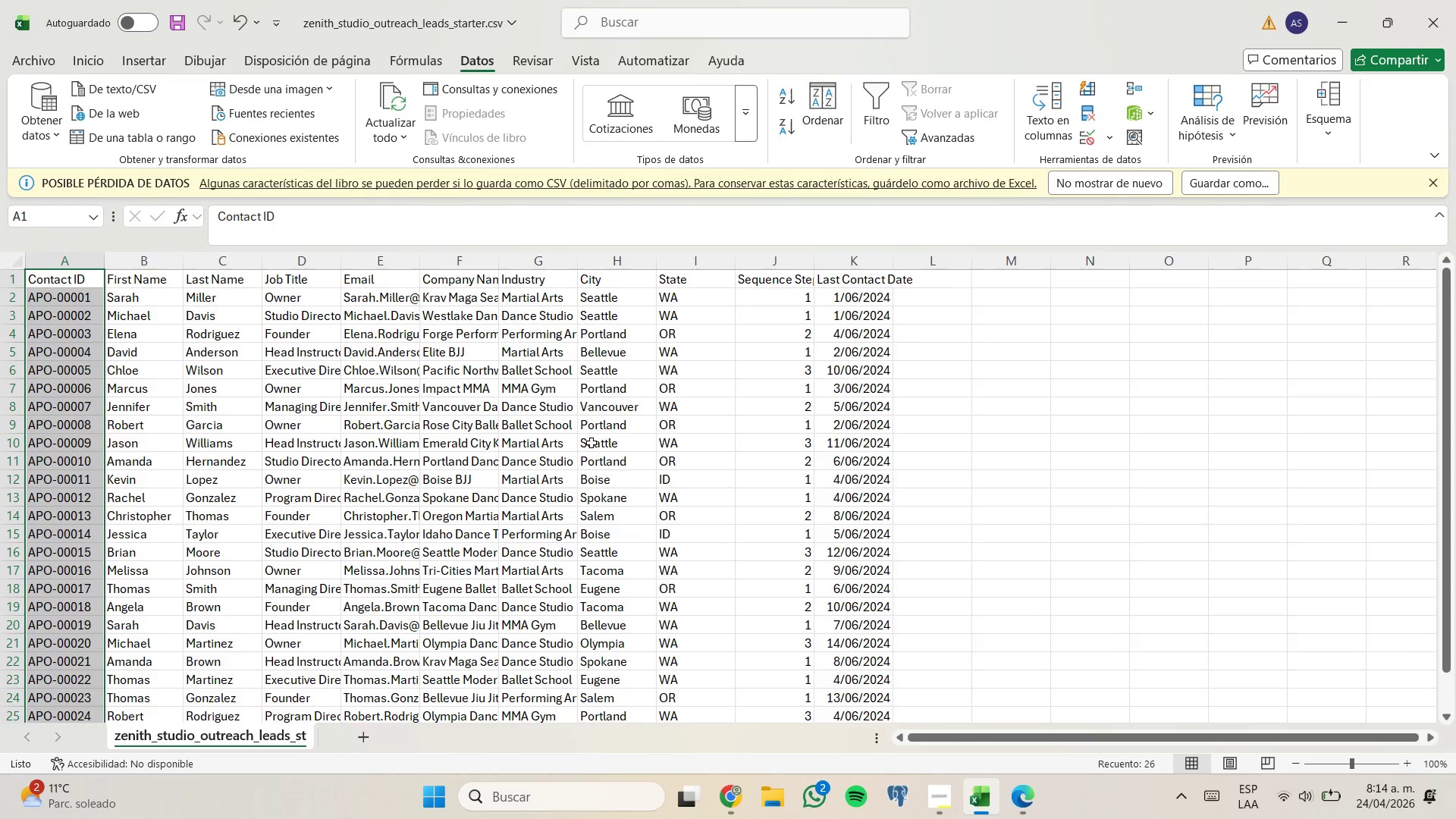 
left_click([162, 361])
 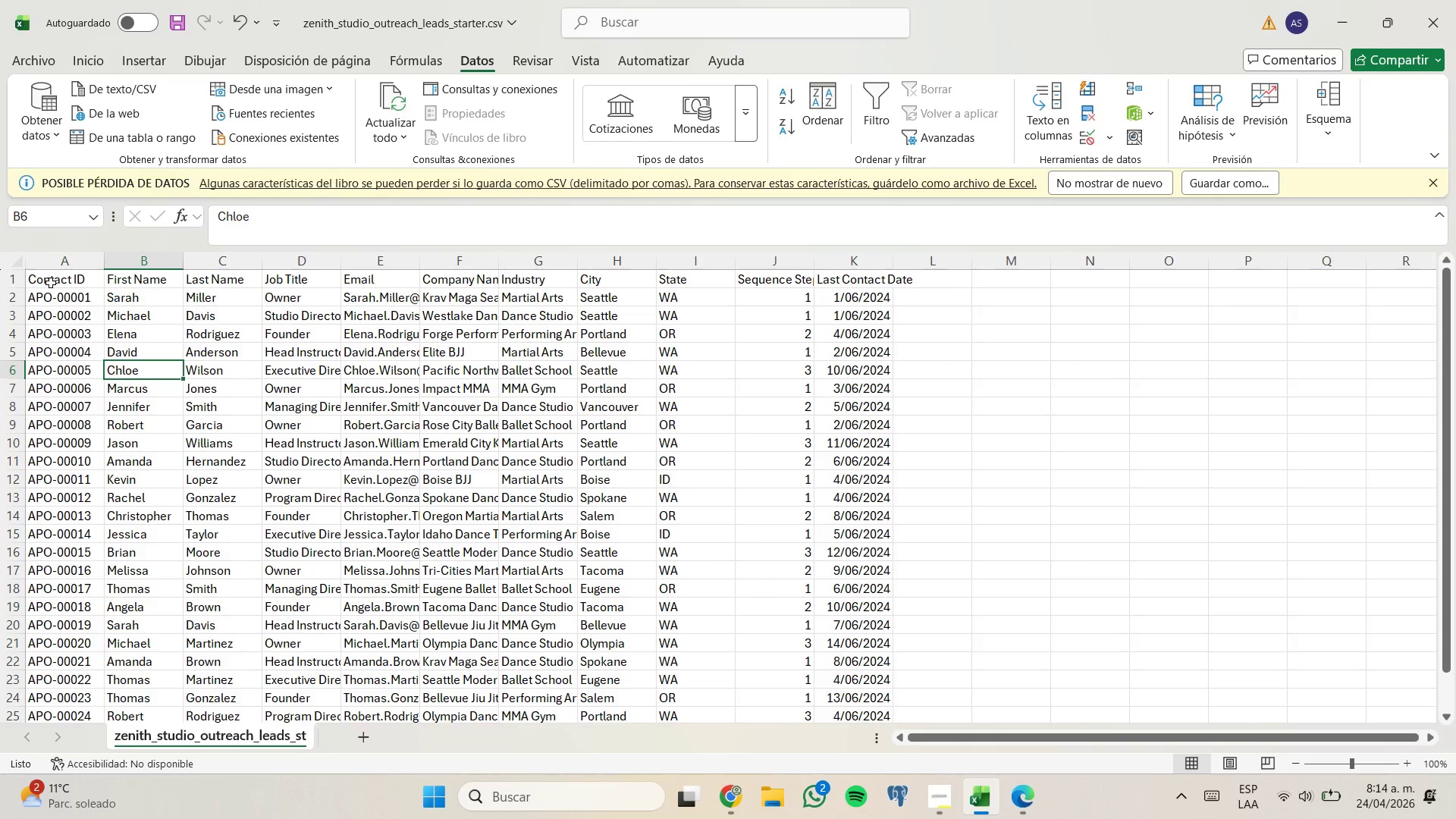 
left_click_drag(start_coordinate=[51, 283], to_coordinate=[864, 686])
 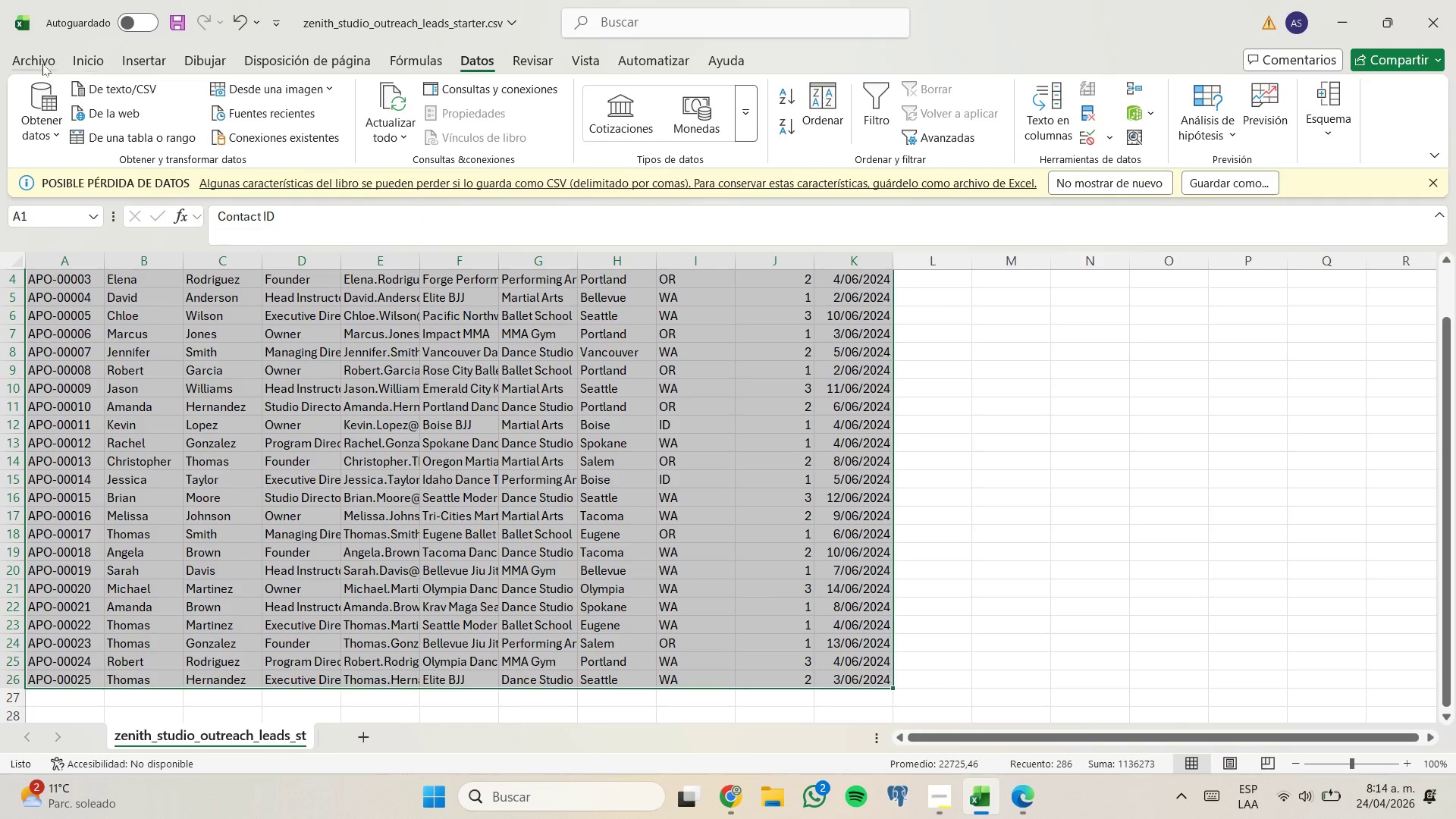 
left_click([42, 64])
 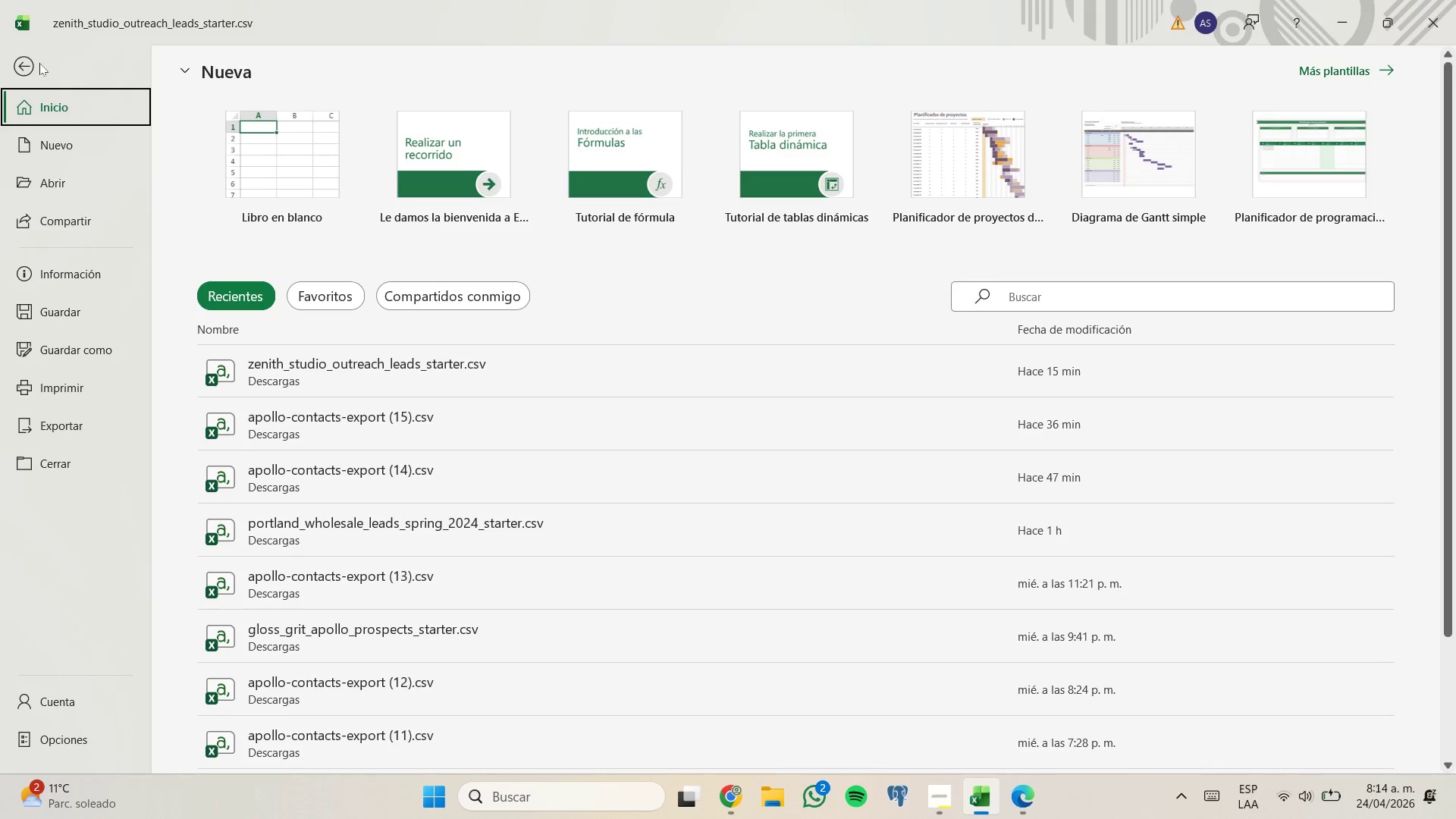 
left_click([20, 61])
 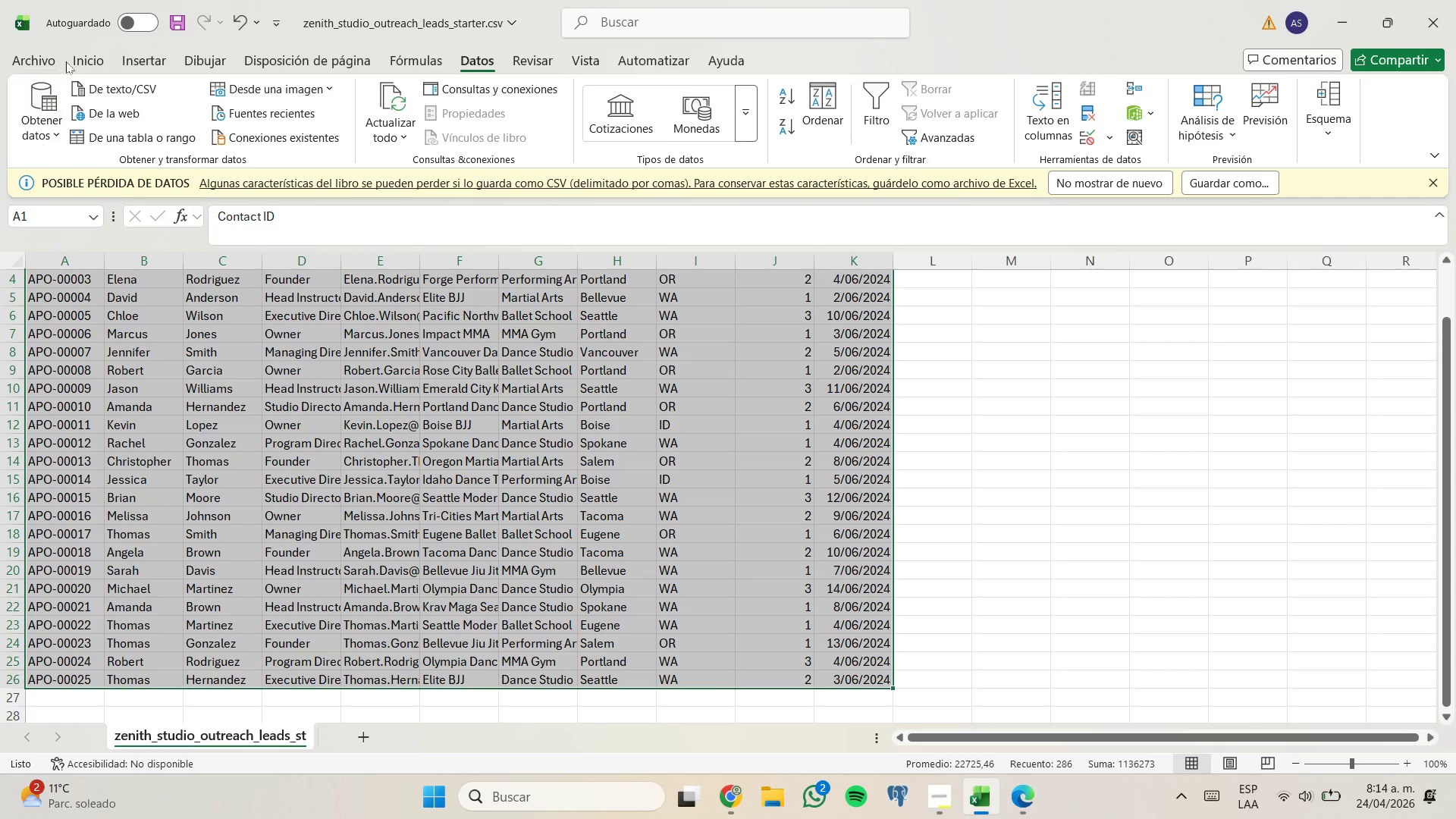 
left_click([76, 59])
 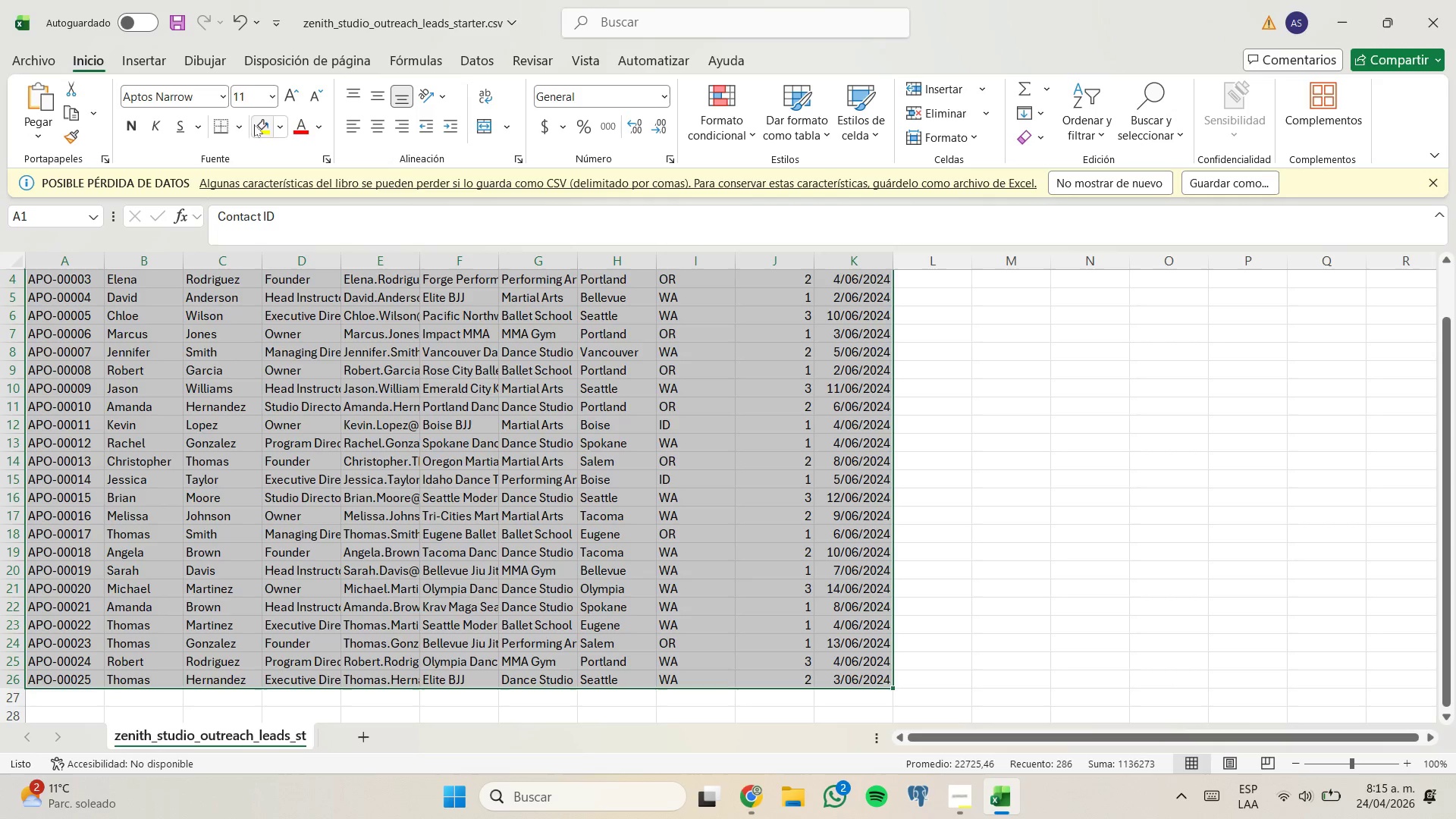 
left_click([237, 126])
 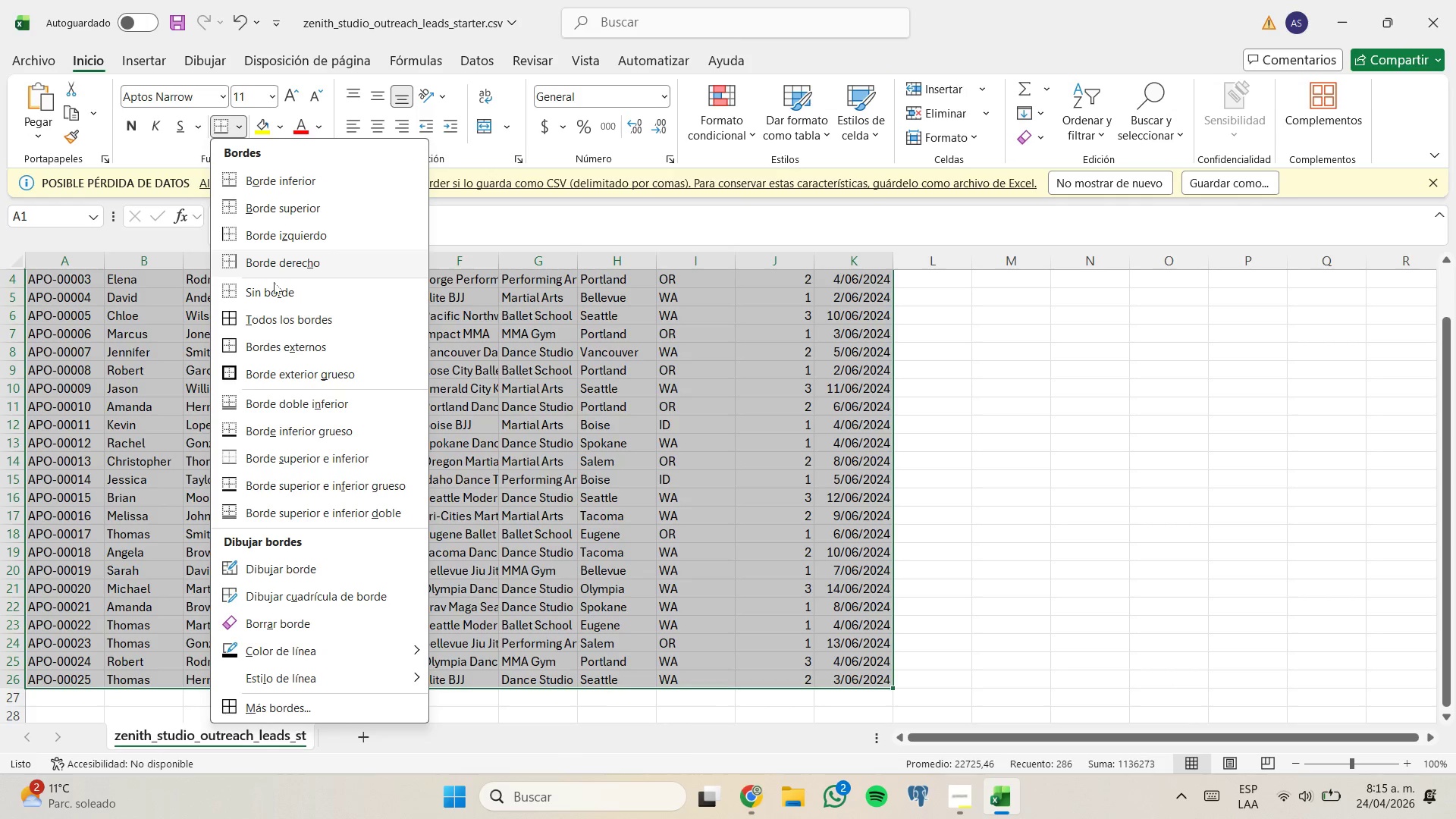 
left_click([278, 316])
 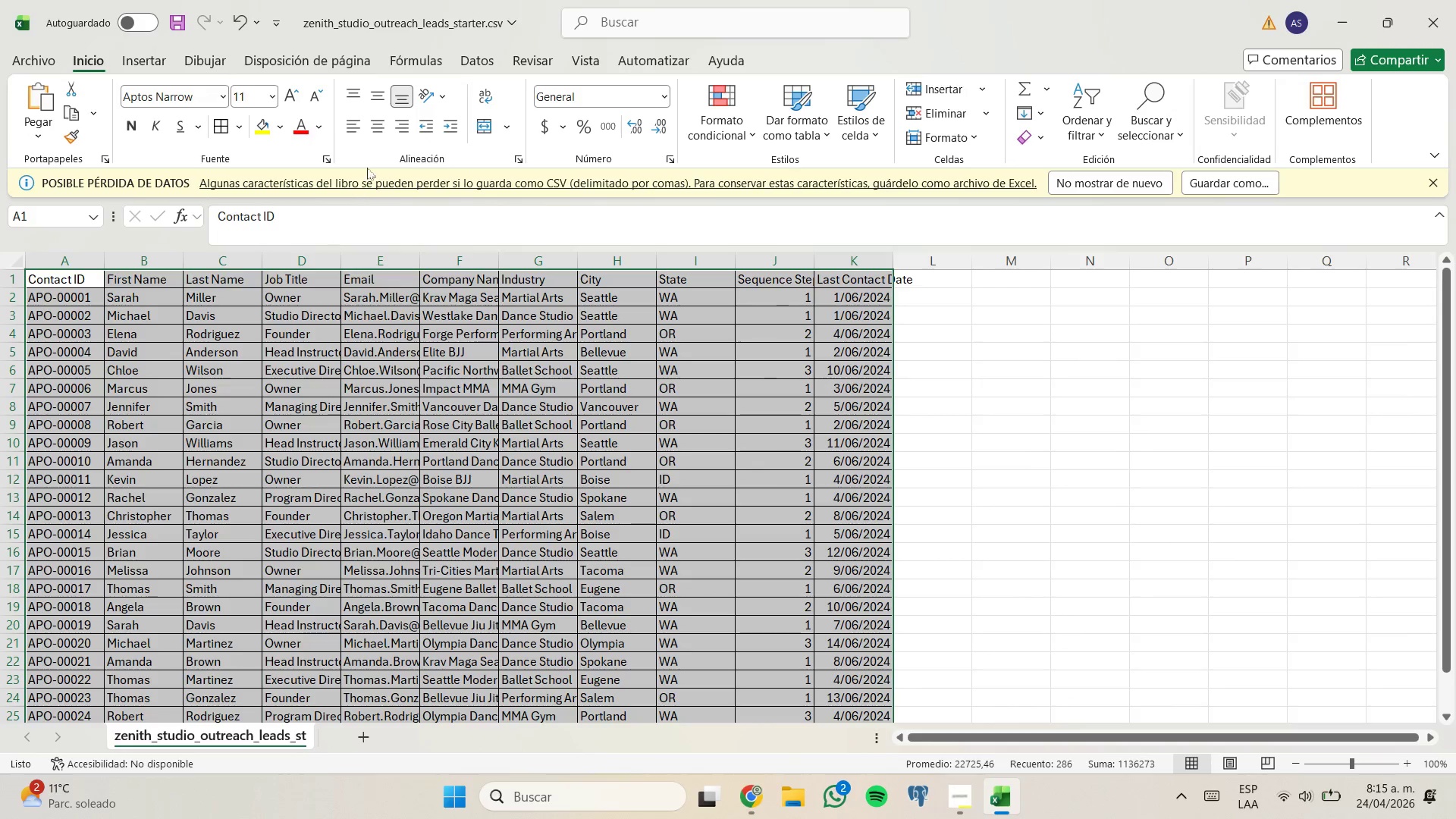 
left_click([377, 133])
 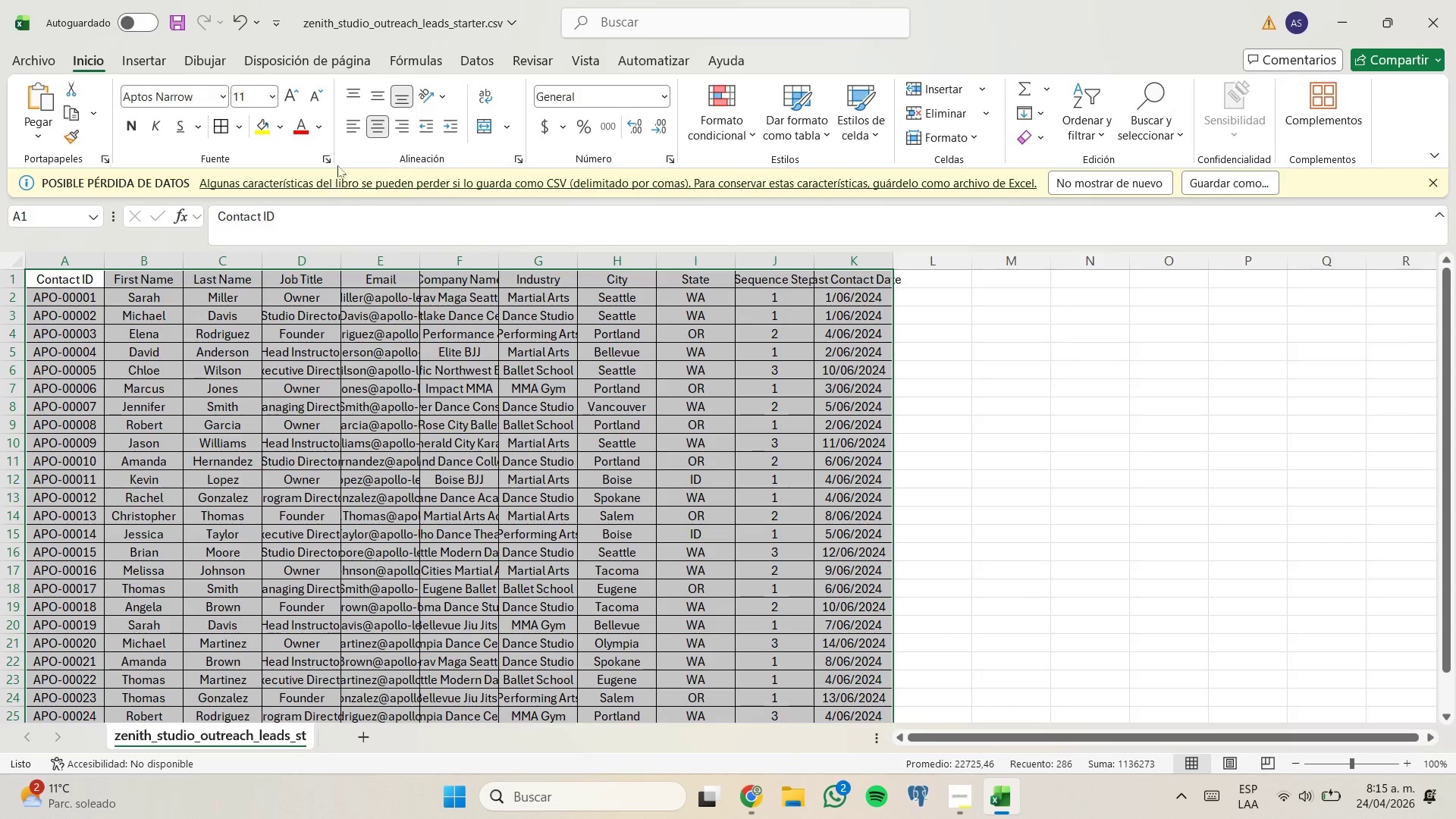 
left_click([349, 125])
 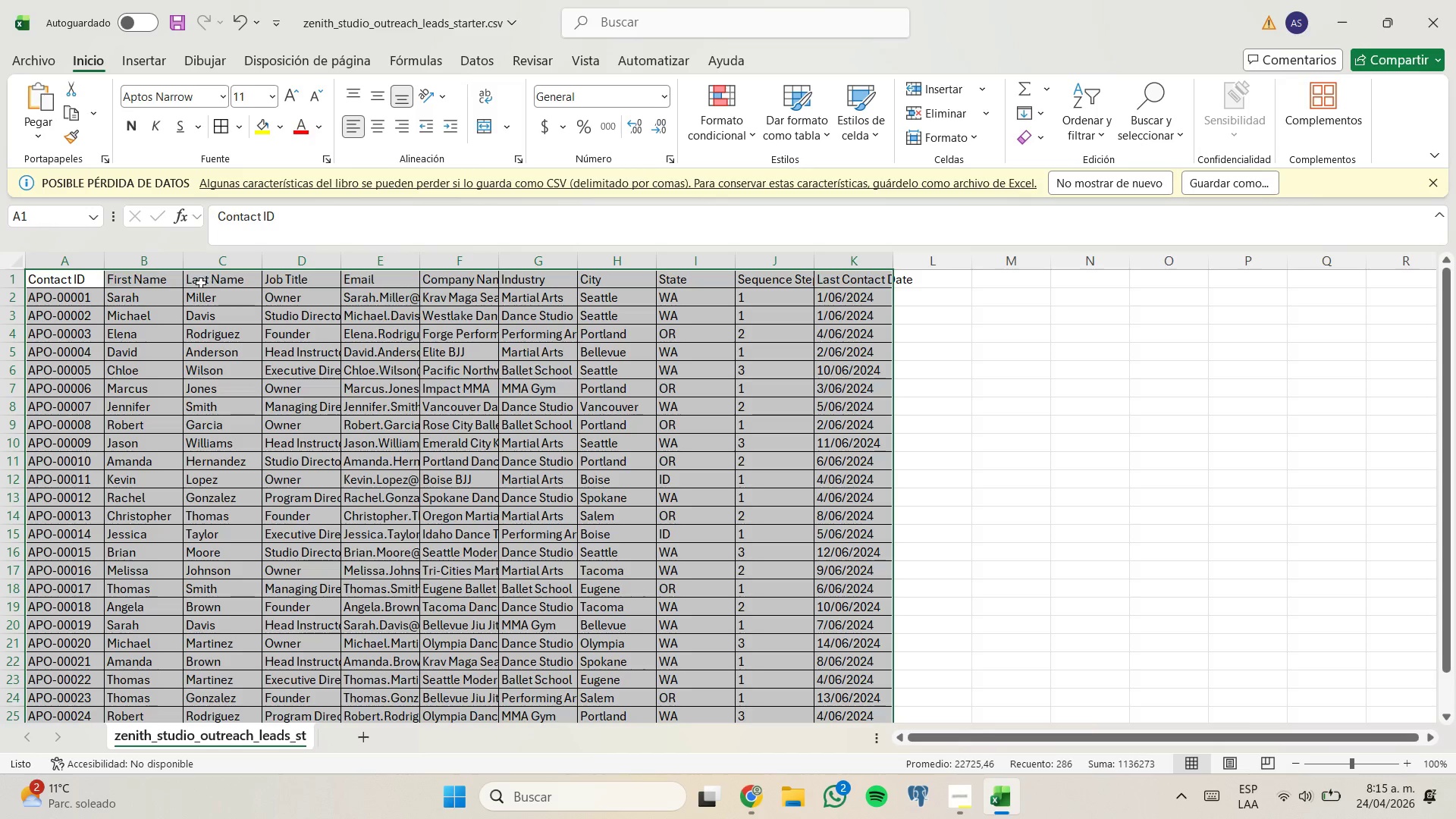 
wait(5.03)
 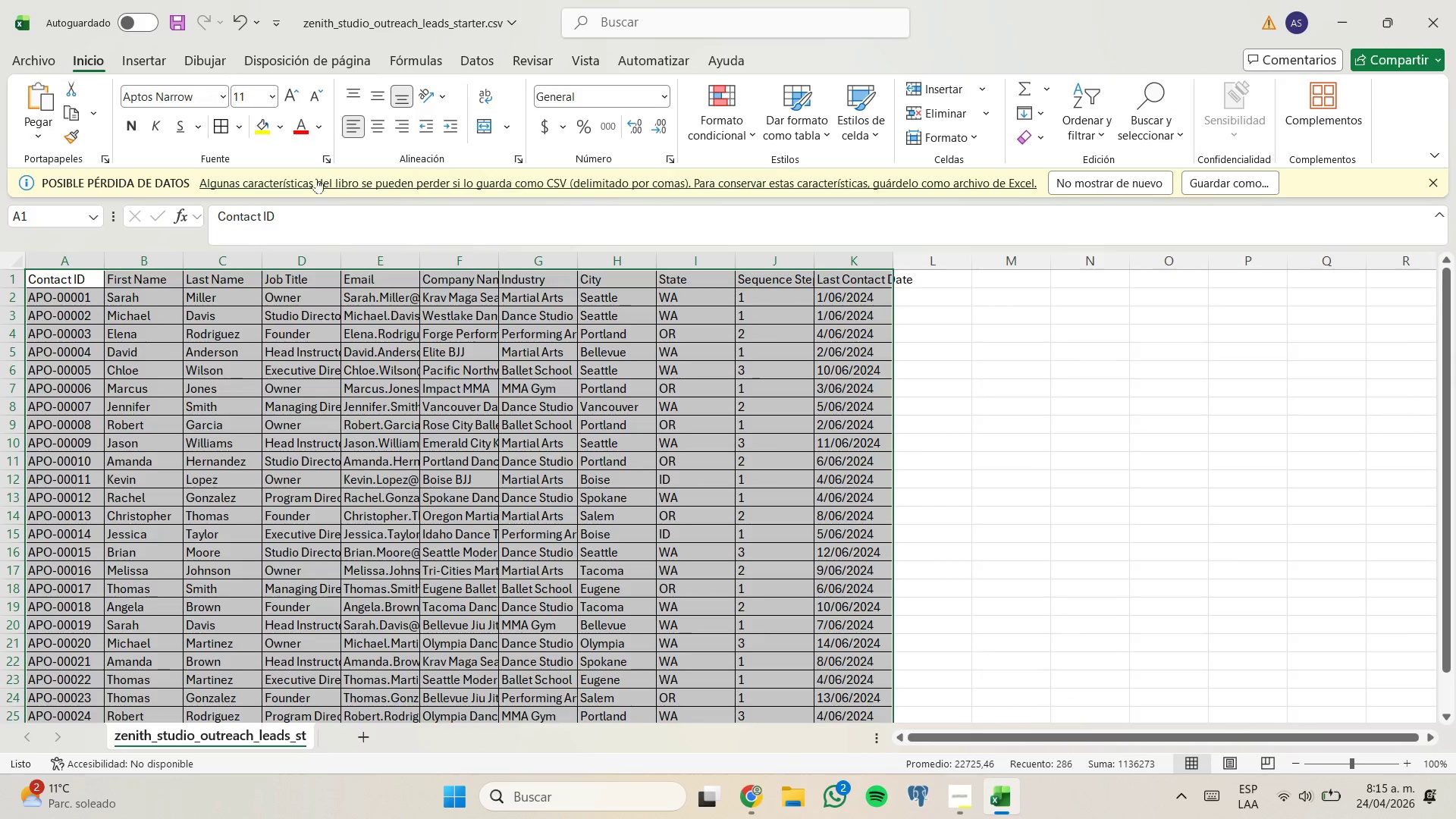 
mouse_move([710, 803])
 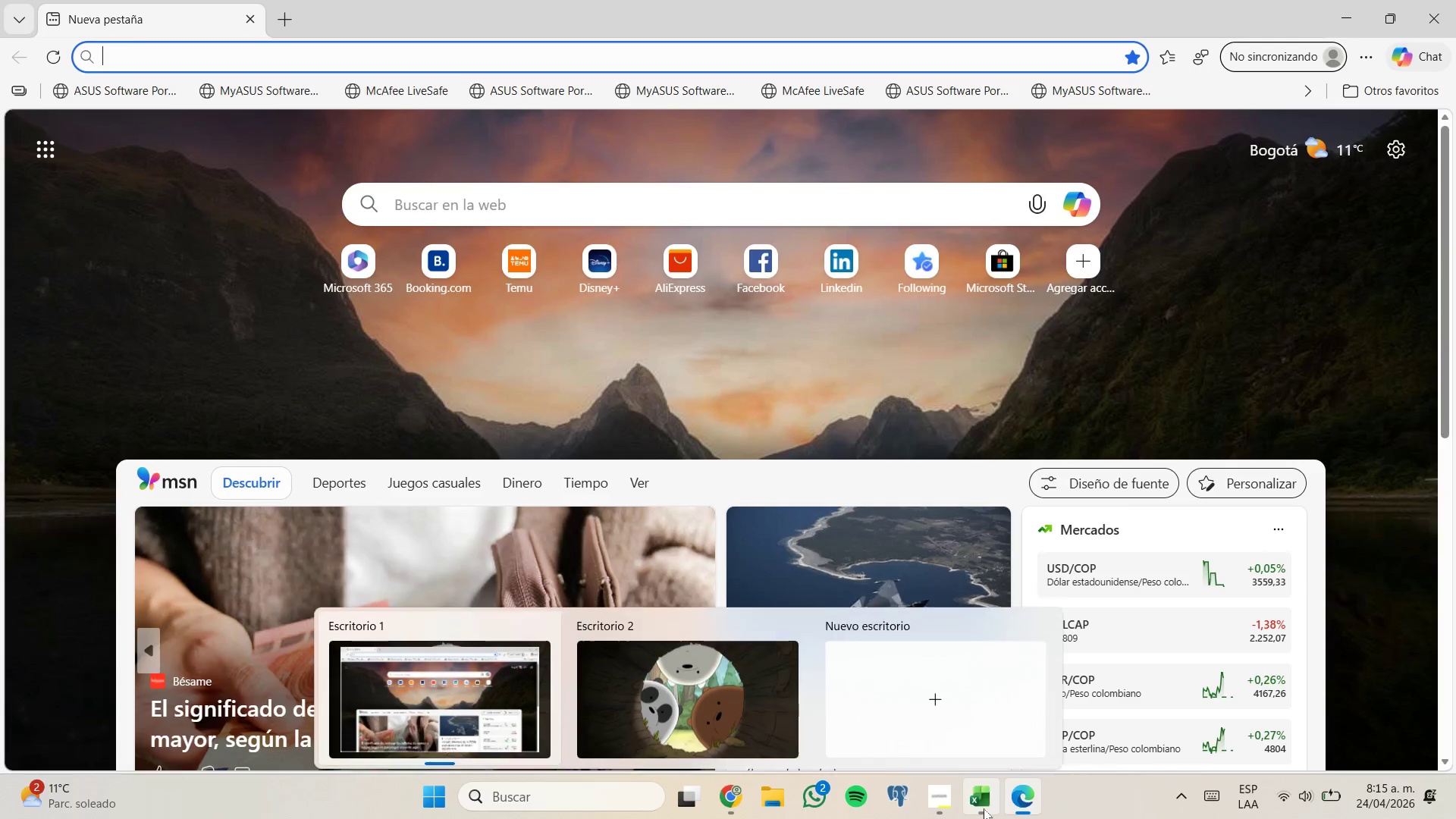 
left_click([984, 808])
 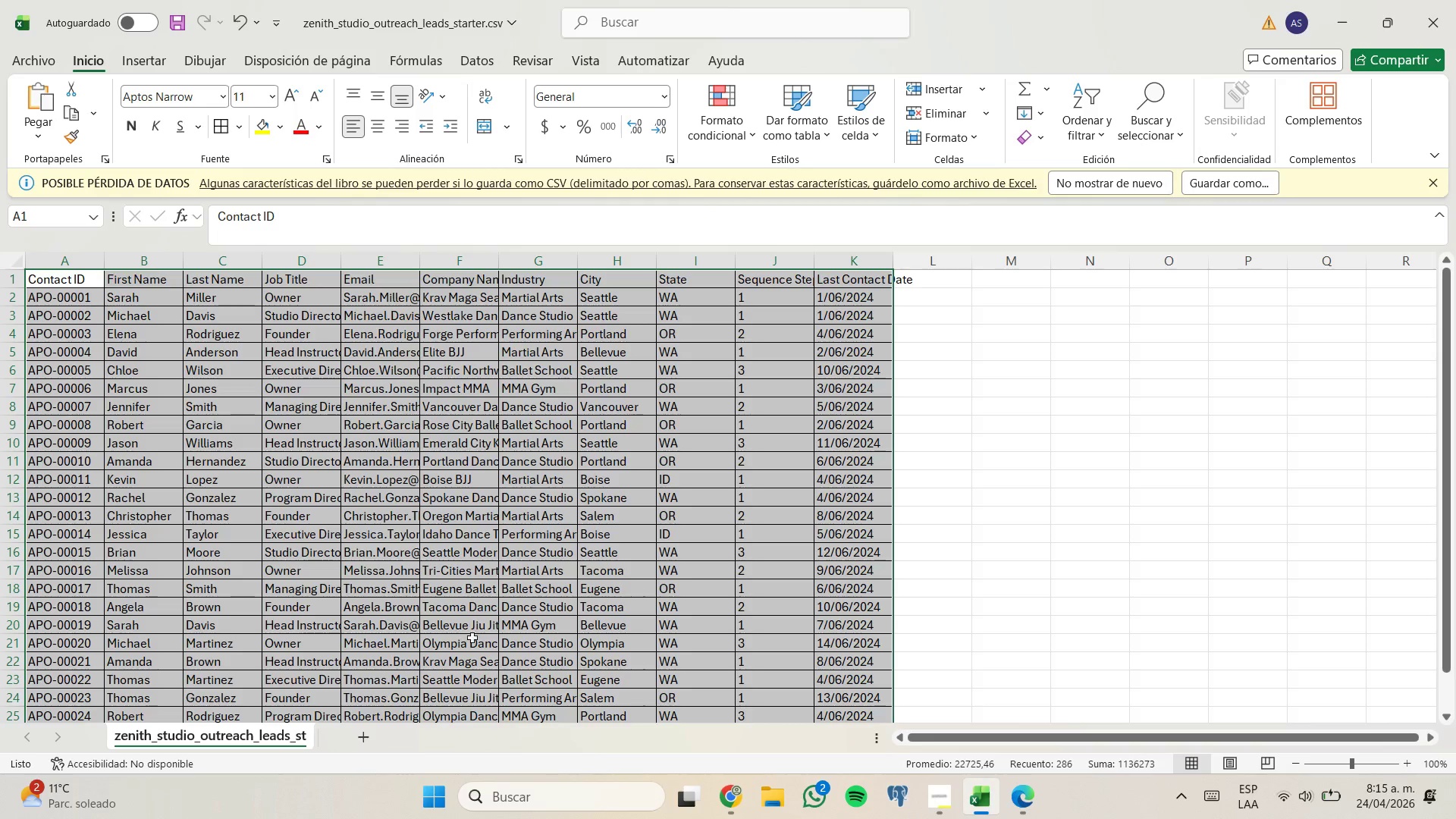 
left_click([466, 594])
 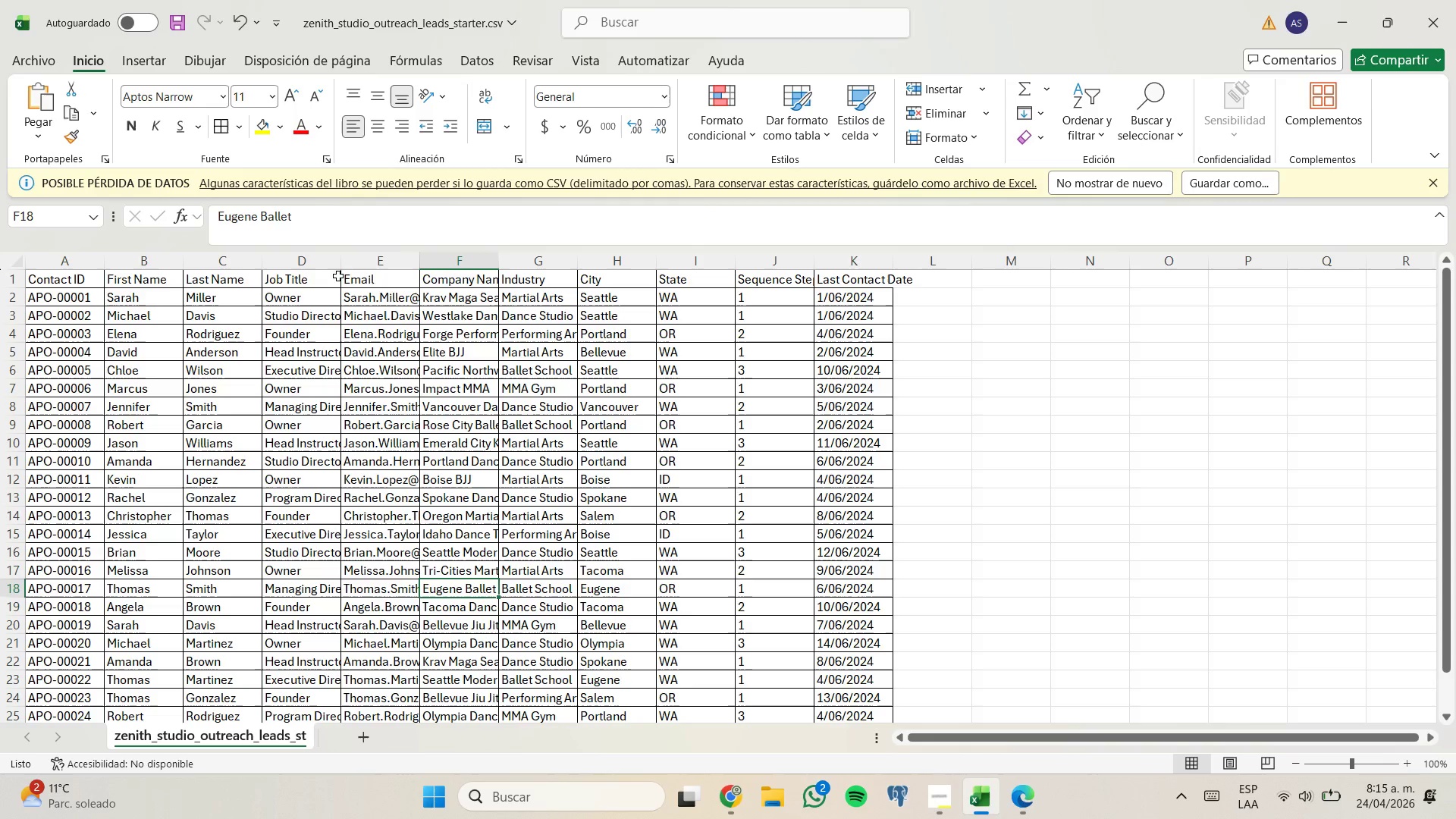 
left_click_drag(start_coordinate=[342, 260], to_coordinate=[376, 262])
 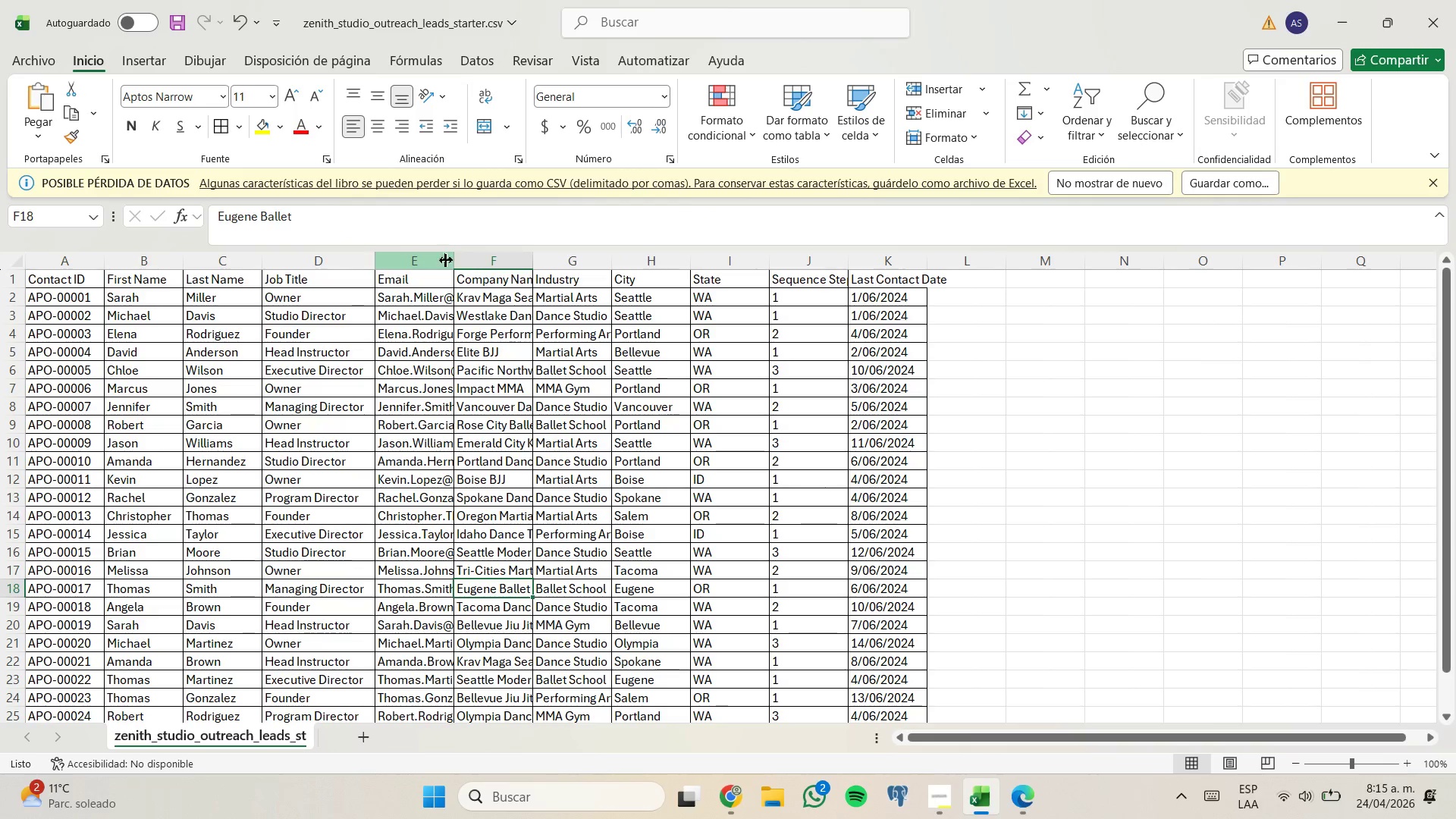 
left_click_drag(start_coordinate=[453, 257], to_coordinate=[535, 268])
 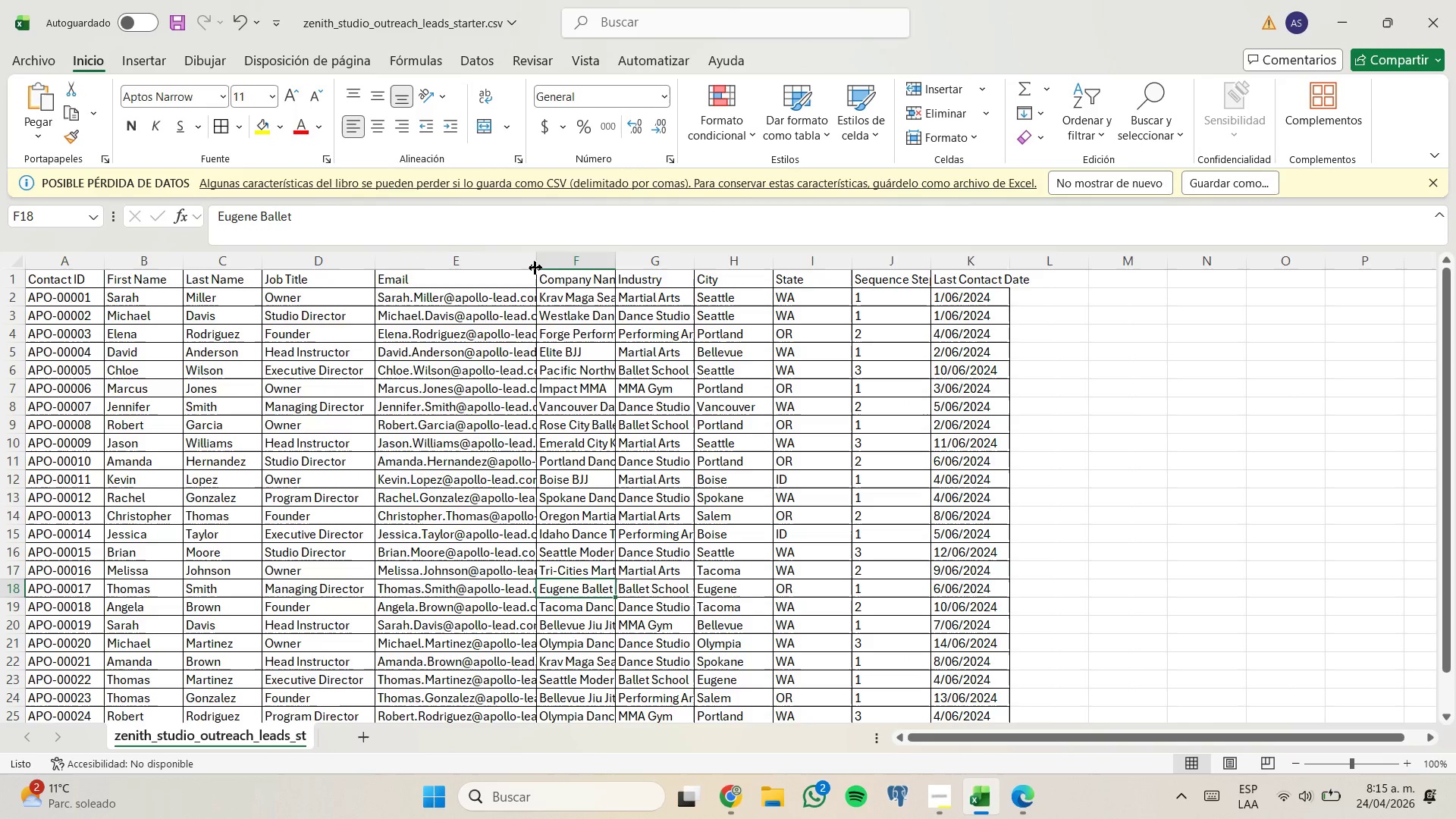 
left_click_drag(start_coordinate=[535, 268], to_coordinate=[592, 261])
 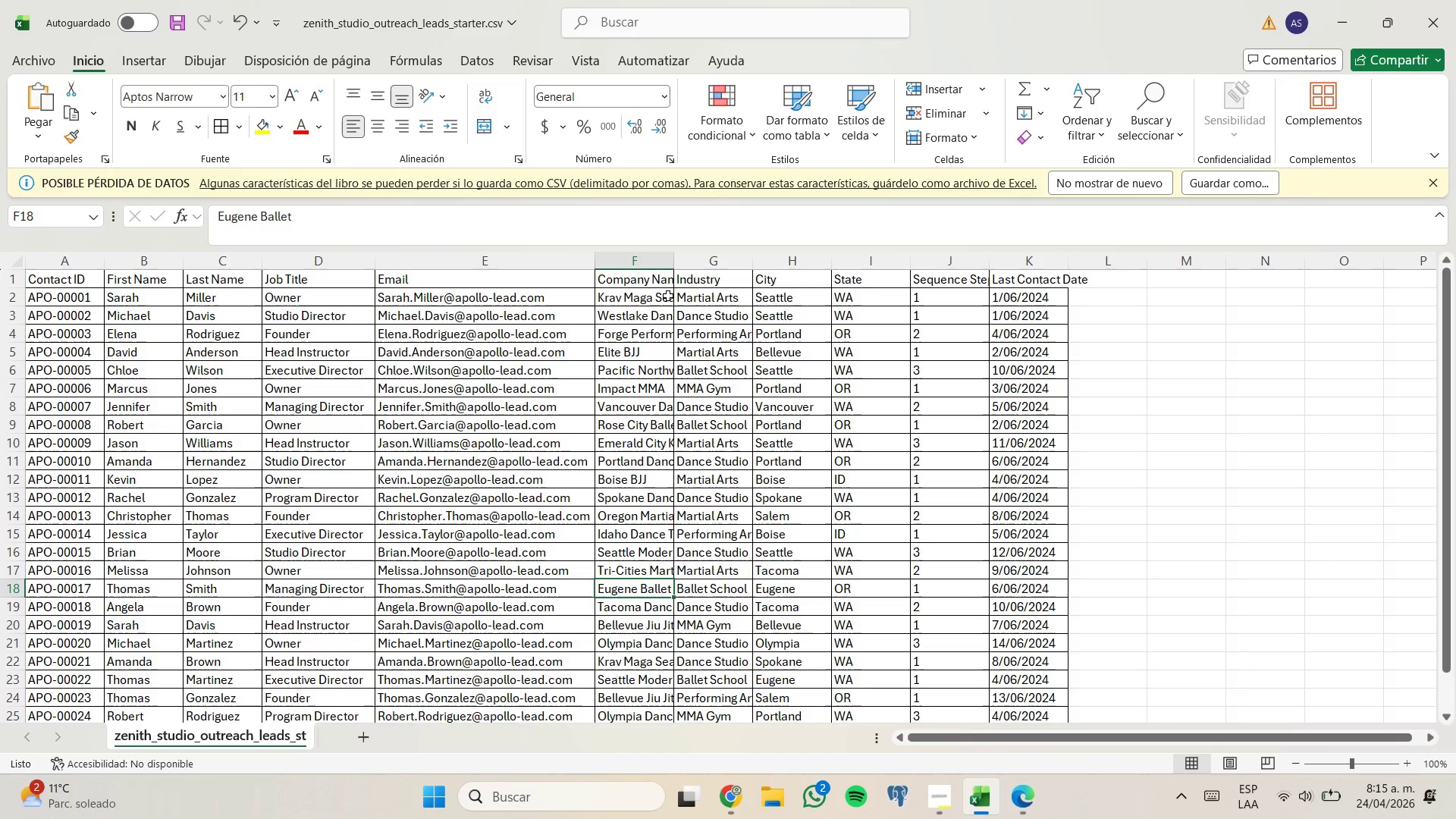 
left_click_drag(start_coordinate=[675, 260], to_coordinate=[753, 263])
 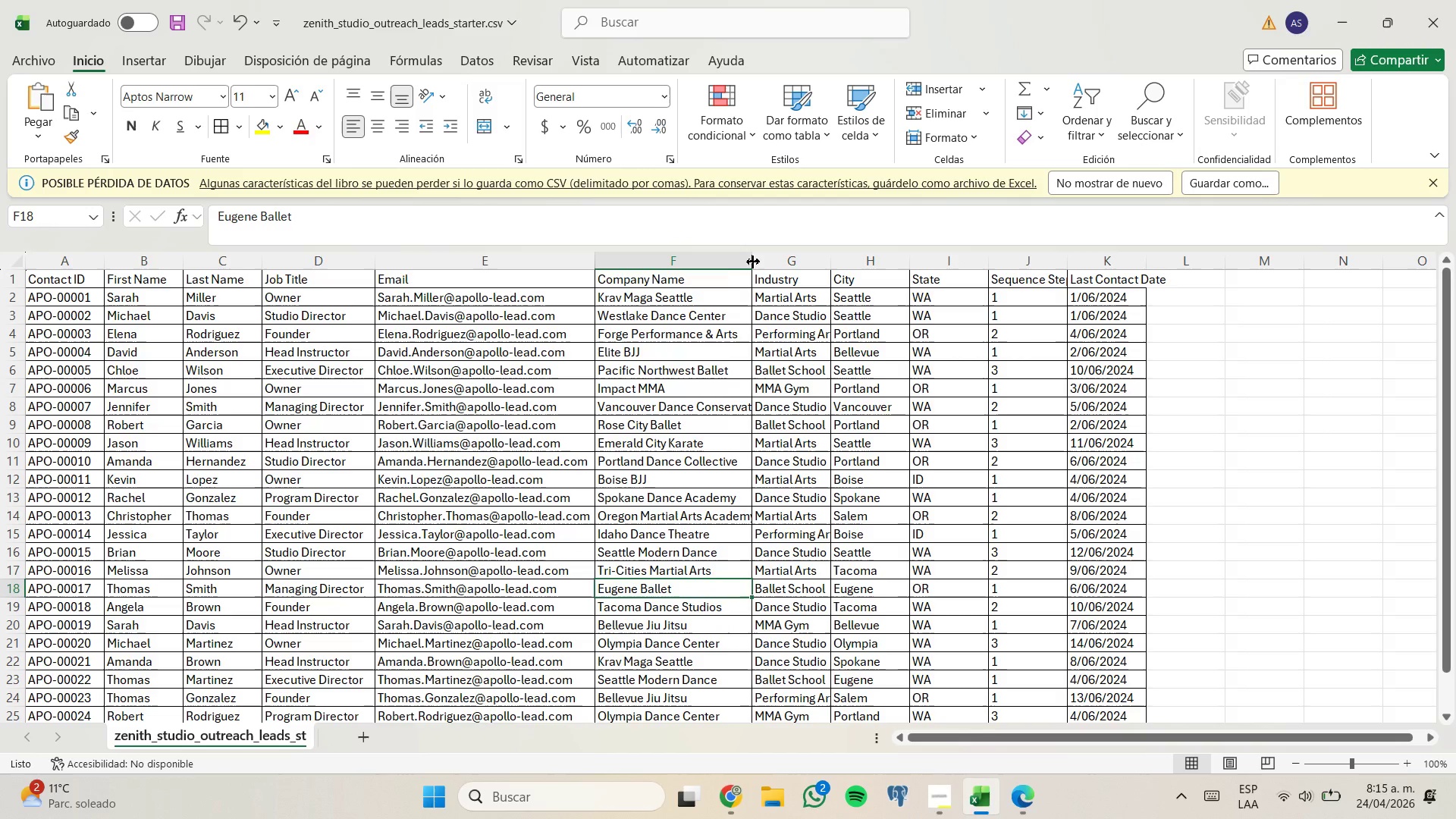 
left_click_drag(start_coordinate=[753, 262], to_coordinate=[794, 262])
 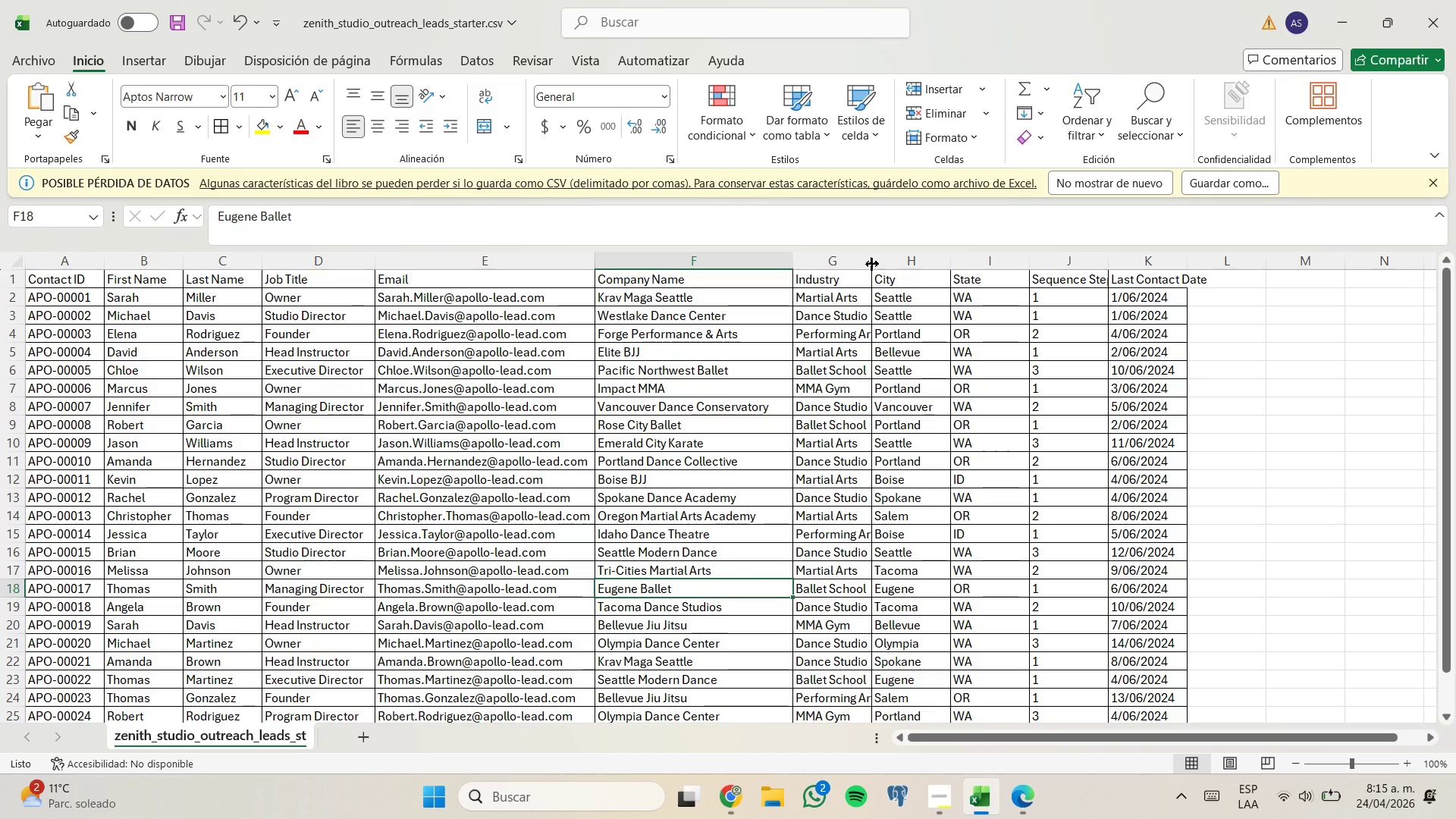 
left_click_drag(start_coordinate=[874, 262], to_coordinate=[943, 262])
 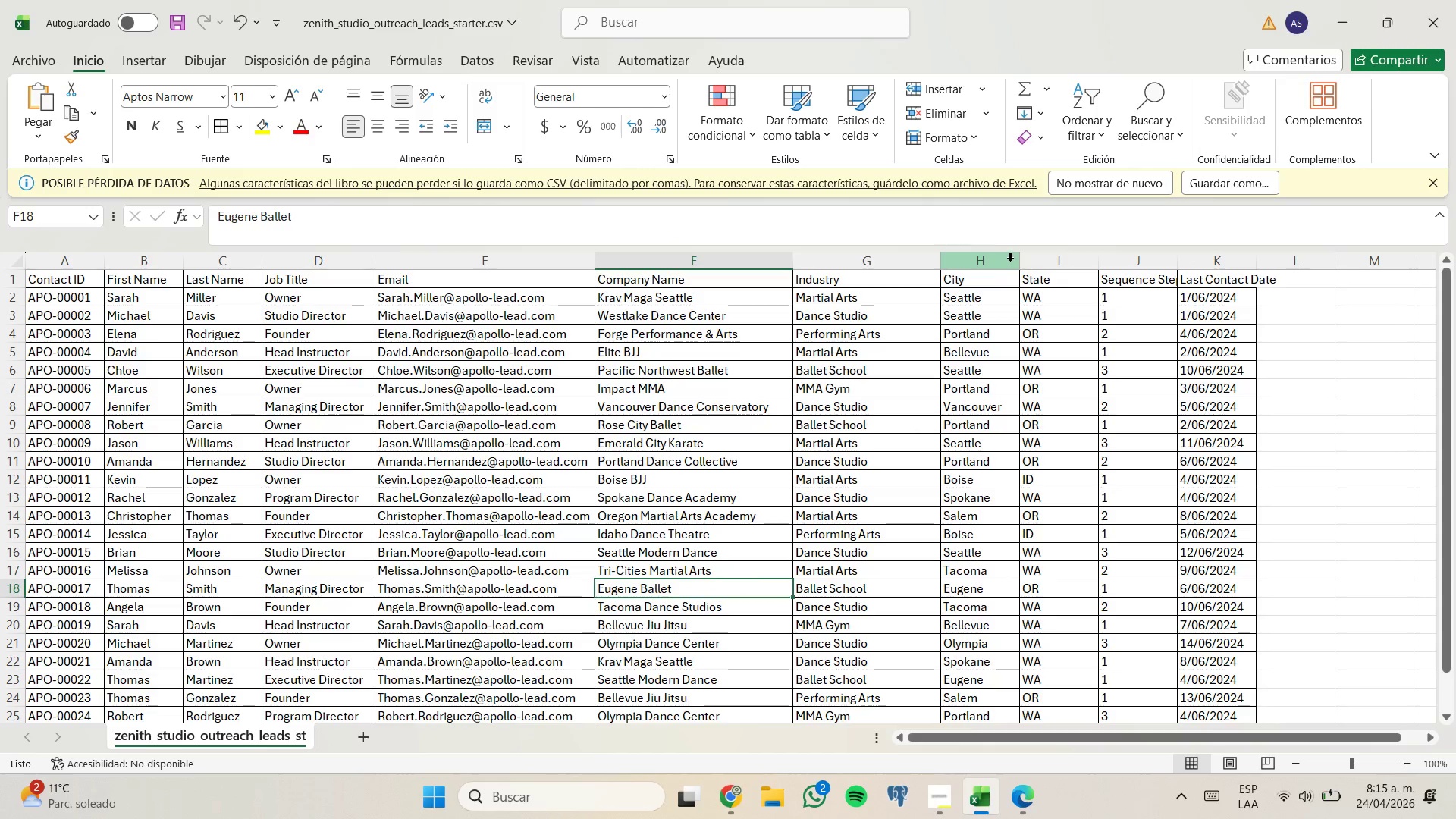 
left_click_drag(start_coordinate=[1018, 258], to_coordinate=[1028, 264])
 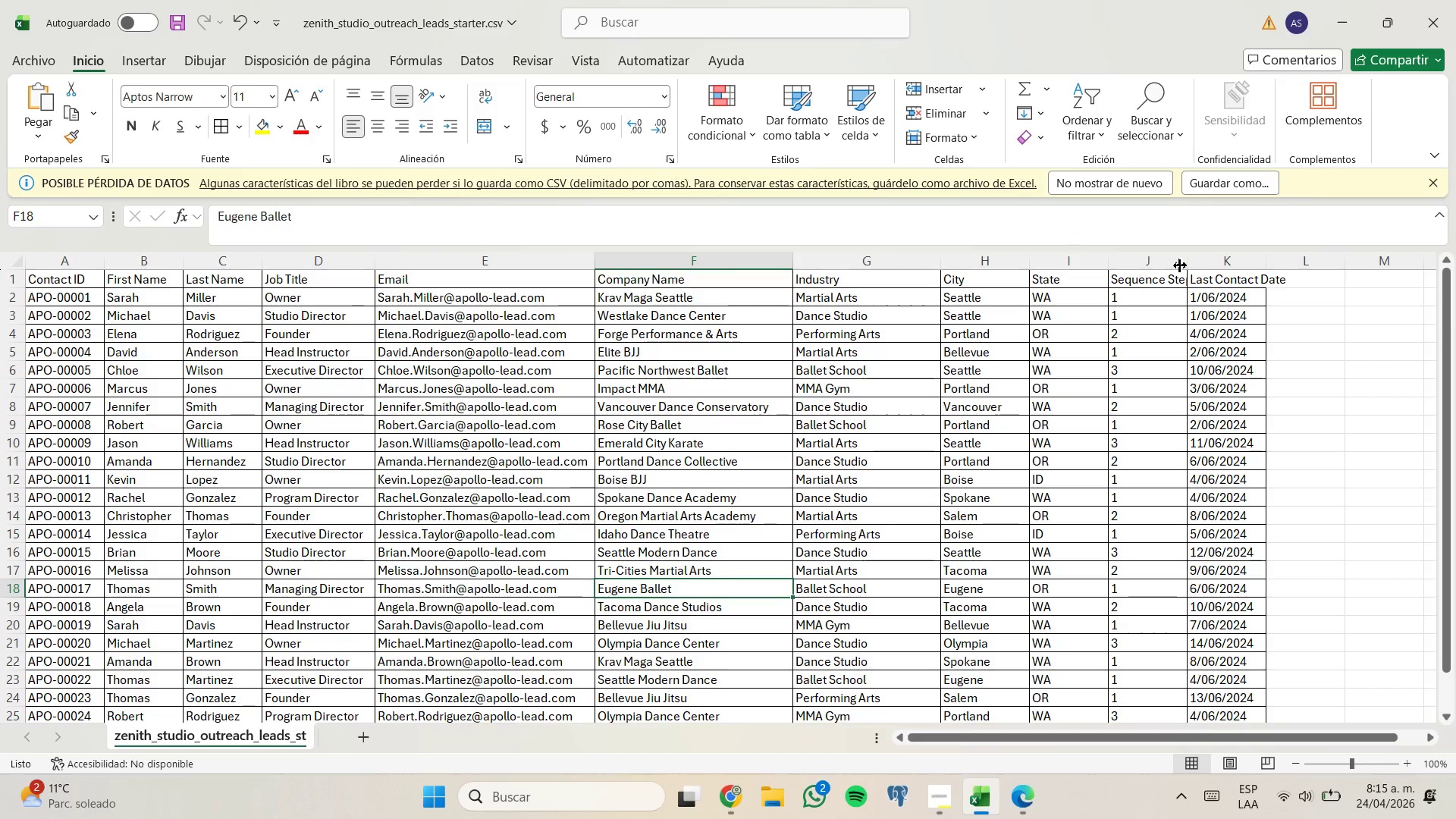 
scroll: coordinate [1176, 304], scroll_direction: none, amount: 0.0
 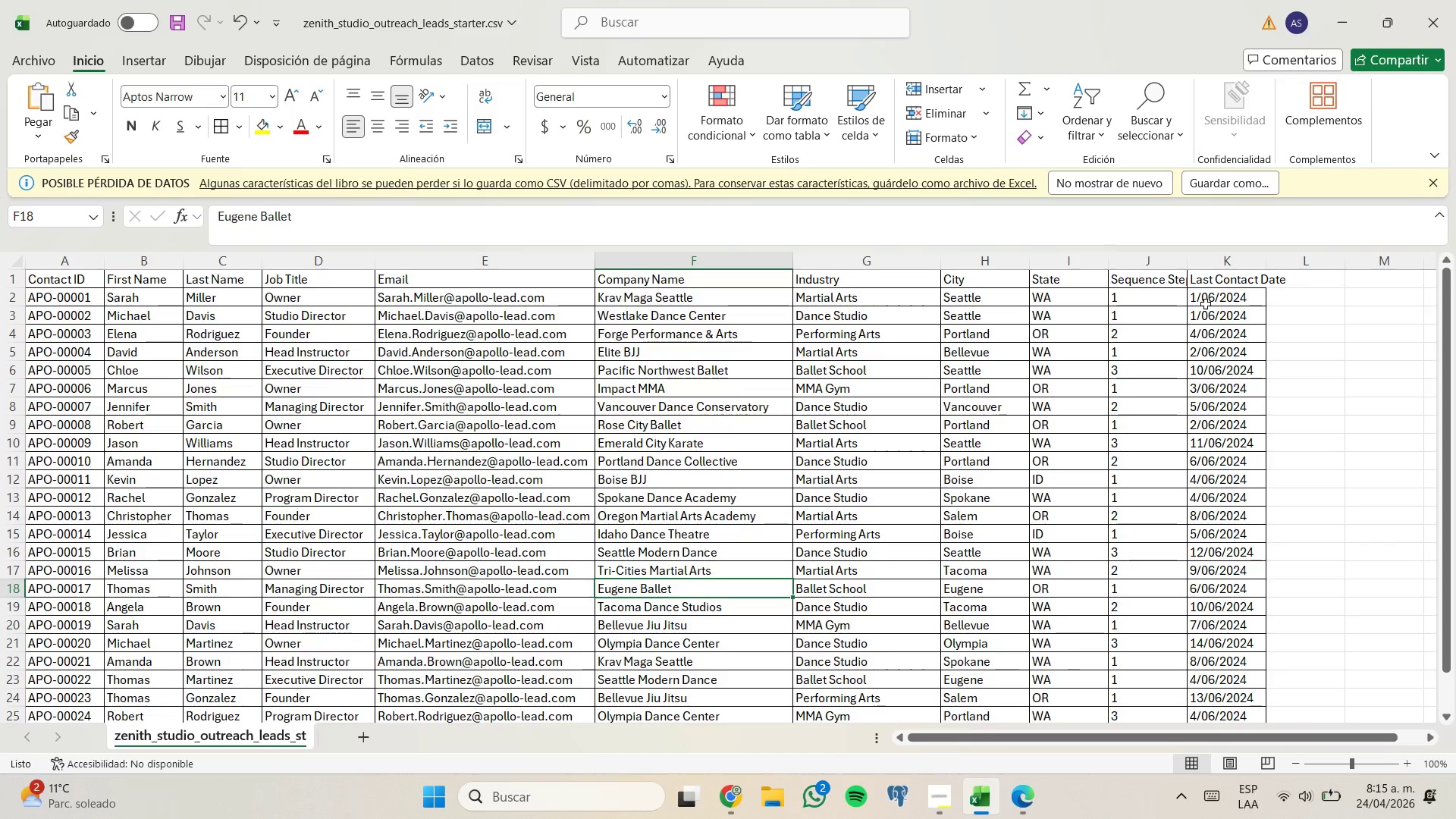 
scroll: coordinate [1206, 304], scroll_direction: up, amount: 1.0
 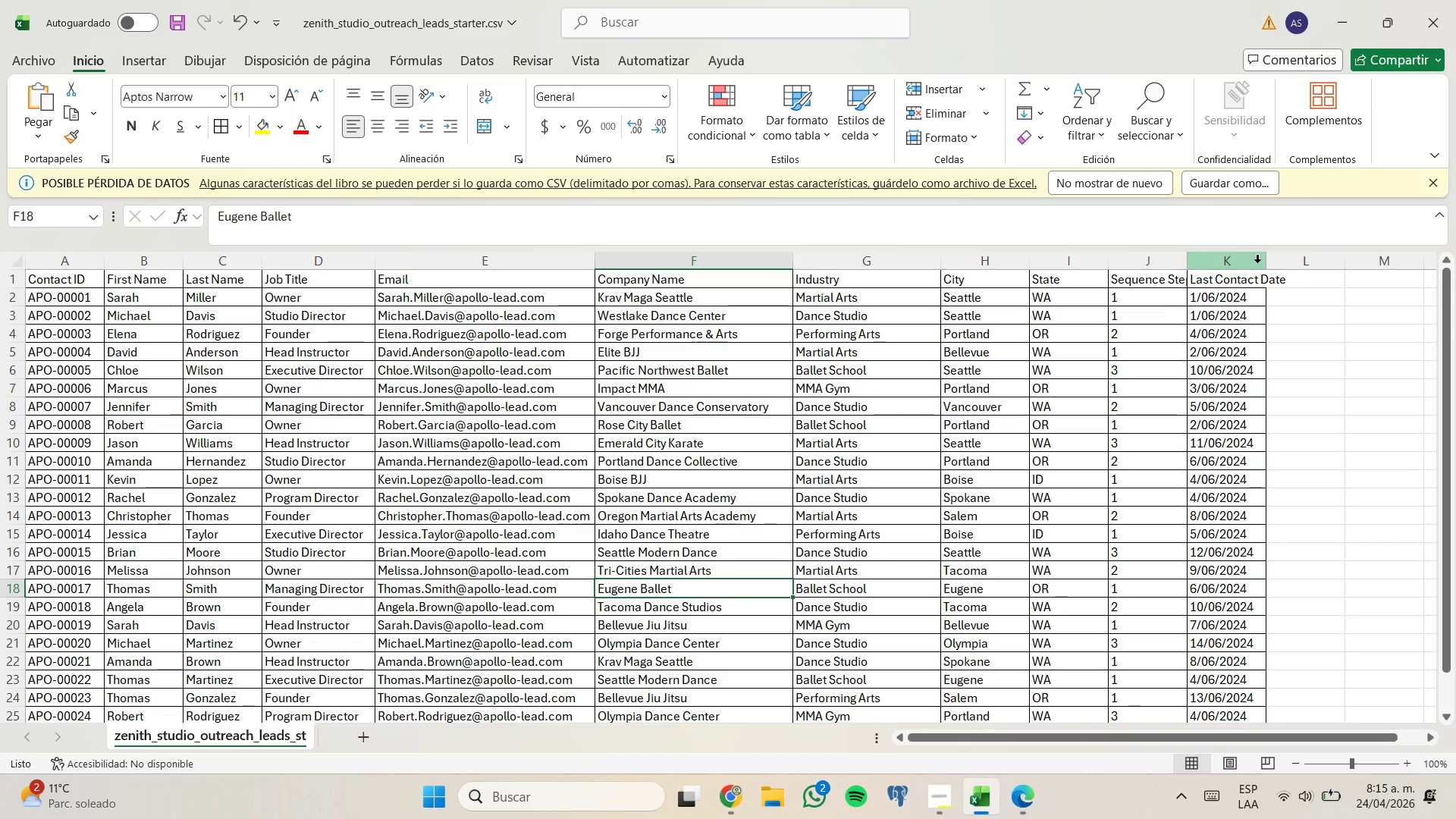 
left_click_drag(start_coordinate=[1265, 262], to_coordinate=[1298, 260])
 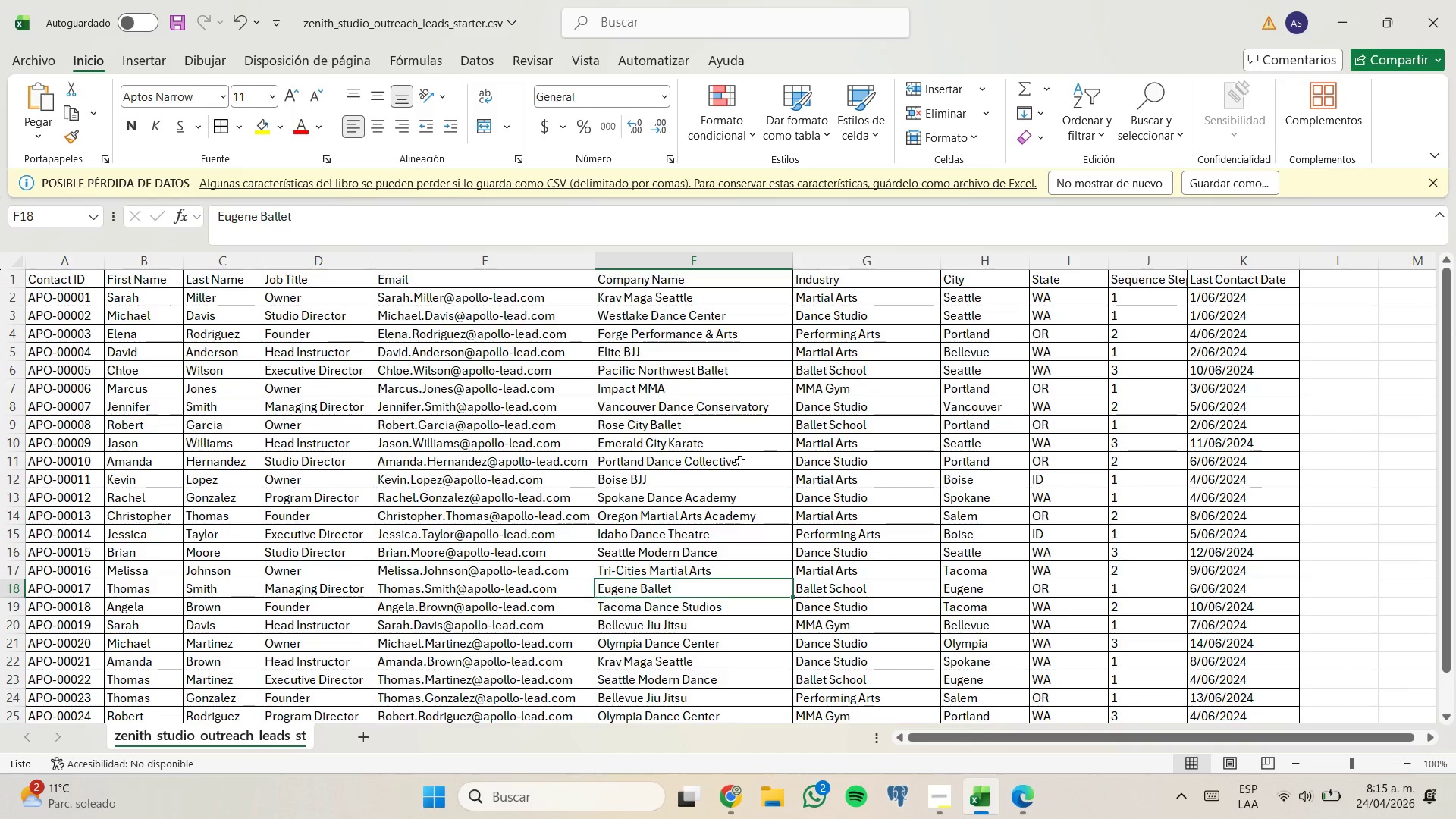 
scroll: coordinate [681, 472], scroll_direction: down, amount: 1.0
 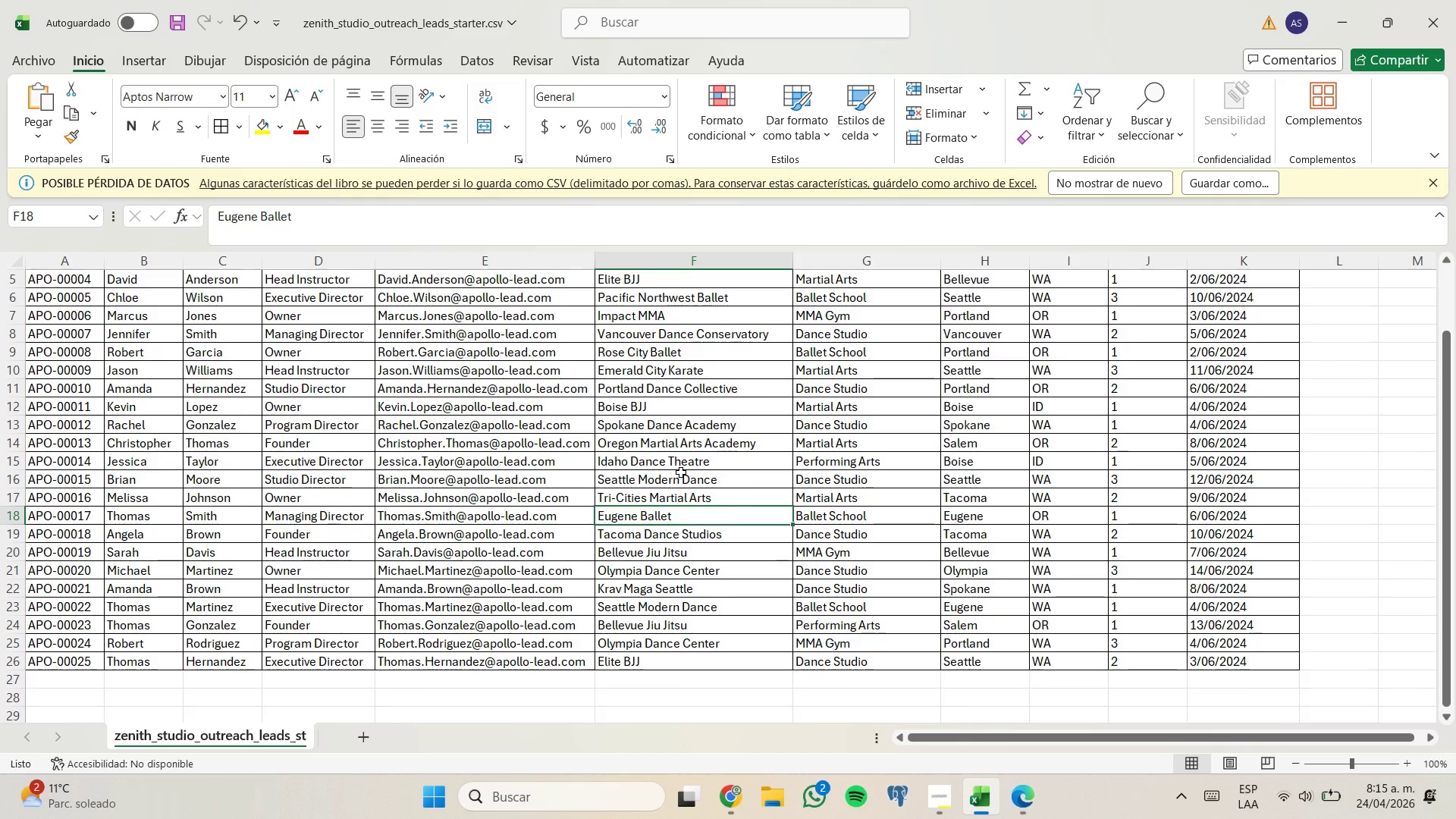 
scroll: coordinate [681, 472], scroll_direction: up, amount: 1.0
 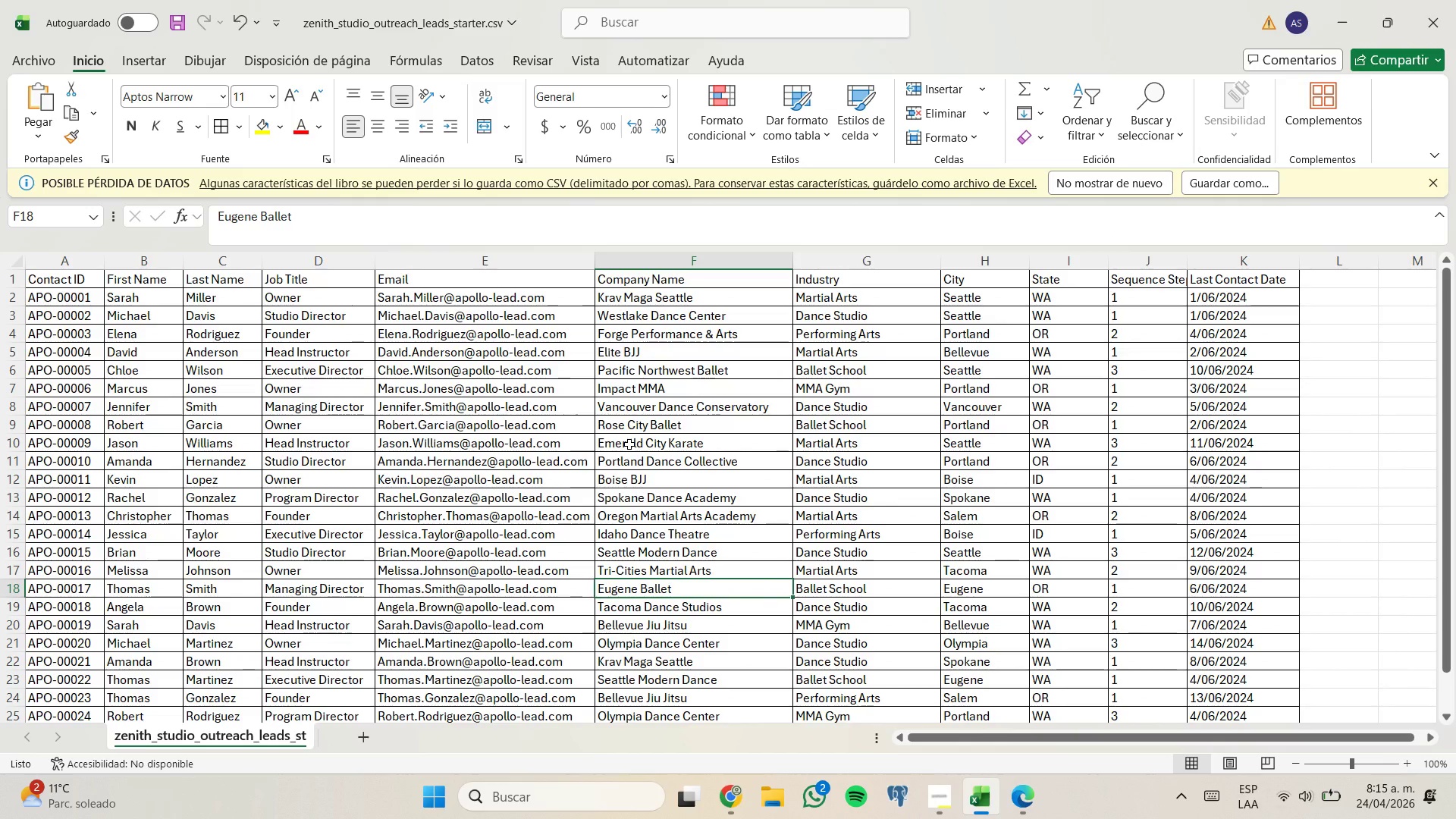 
wait(9.7)
 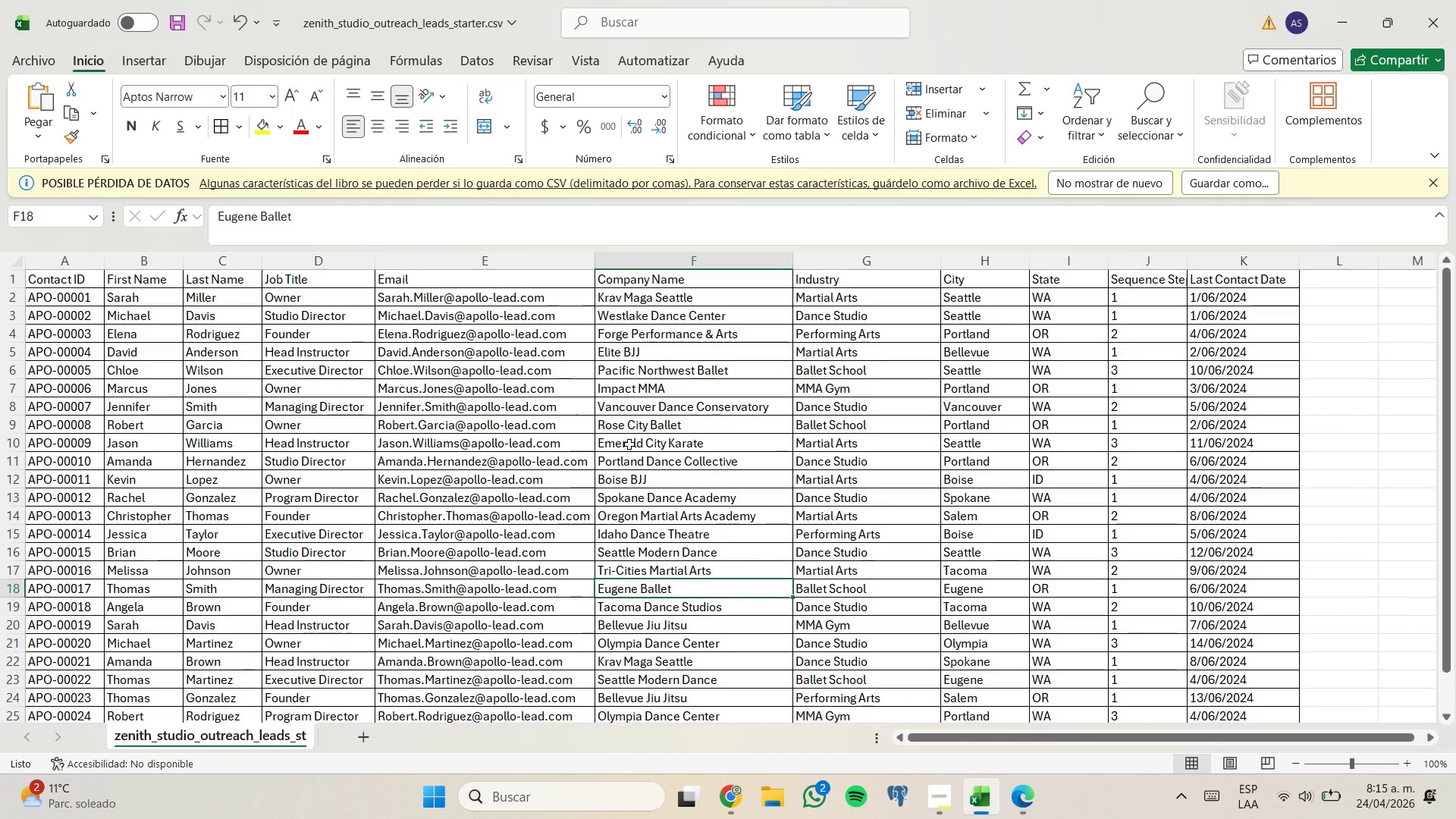 
scroll: coordinate [672, 466], scroll_direction: down, amount: 1.0
 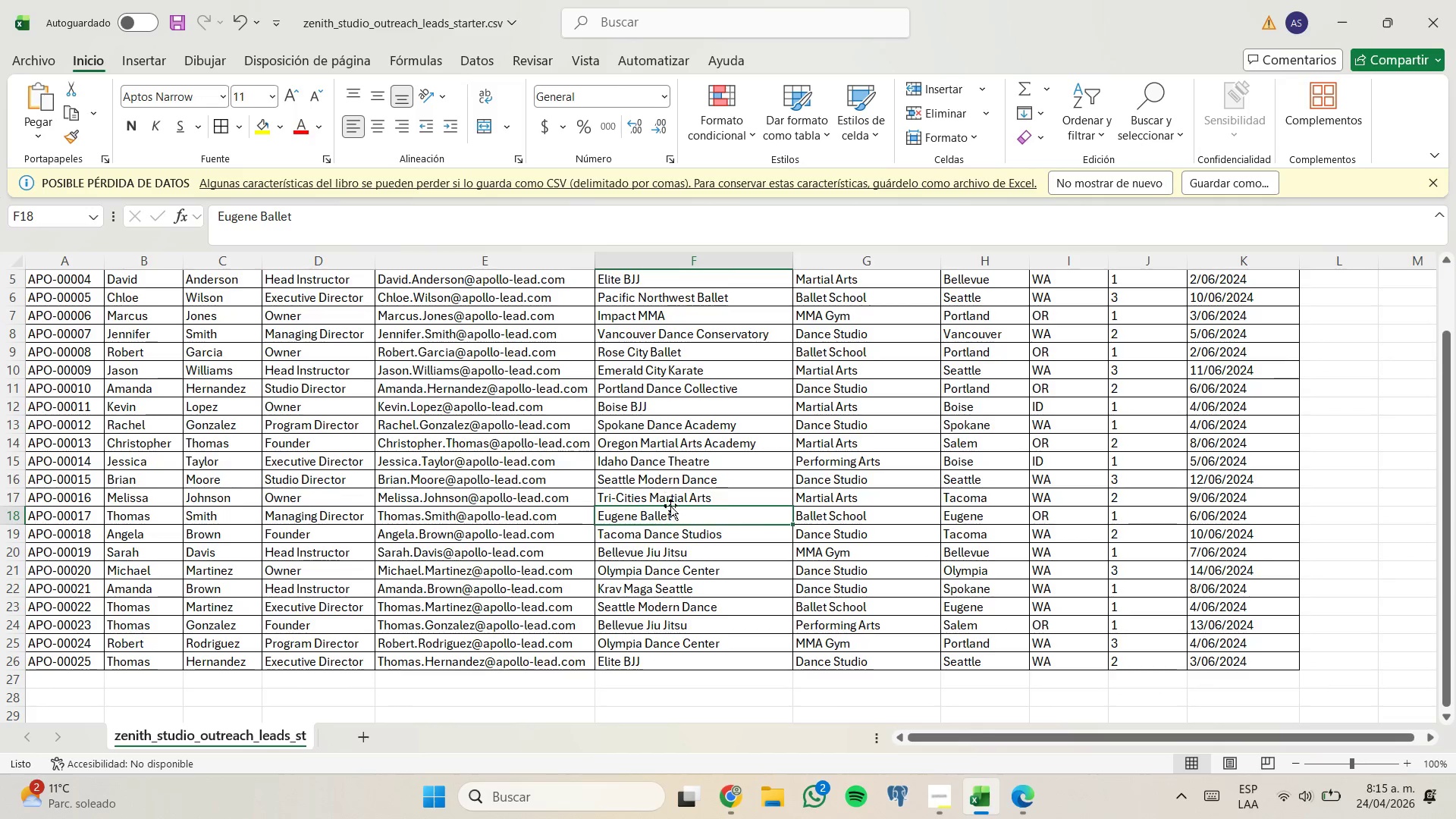 
scroll: coordinate [677, 532], scroll_direction: up, amount: 2.0
 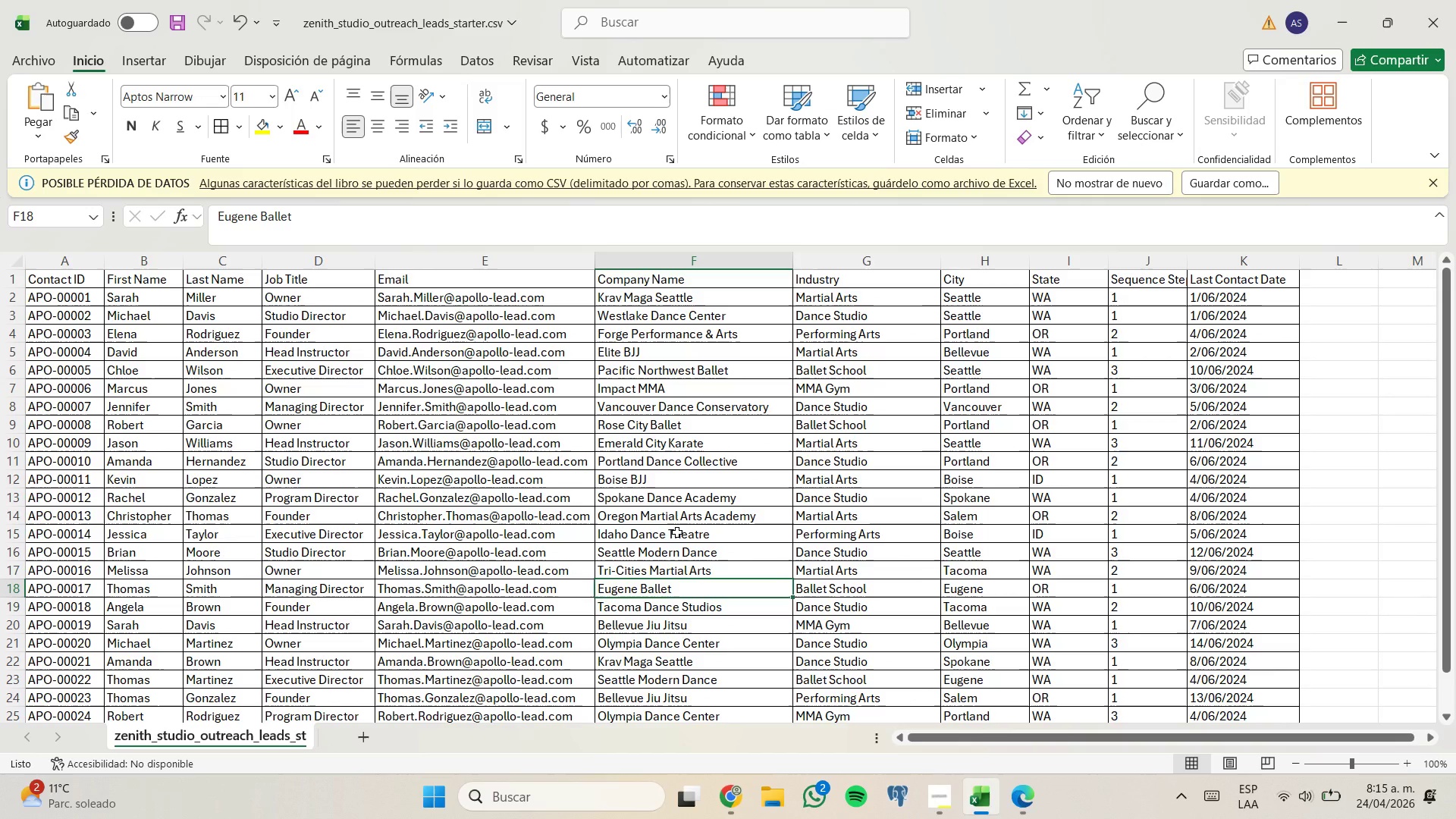 
scroll: coordinate [677, 532], scroll_direction: down, amount: 2.0
 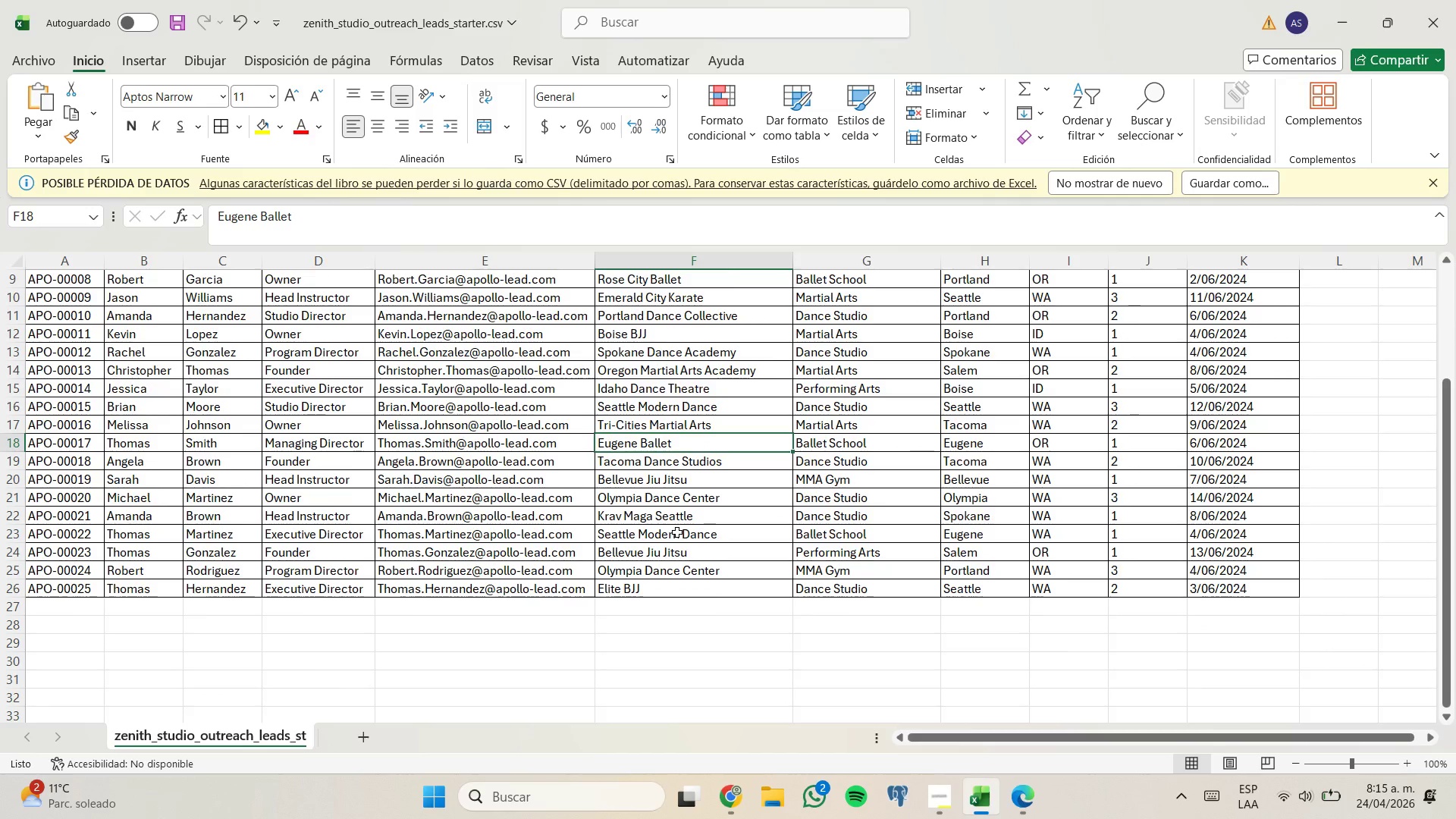 
scroll: coordinate [677, 532], scroll_direction: up, amount: 3.0
 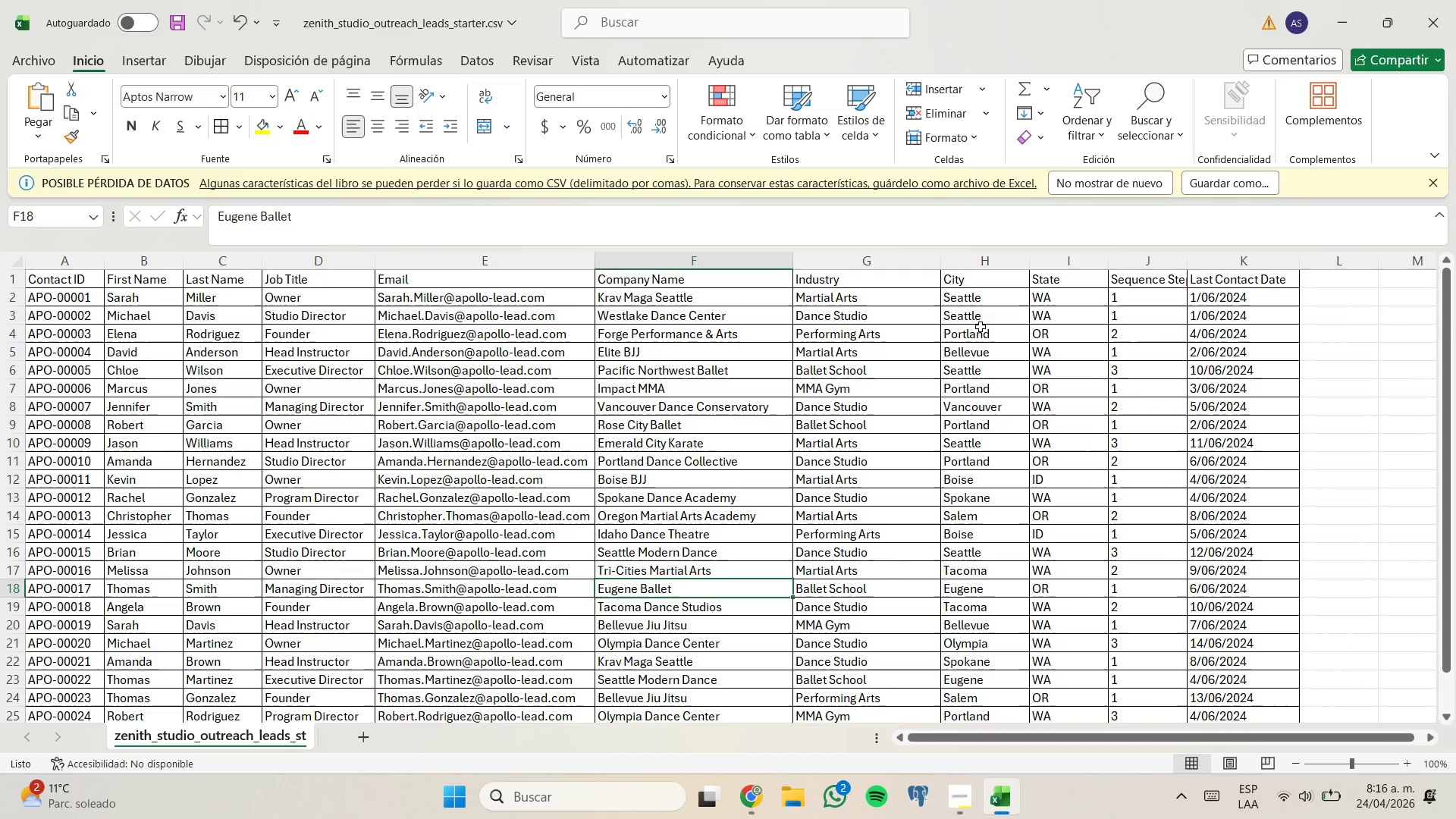 
left_click([981, 330])
 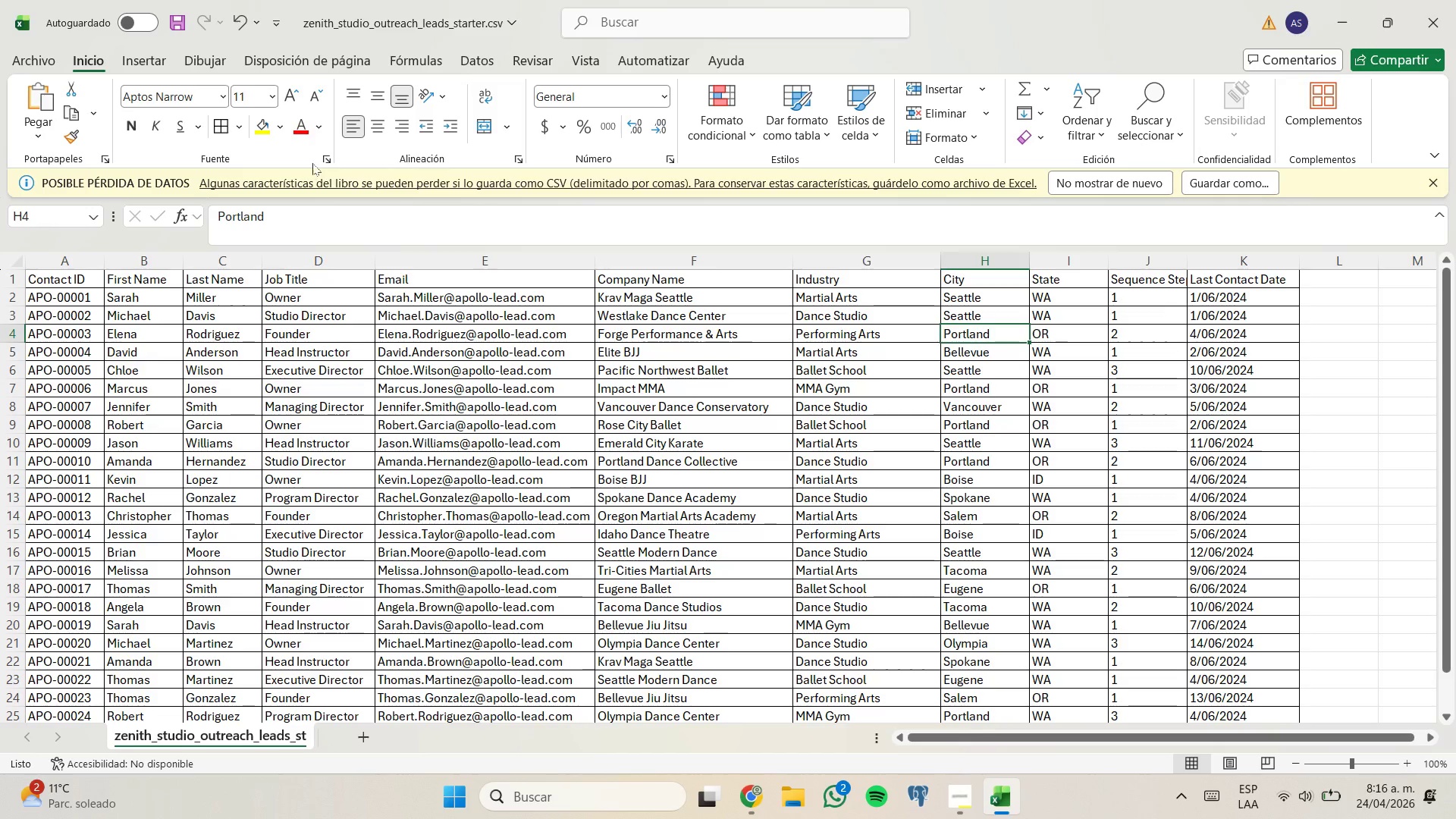 
left_click([265, 127])
 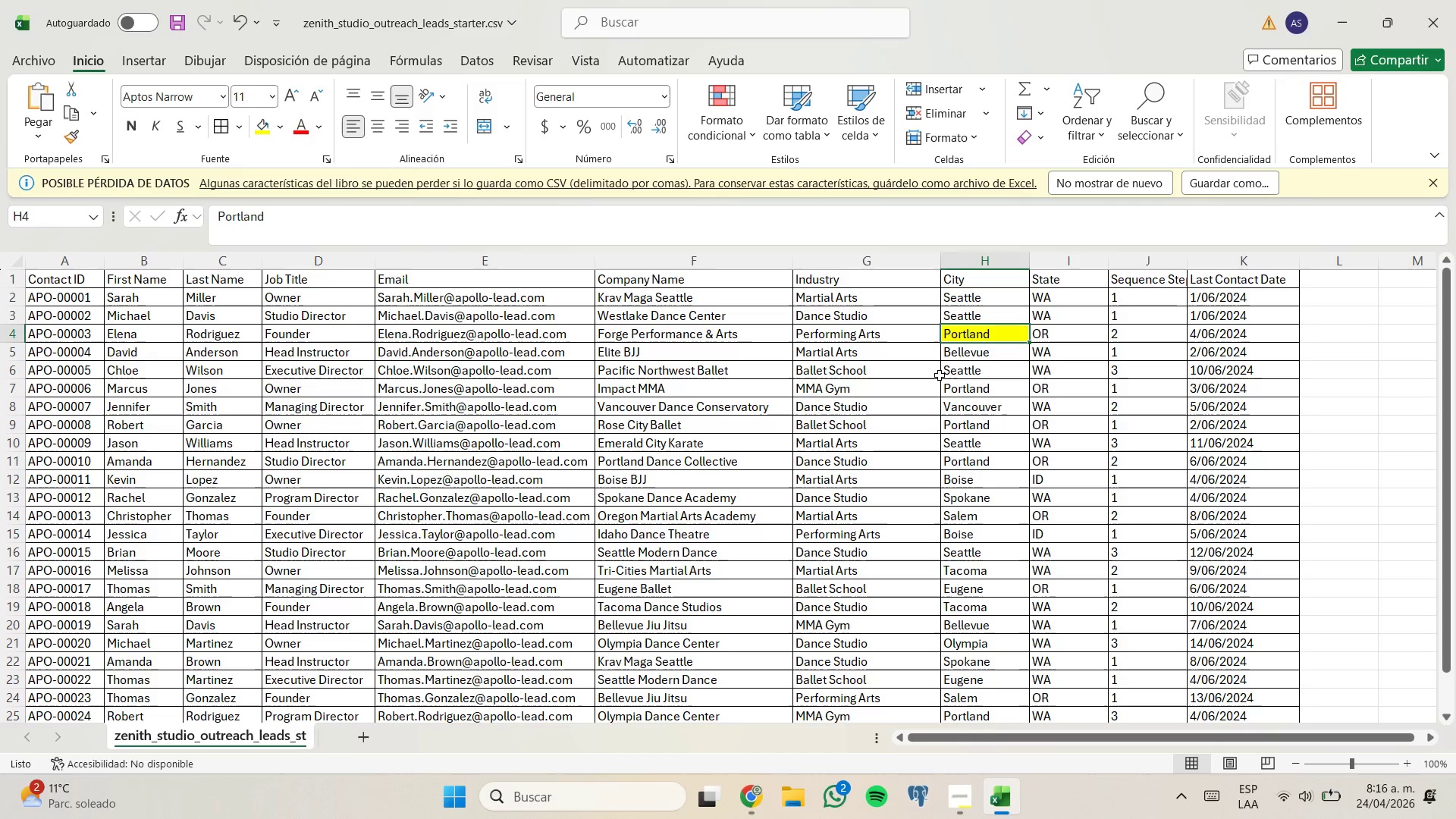 
left_click([965, 384])
 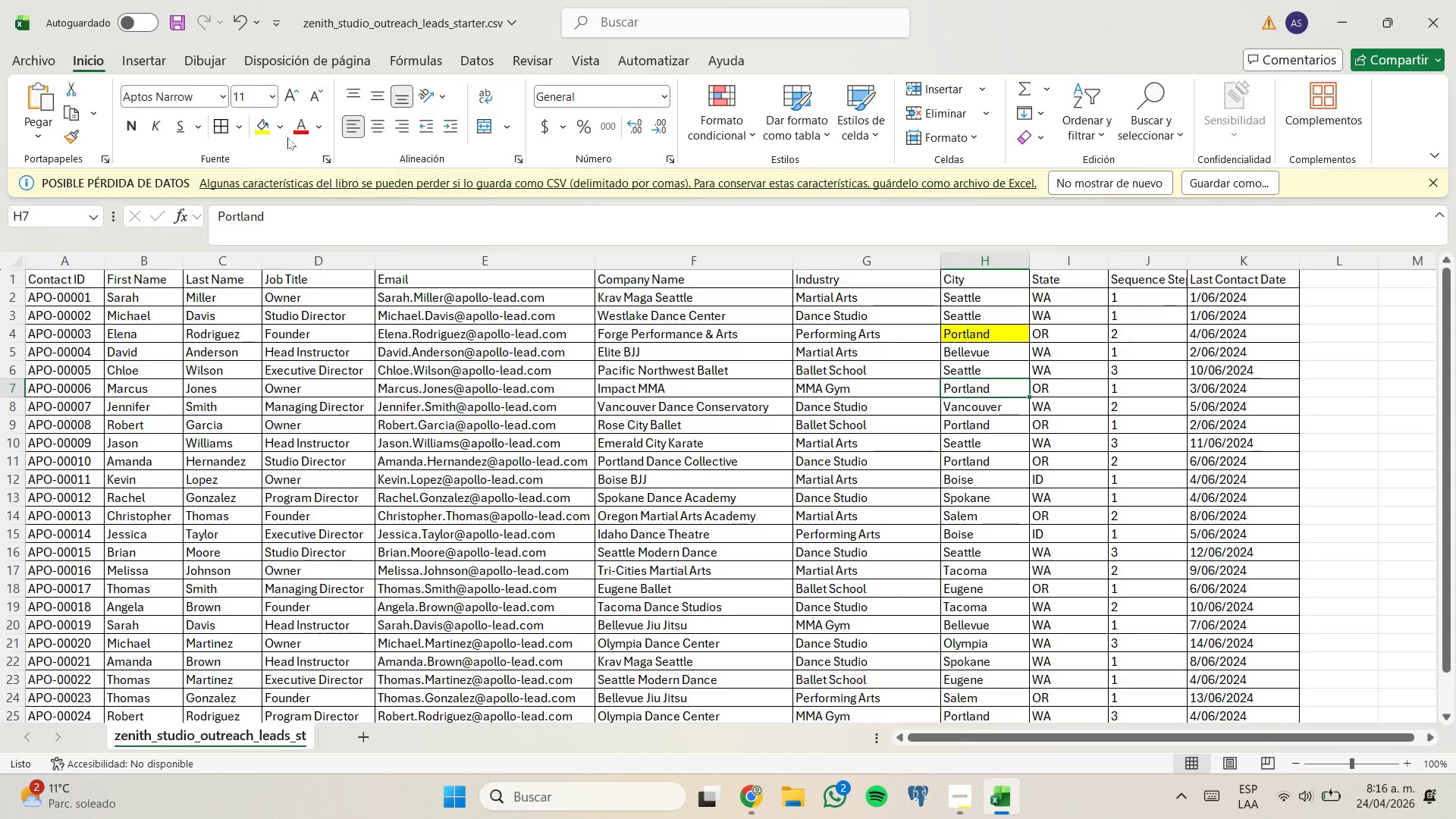 
left_click([271, 128])
 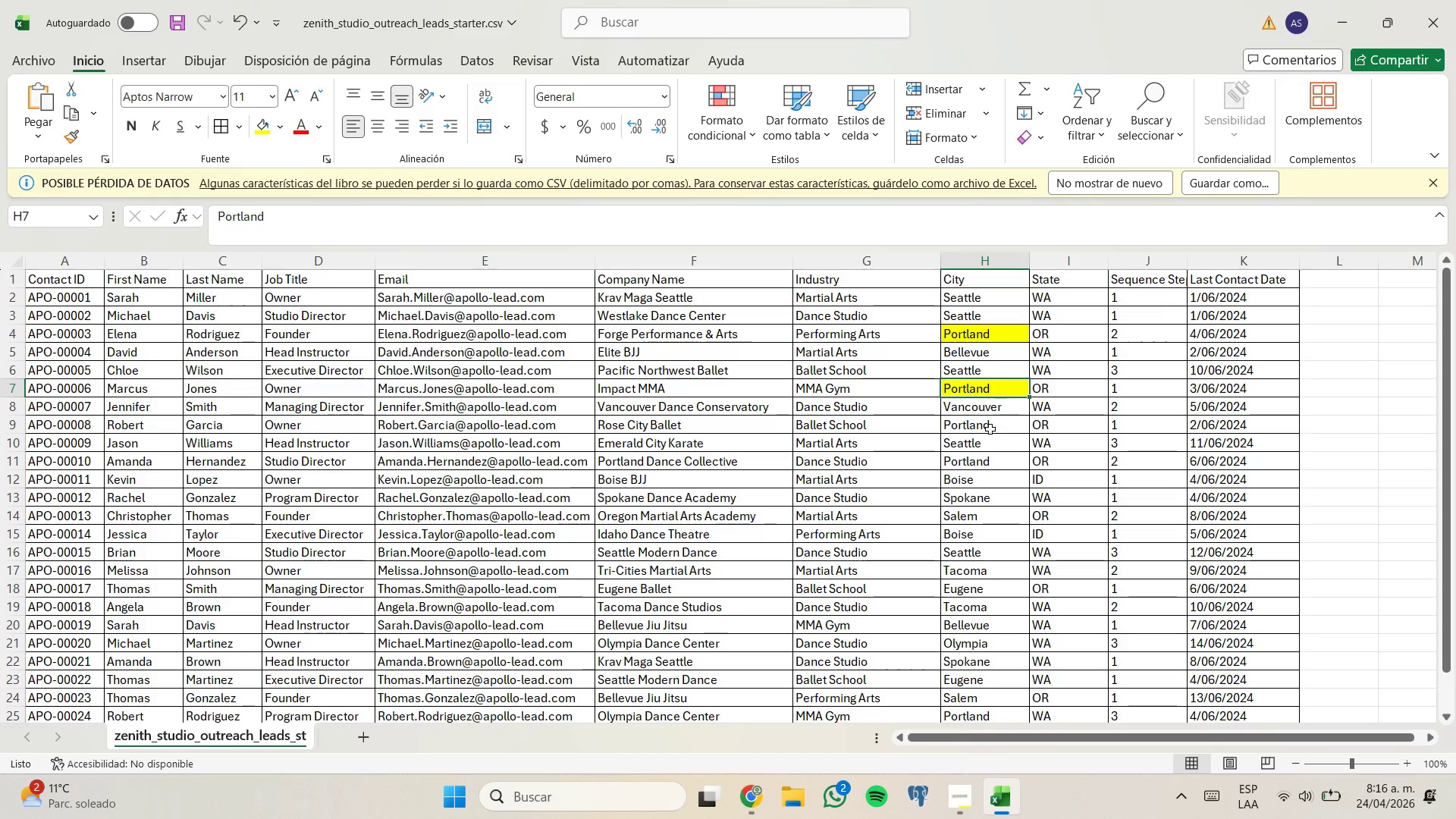 
left_click([987, 428])
 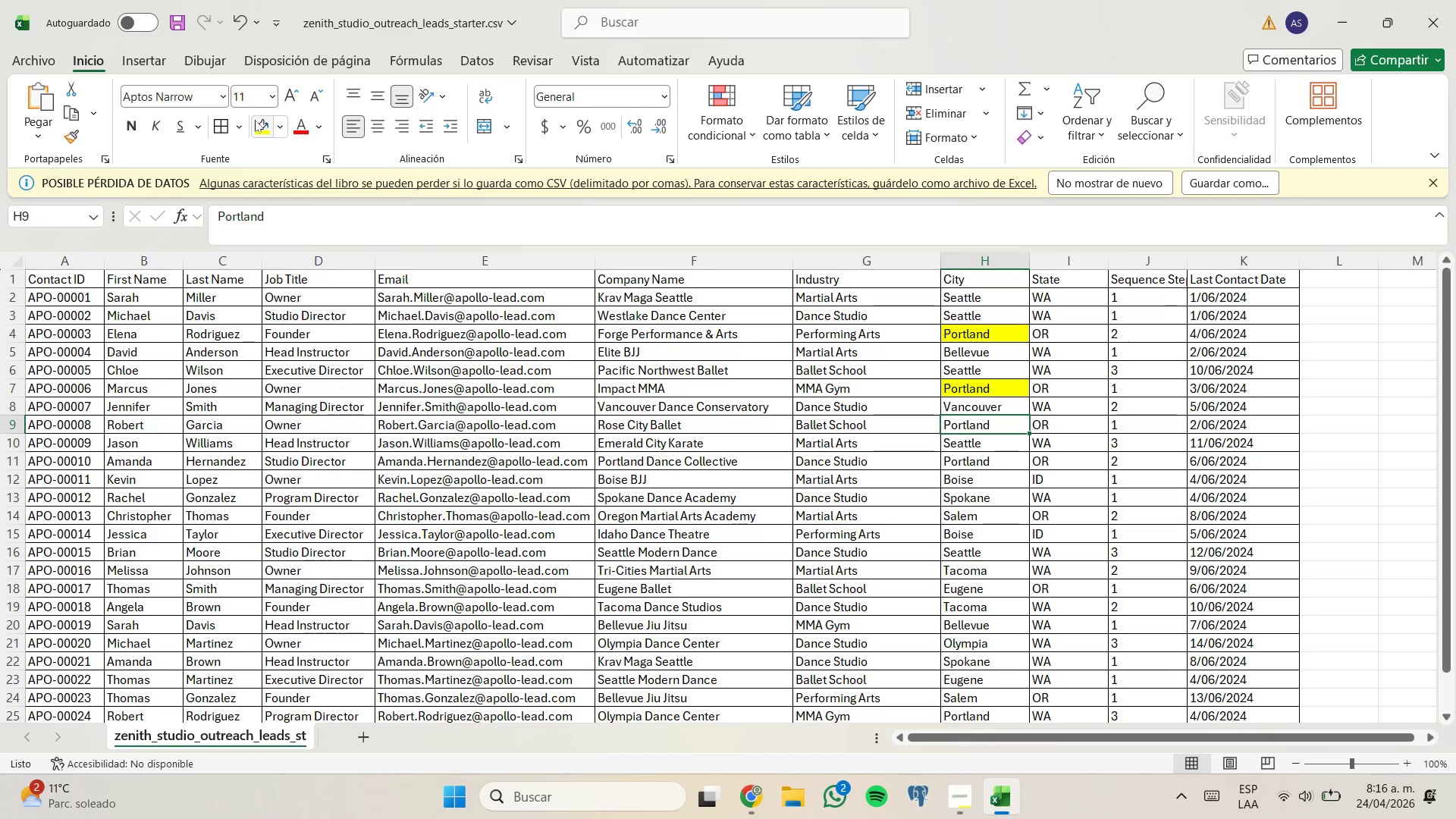 
left_click([256, 121])
 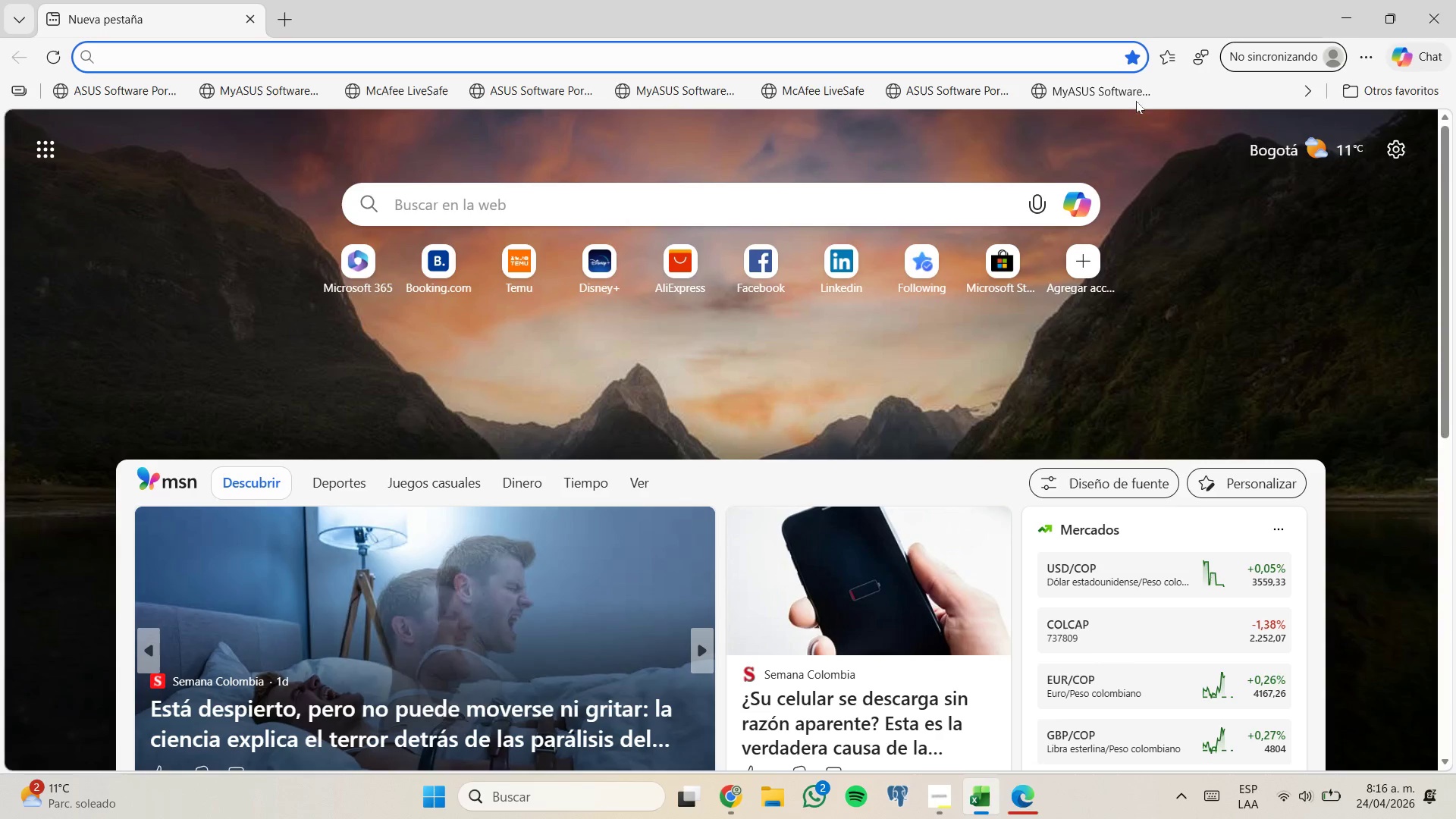 
left_click([1346, 10])
 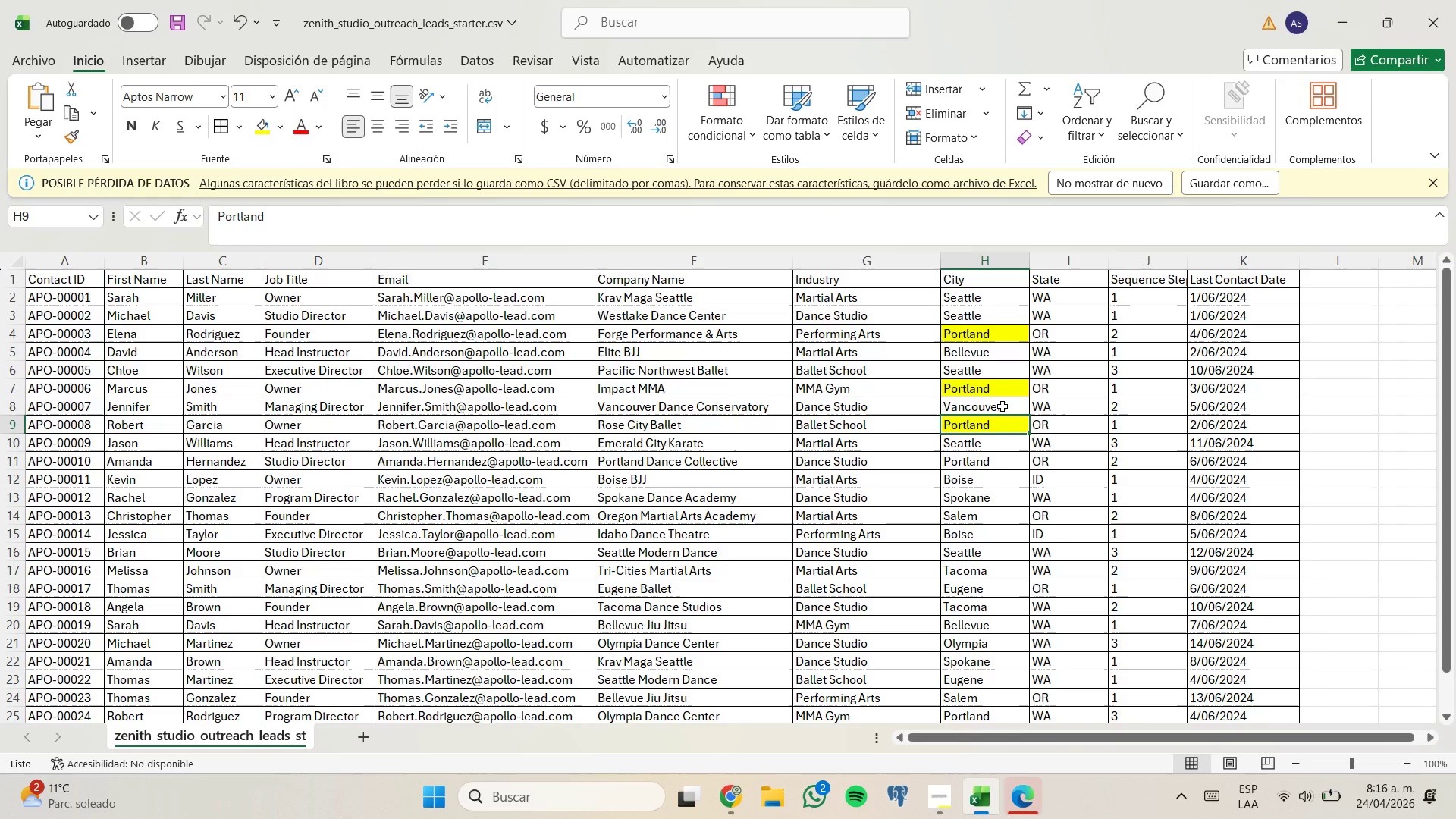 
scroll: coordinate [1003, 406], scroll_direction: down, amount: 1.0
 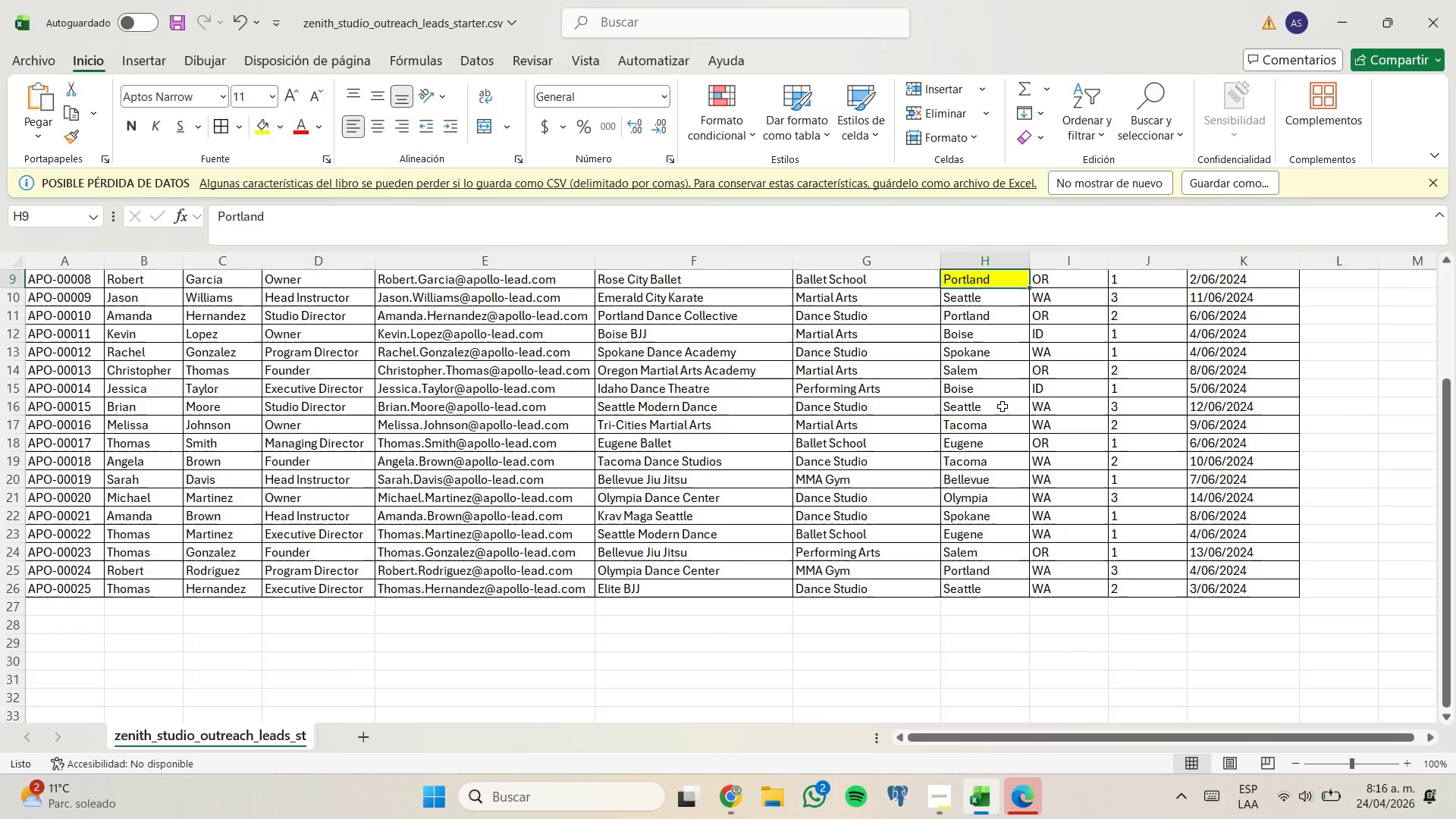 
scroll: coordinate [1003, 406], scroll_direction: up, amount: 2.0
 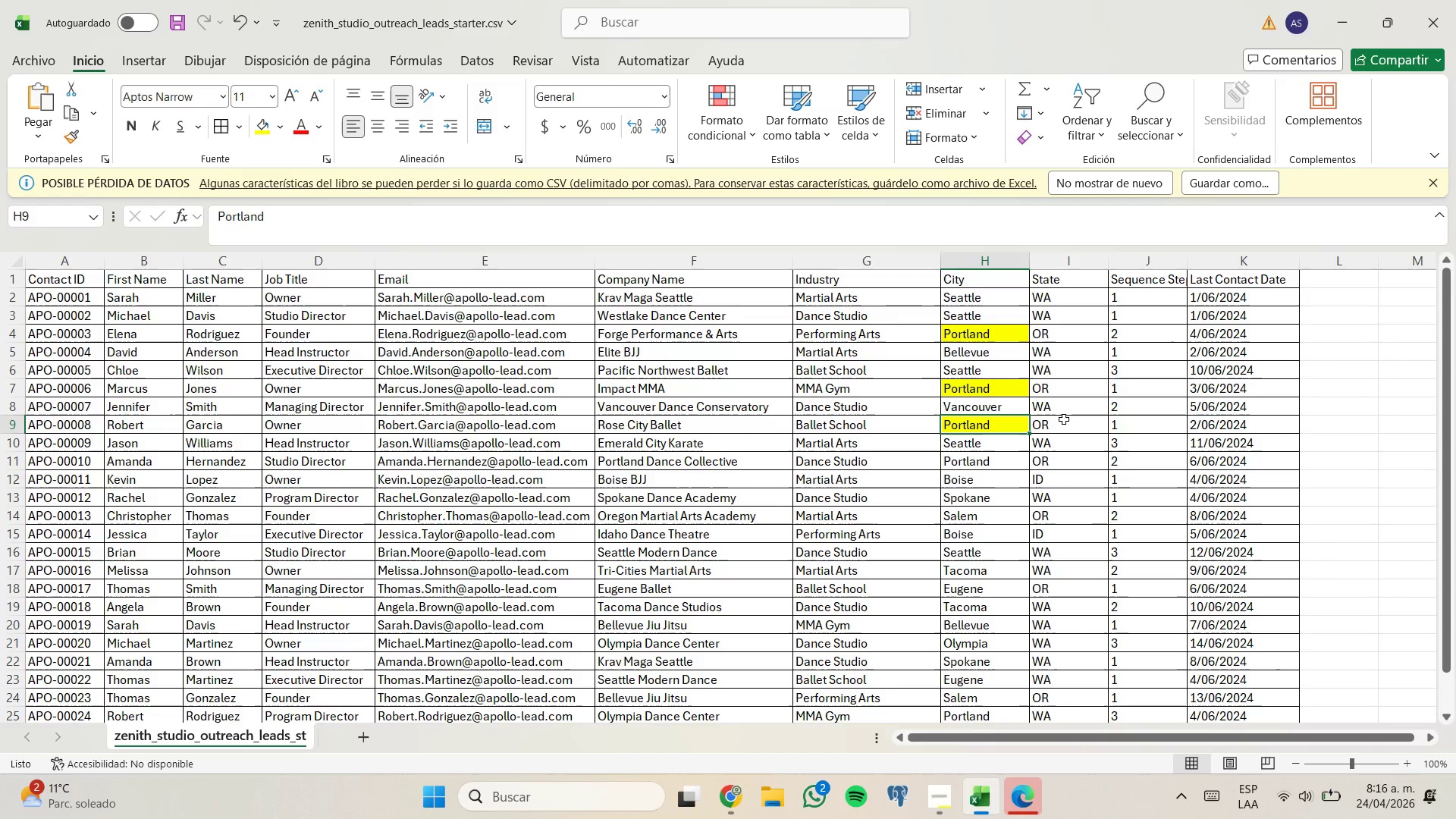 
wait(6.31)
 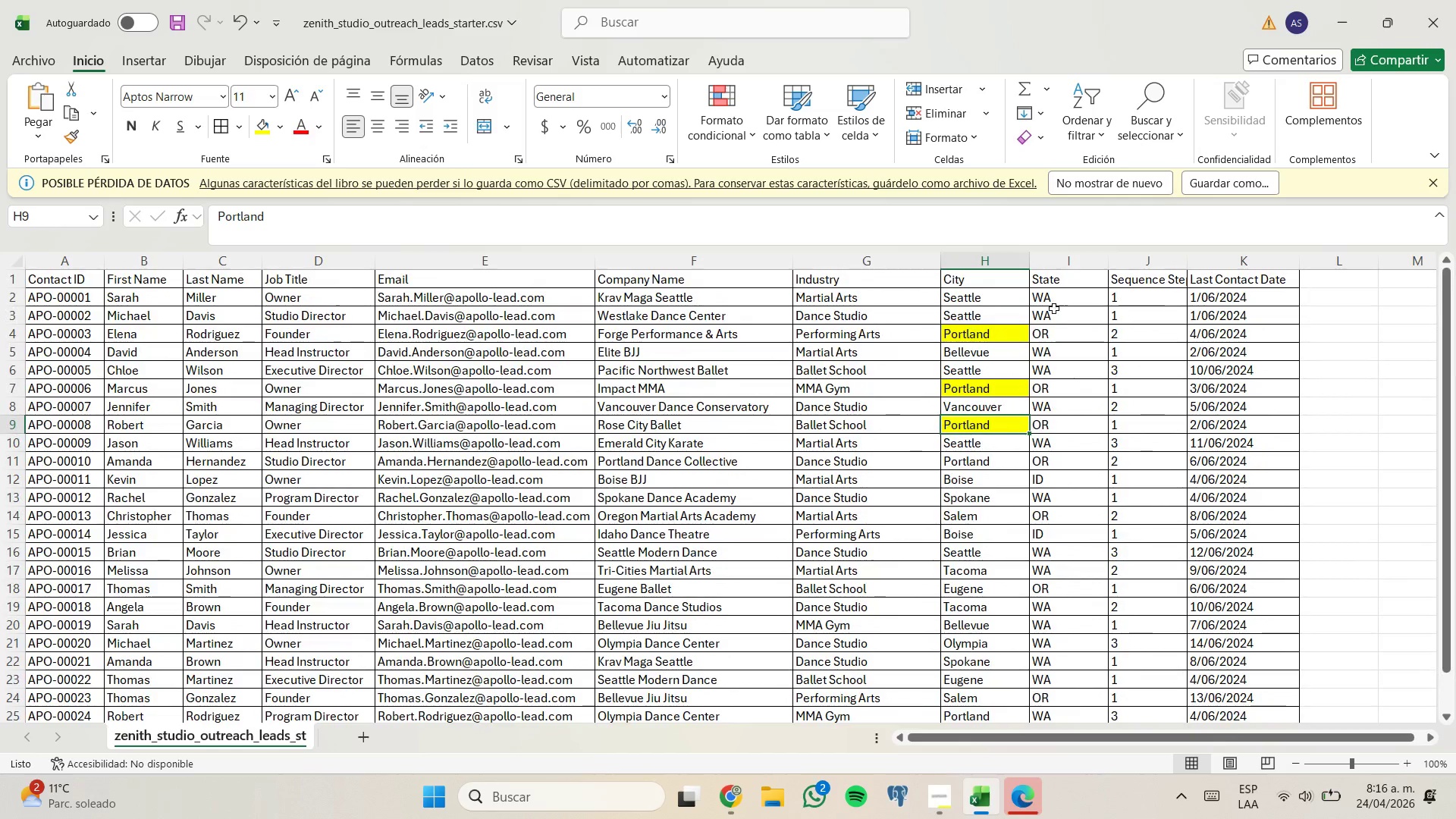 
left_click([1073, 472])
 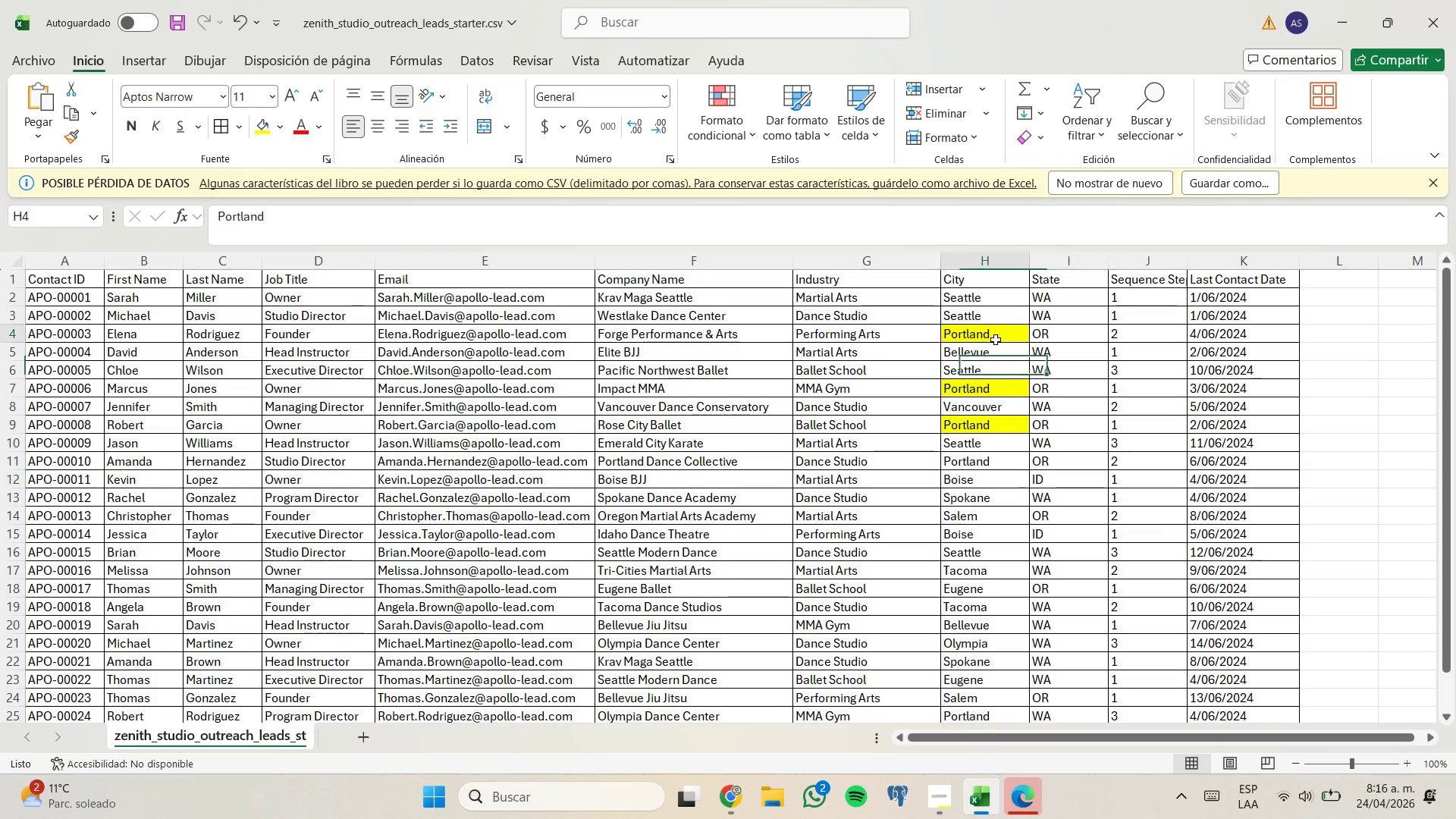 
wait(5.59)
 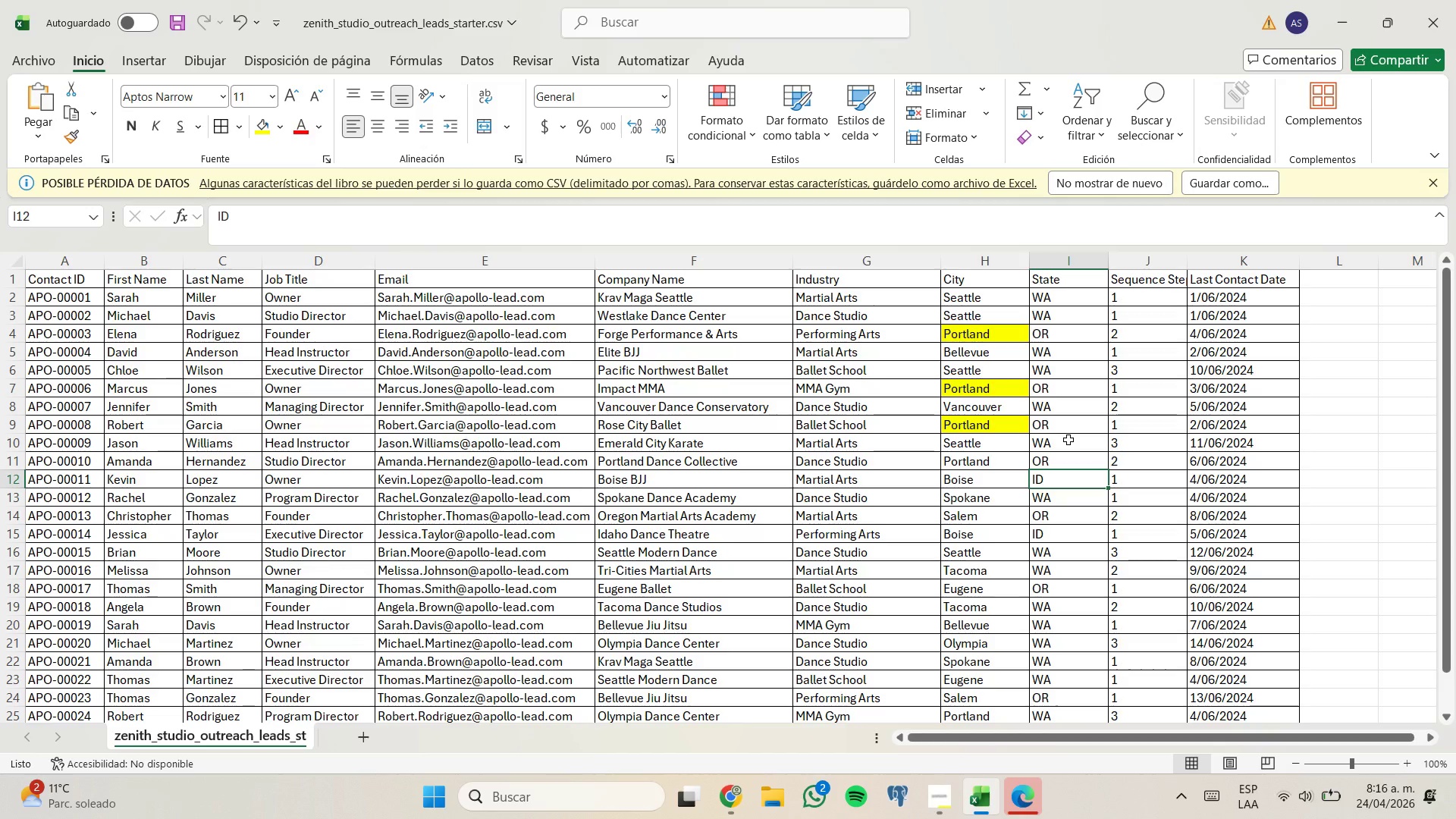 
left_click([278, 135])
 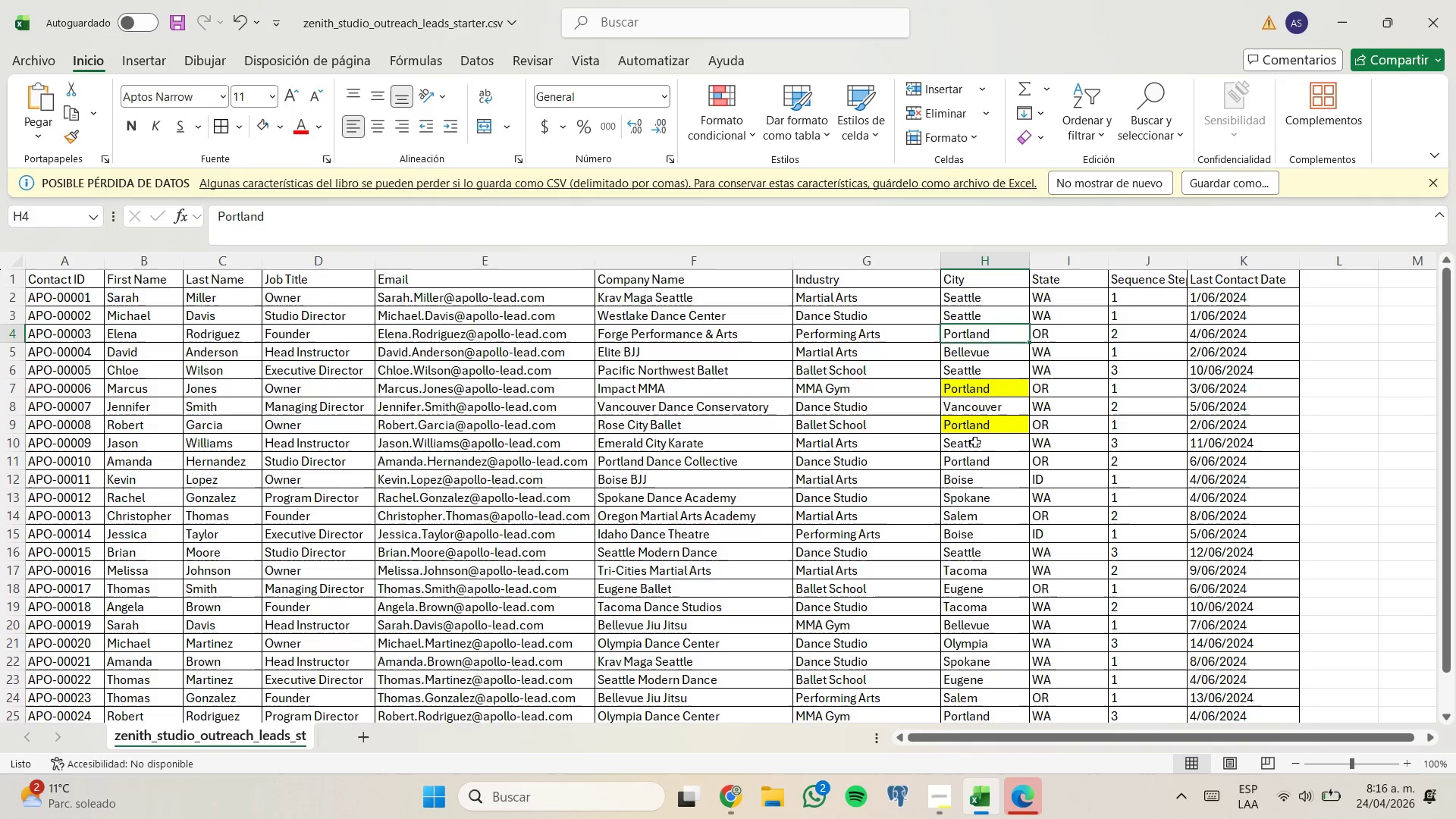 
left_click([982, 434])
 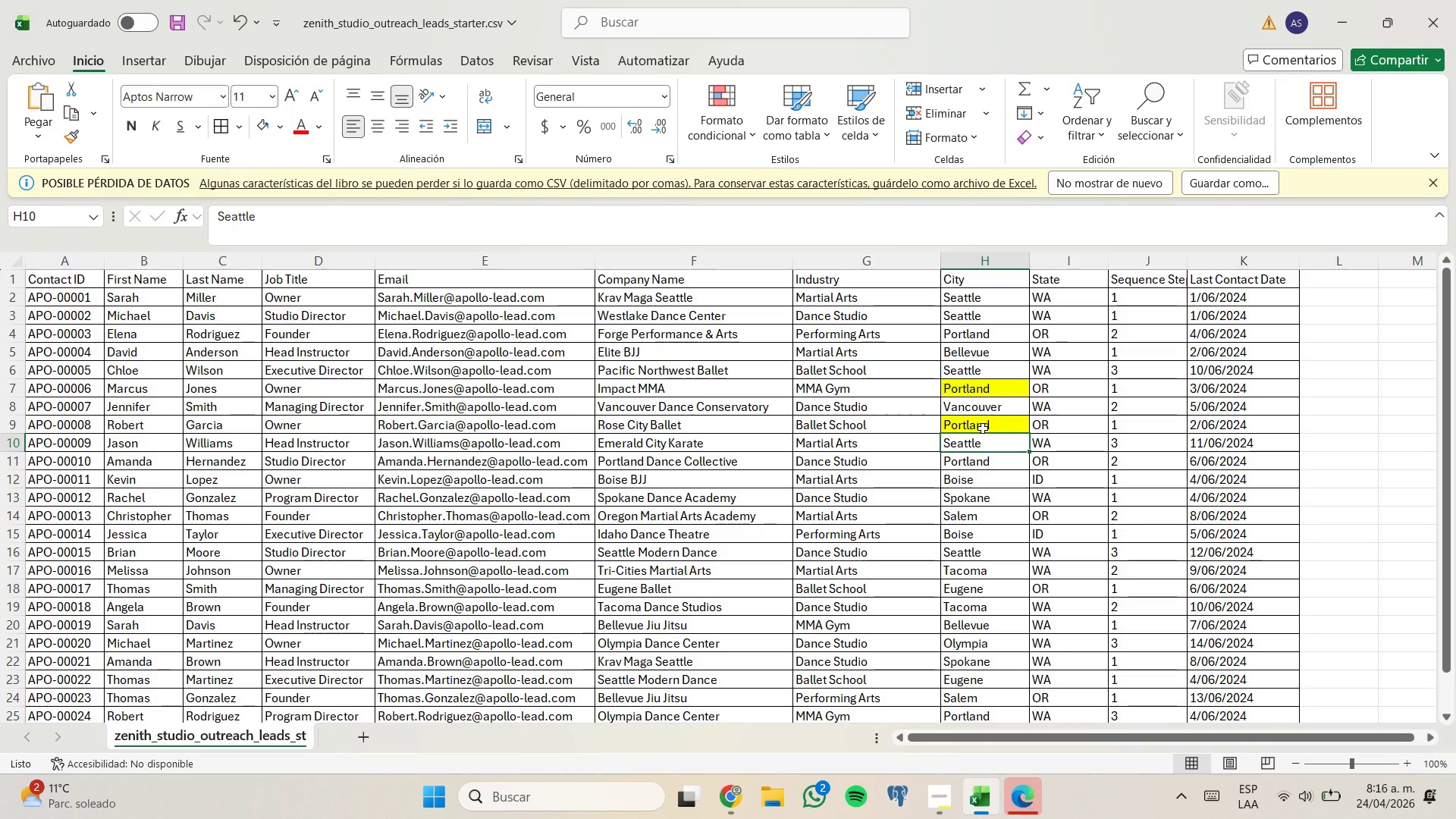 
left_click_drag(start_coordinate=[983, 428], to_coordinate=[984, 389])
 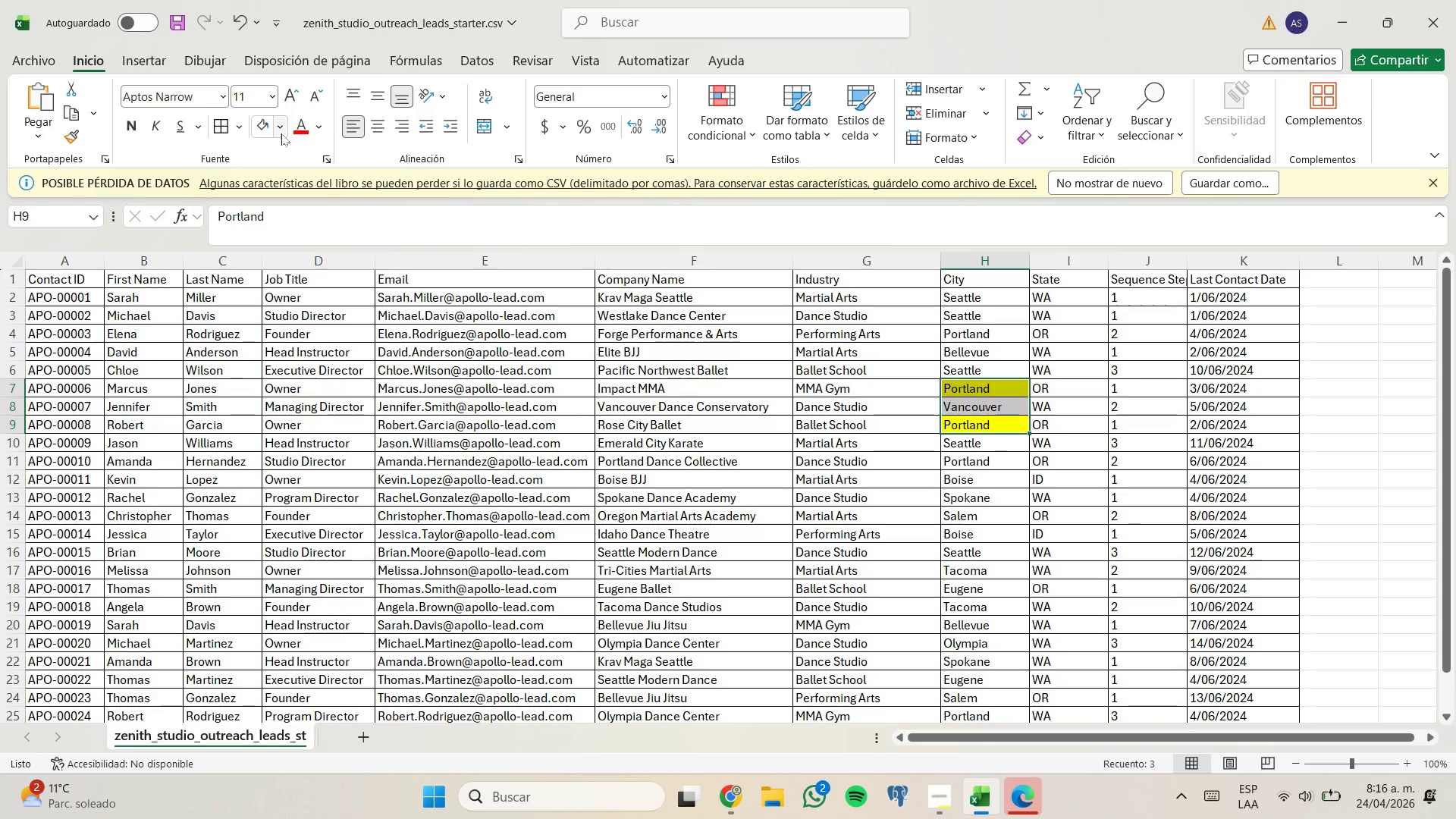 
left_click([266, 130])
 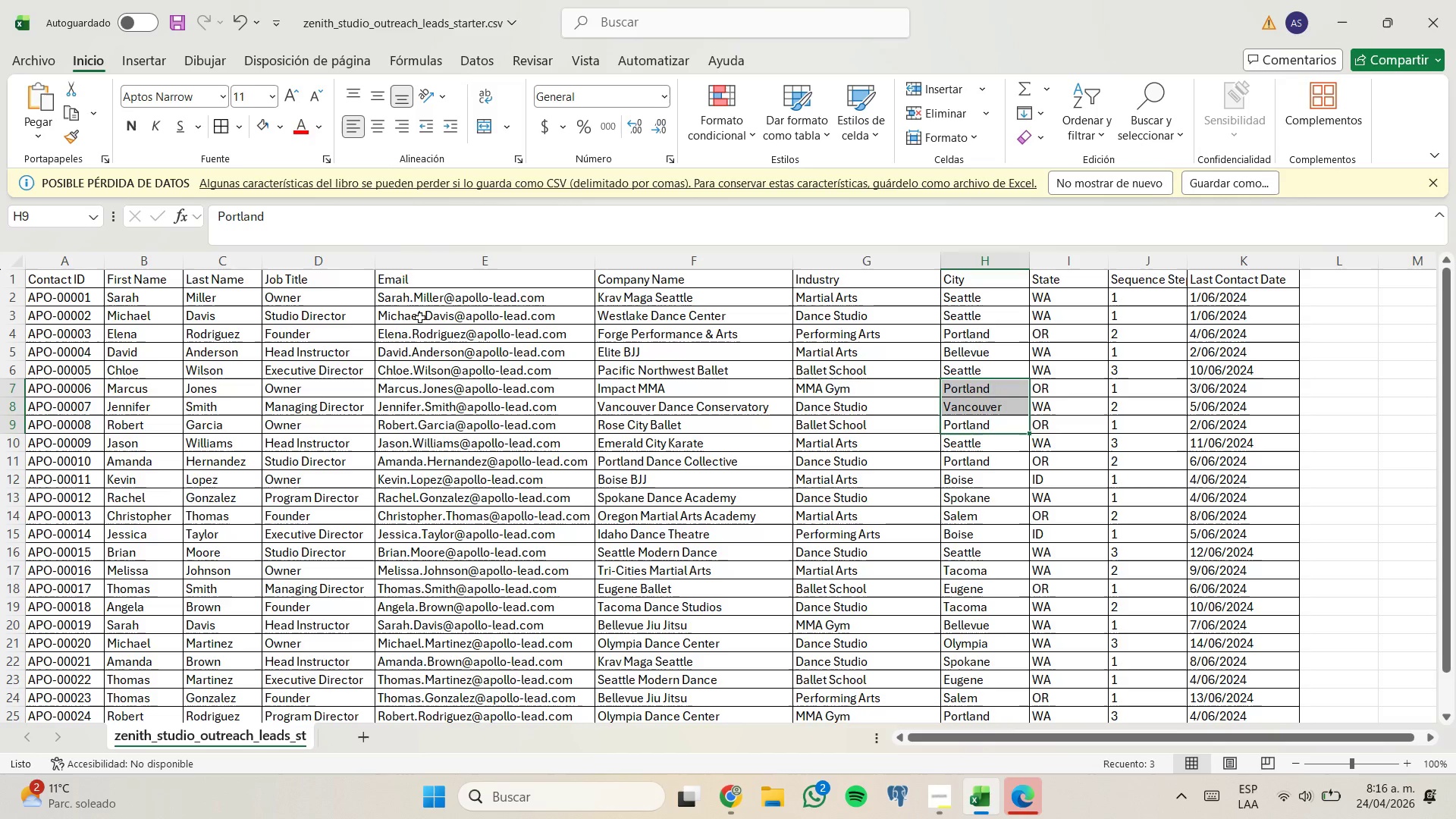 
left_click([310, 297])
 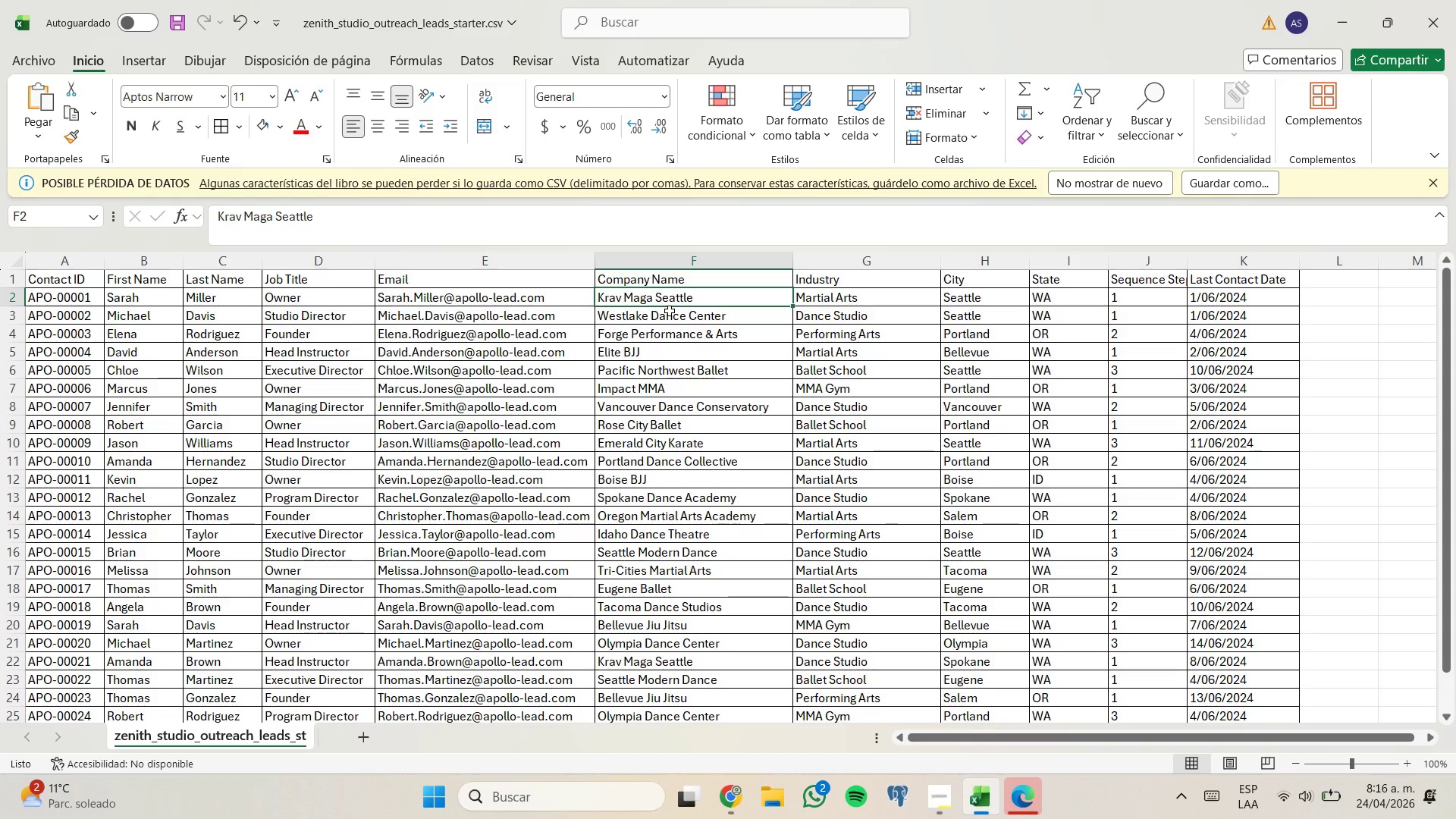 
wait(14.03)
 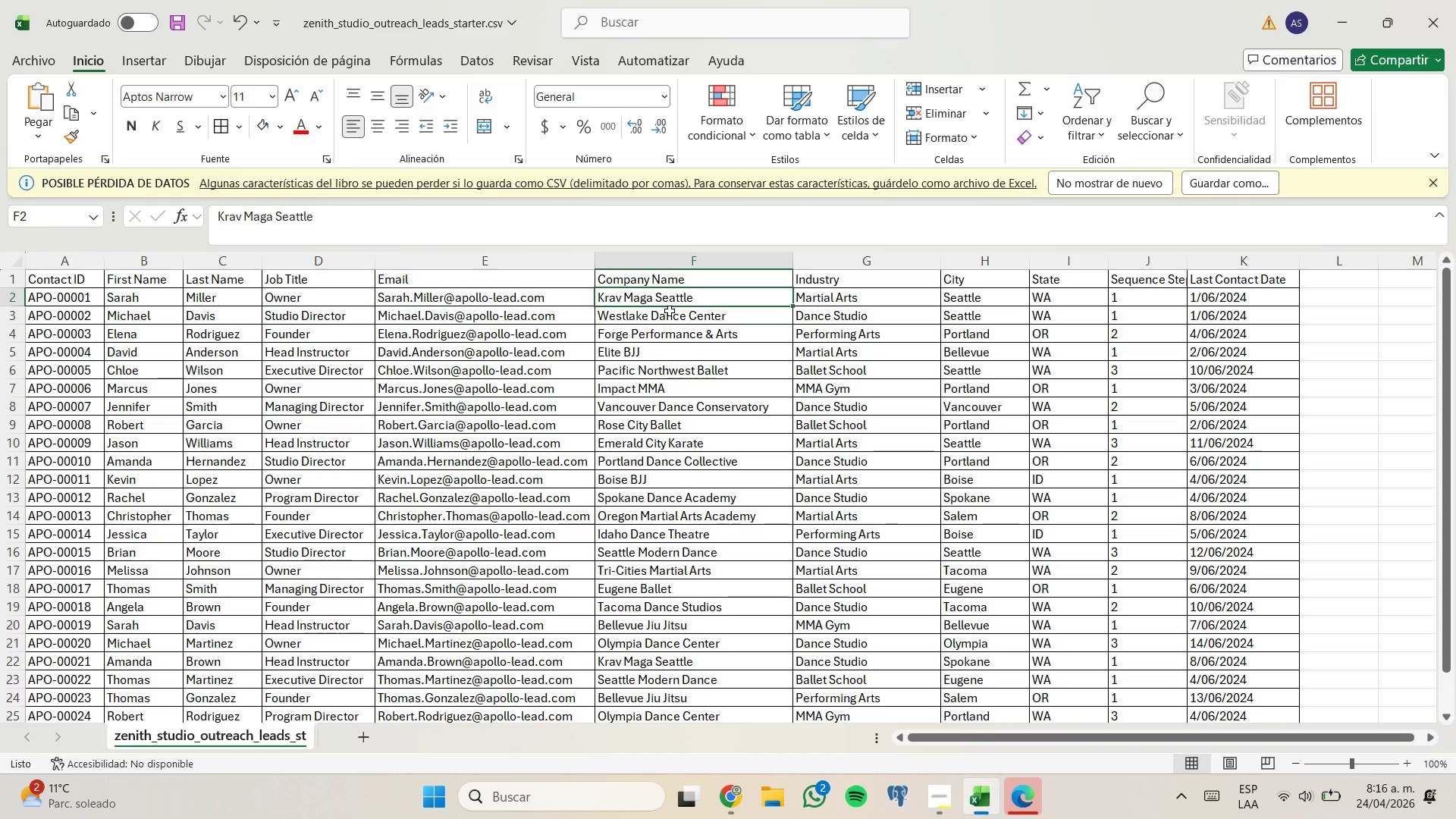 
left_click([265, 130])
 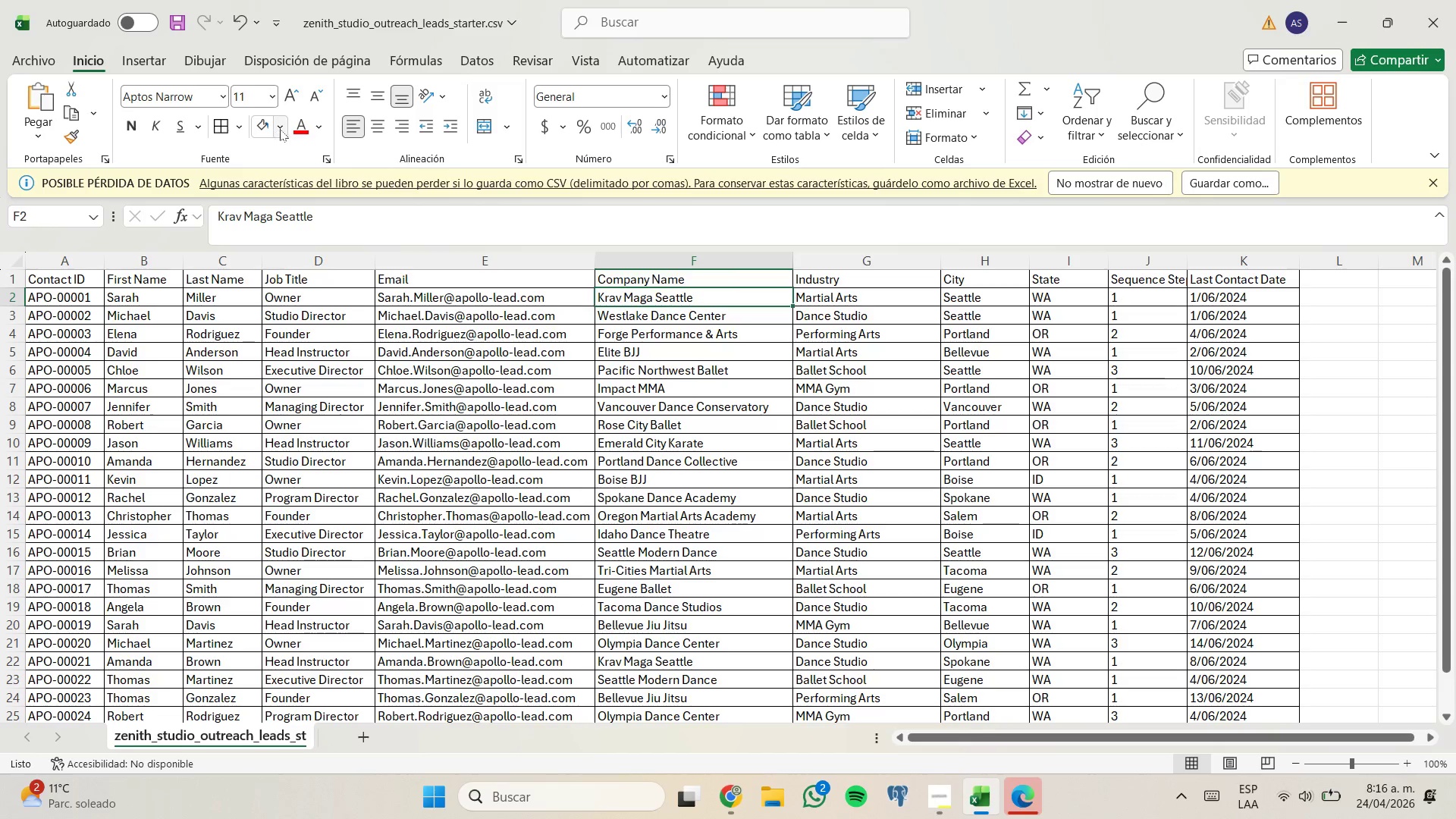 
left_click([280, 129])
 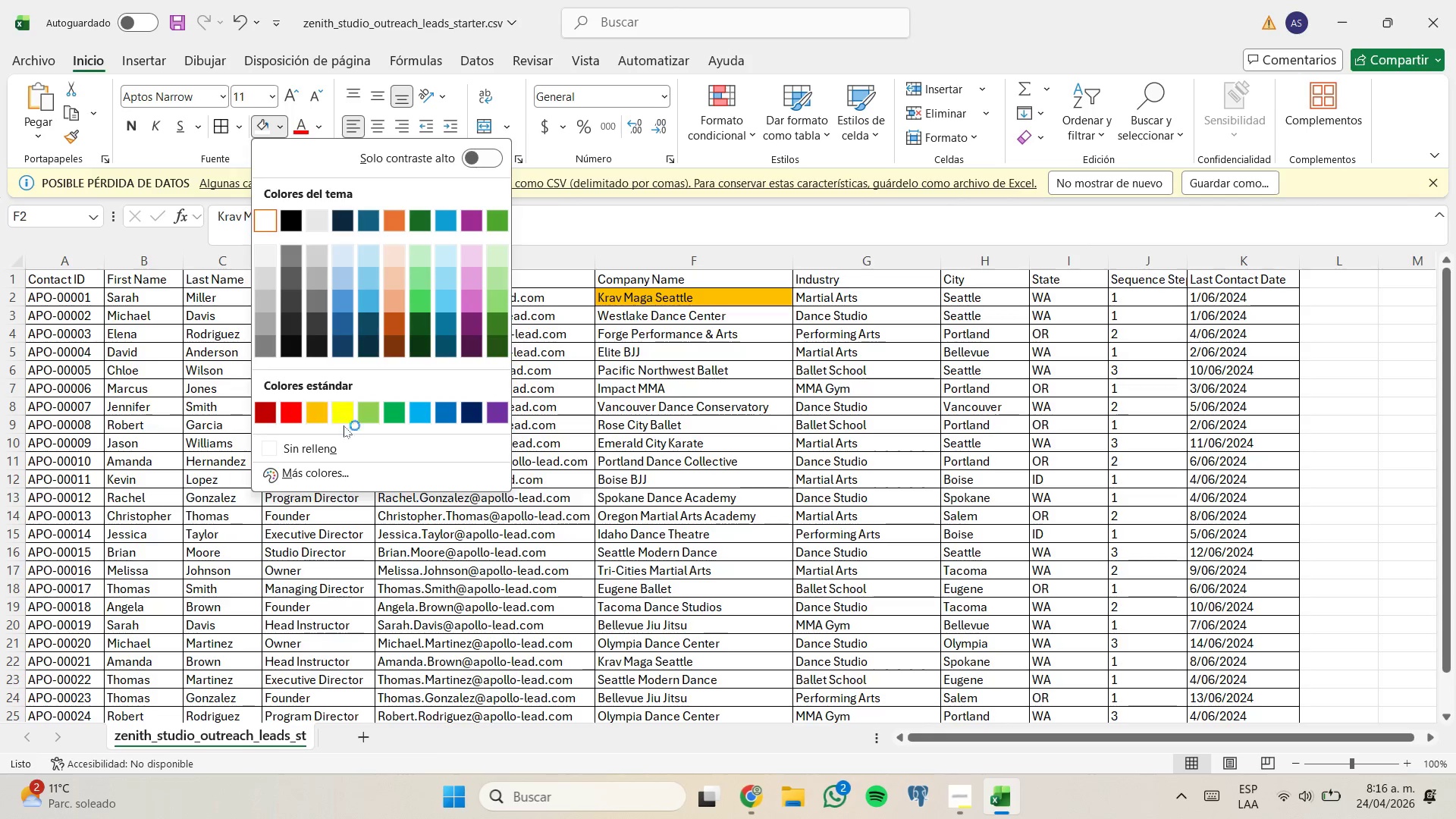 
left_click([347, 413])
 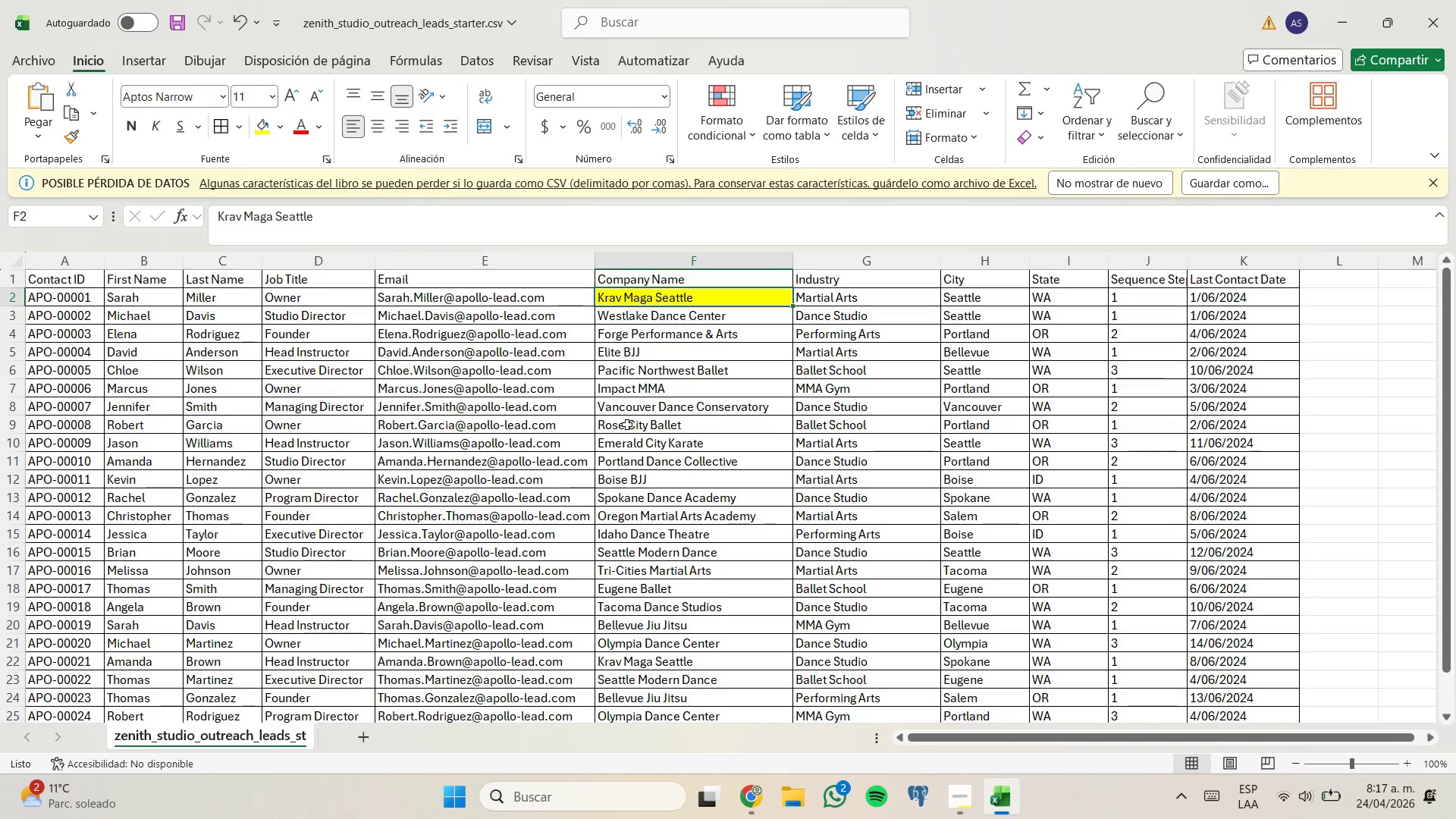 
scroll: coordinate [627, 427], scroll_direction: down, amount: 1.0
 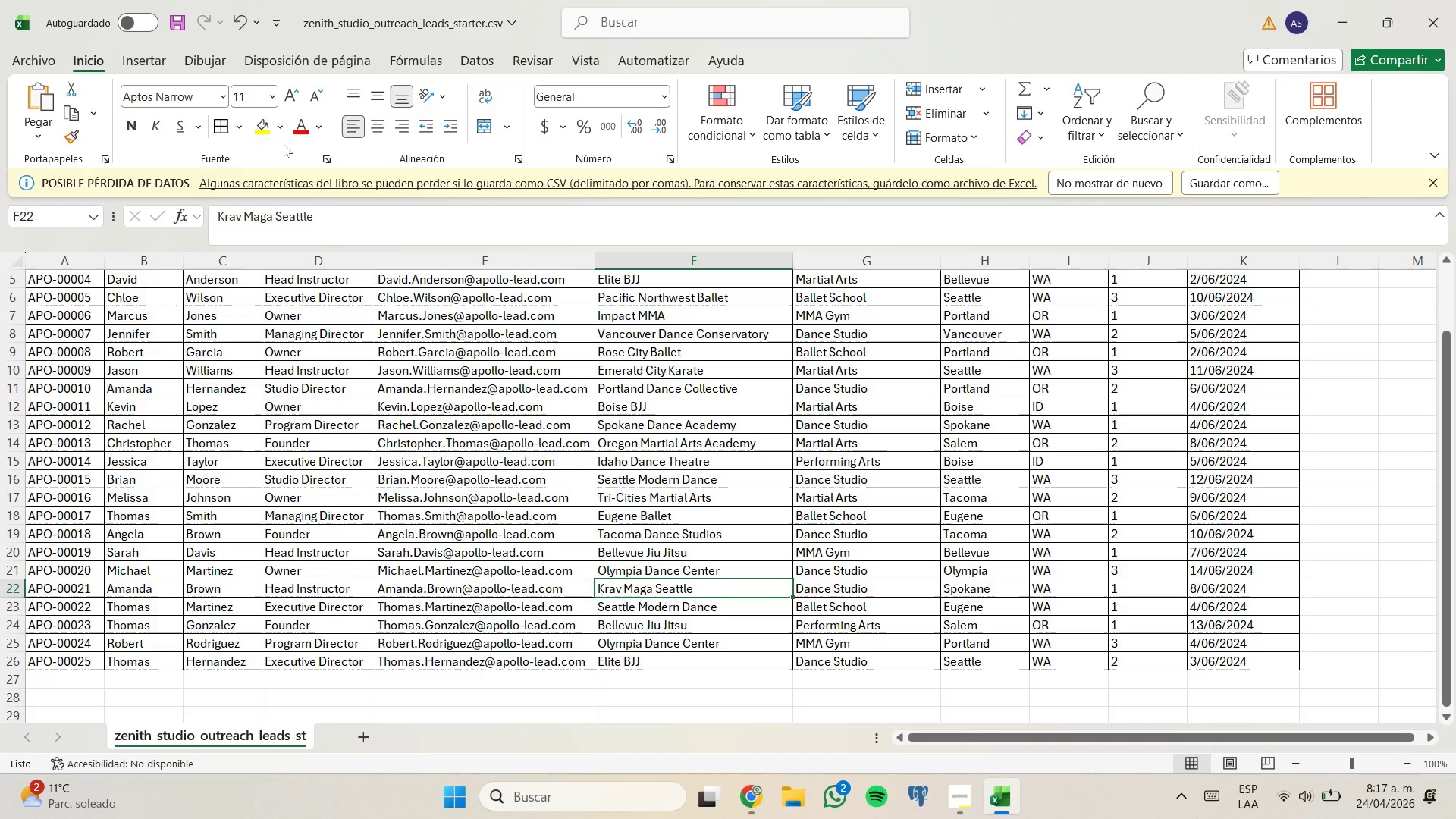 
left_click([265, 127])
 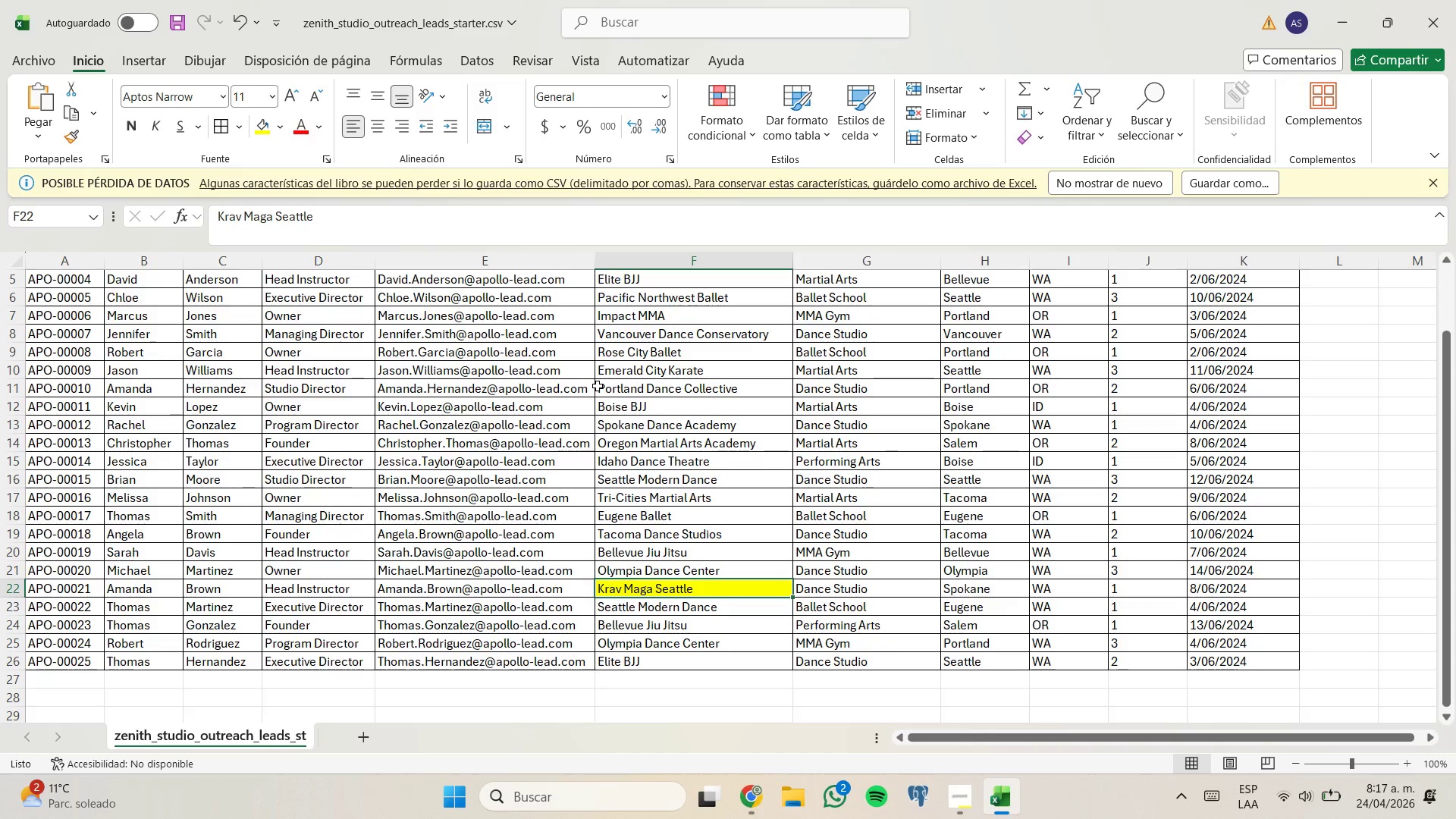 
scroll: coordinate [946, 447], scroll_direction: up, amount: 5.0
 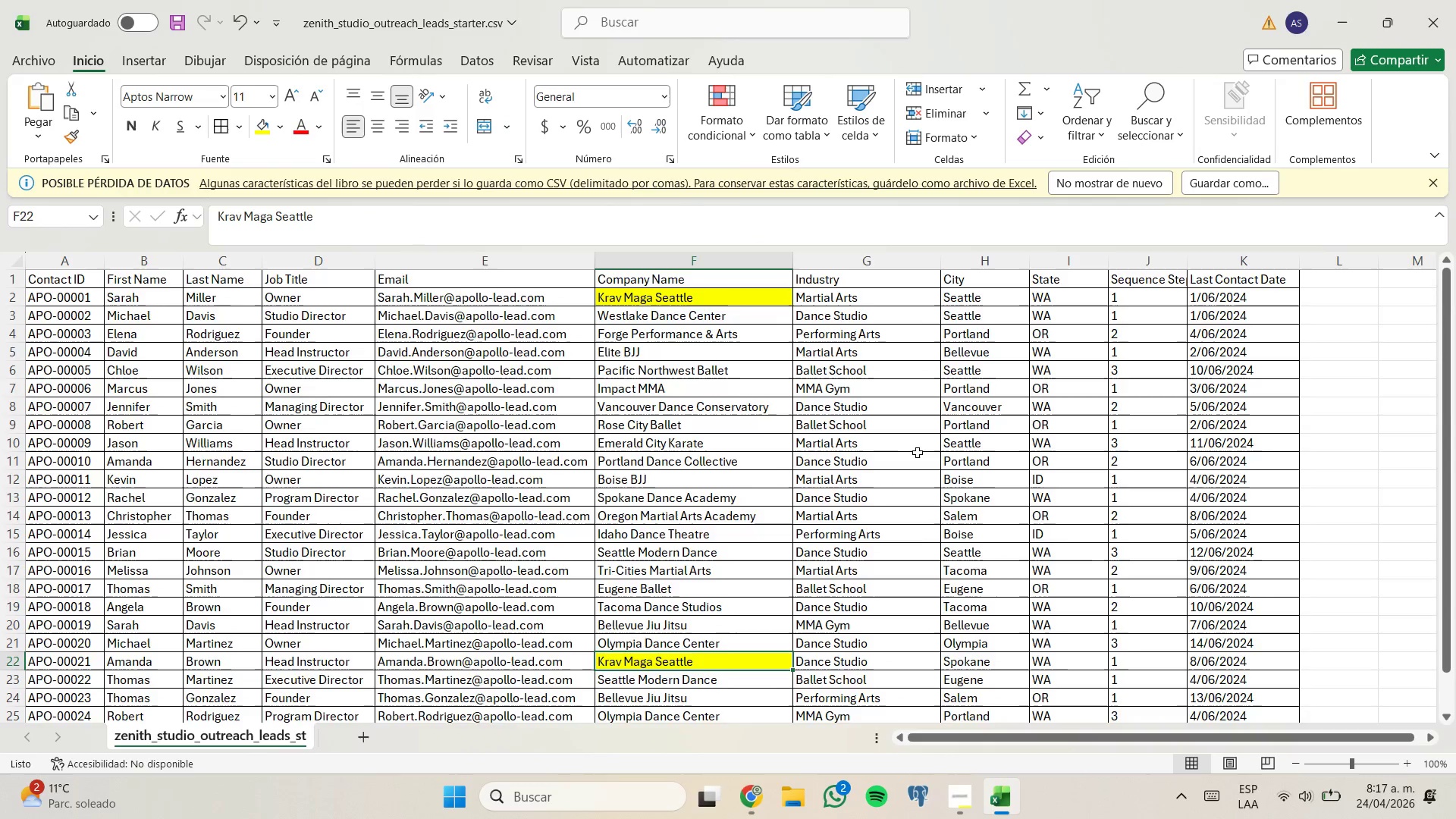 
scroll: coordinate [915, 455], scroll_direction: down, amount: 1.0
 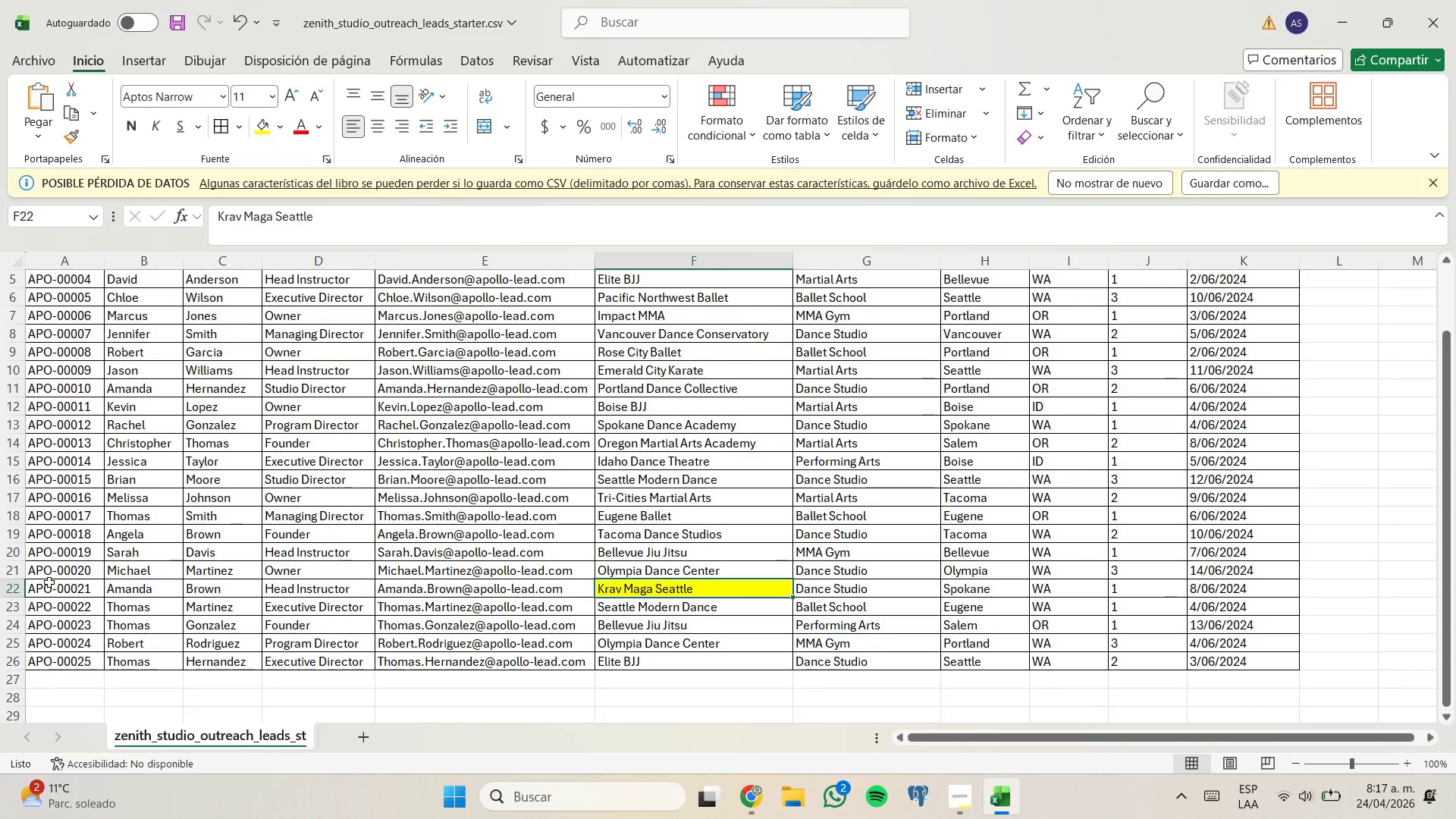 
left_click([16, 590])
 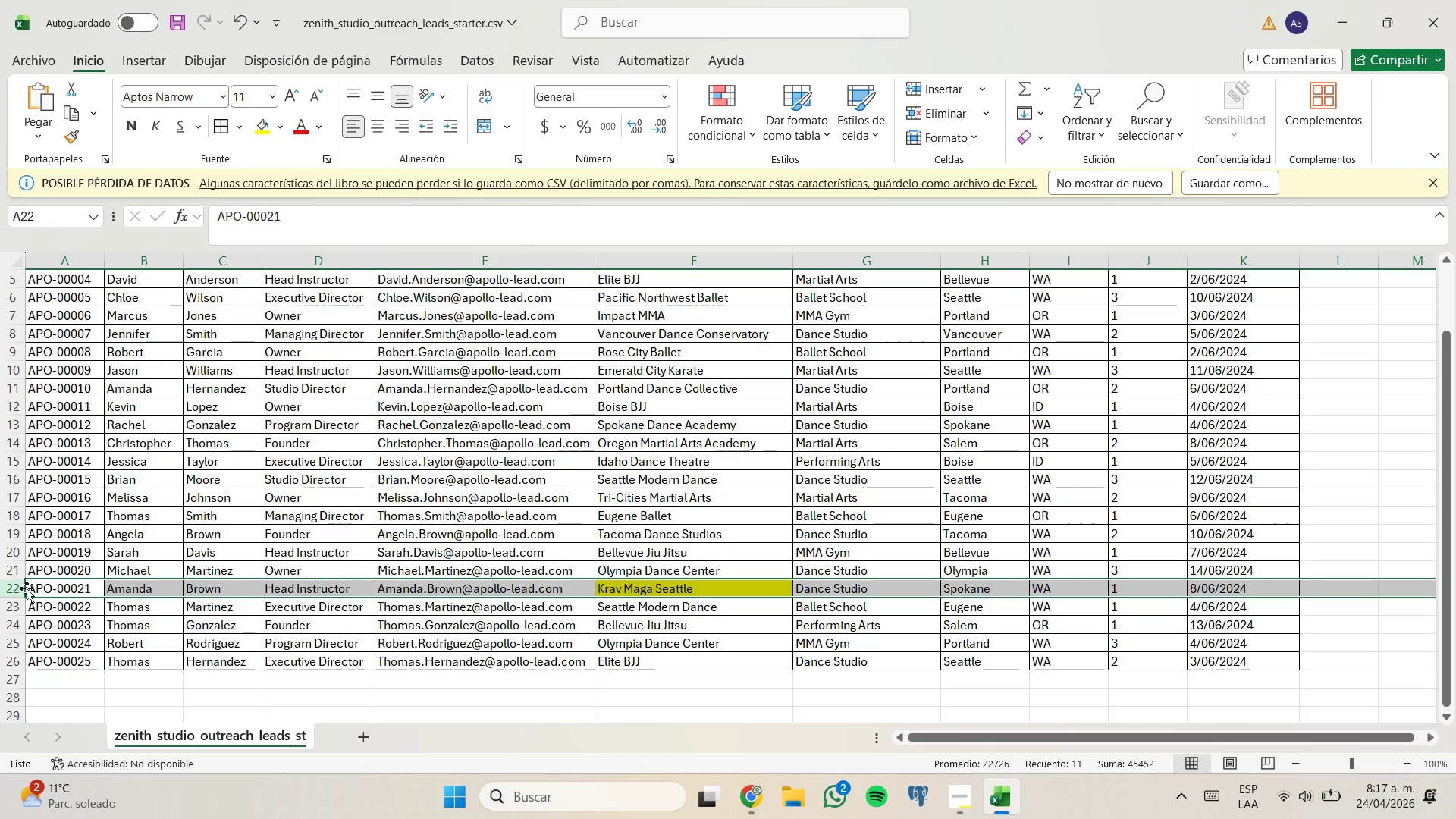 
right_click([19, 588])
 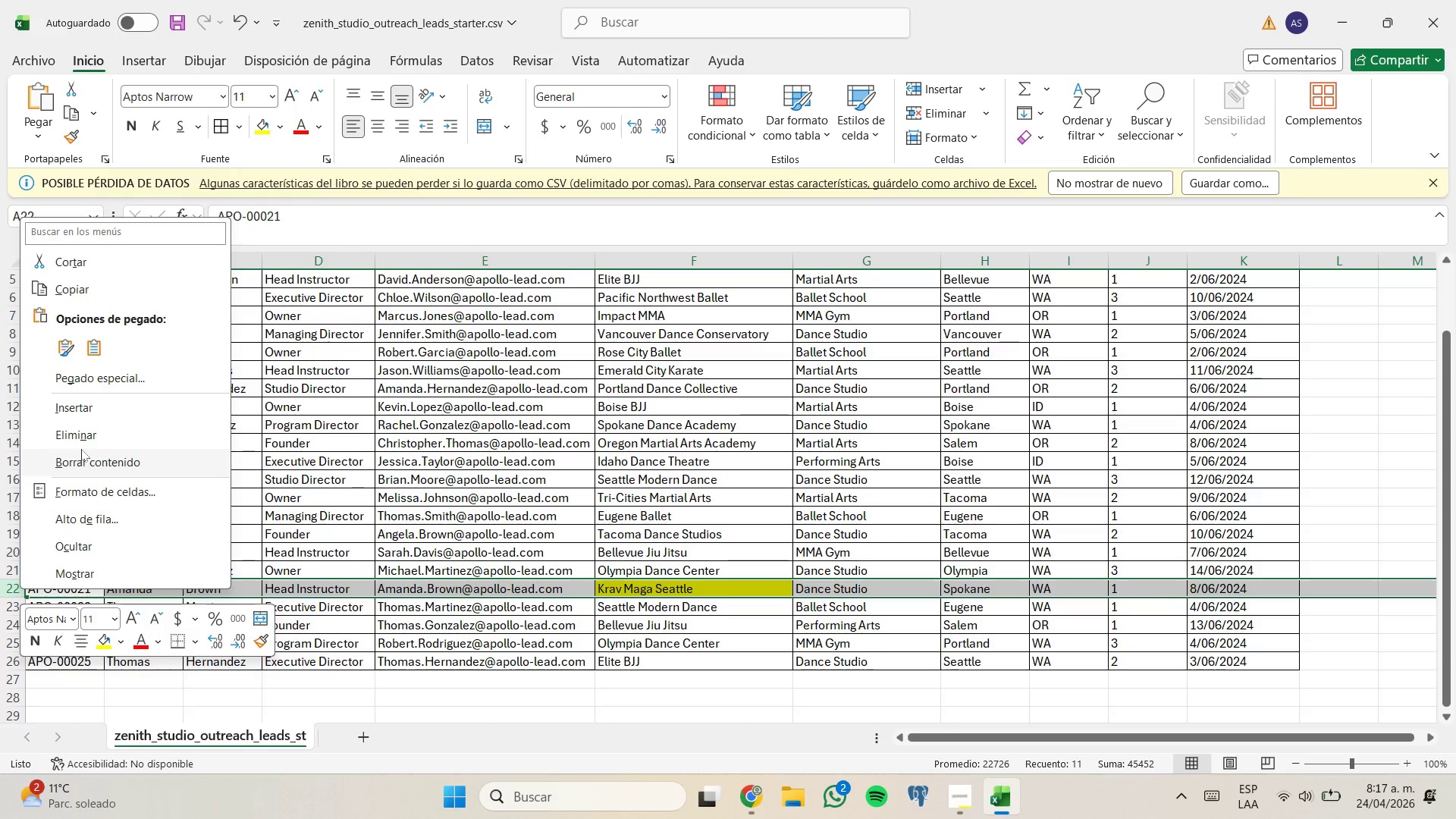 
left_click([83, 435])
 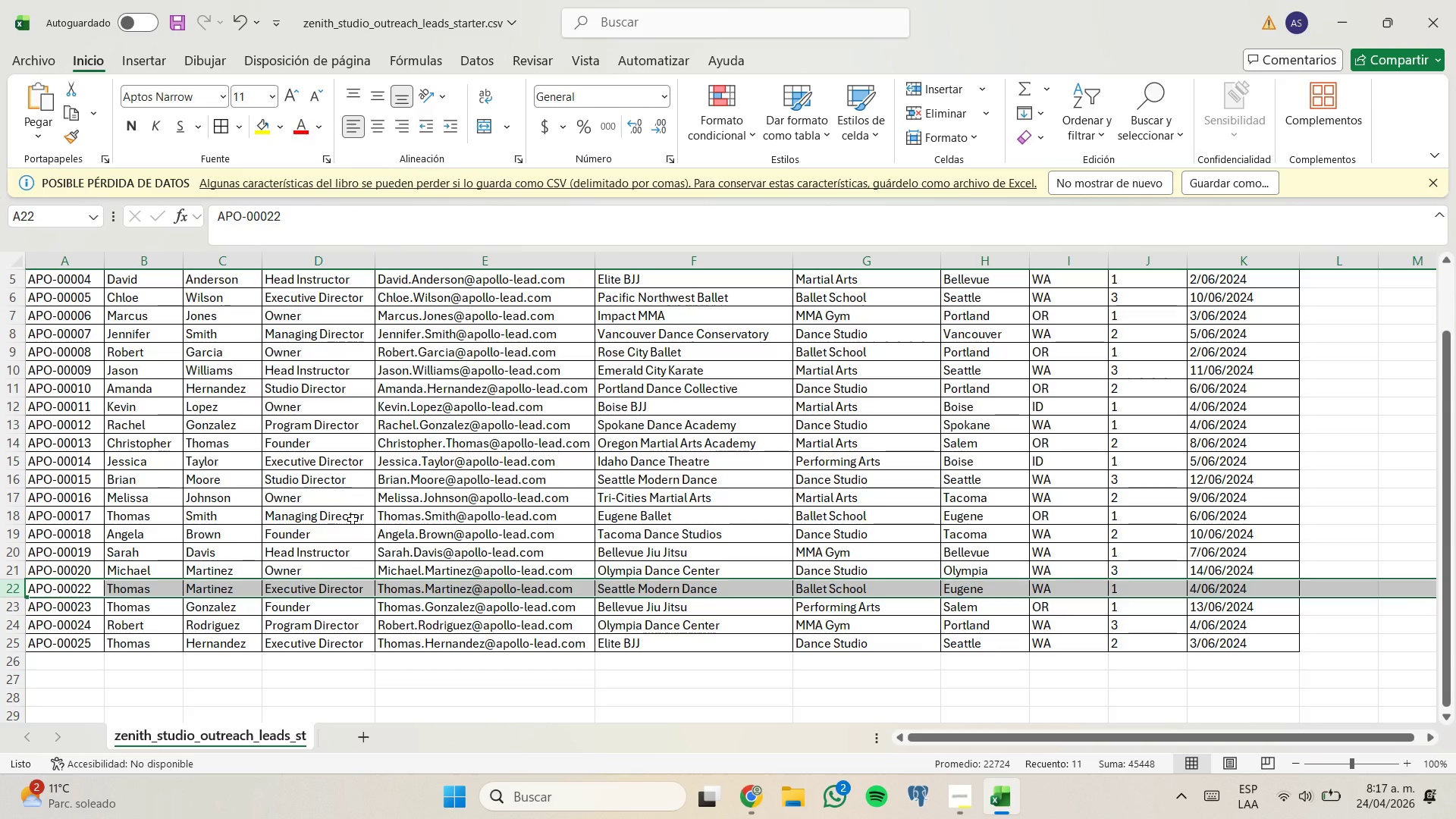 
wait(5.23)
 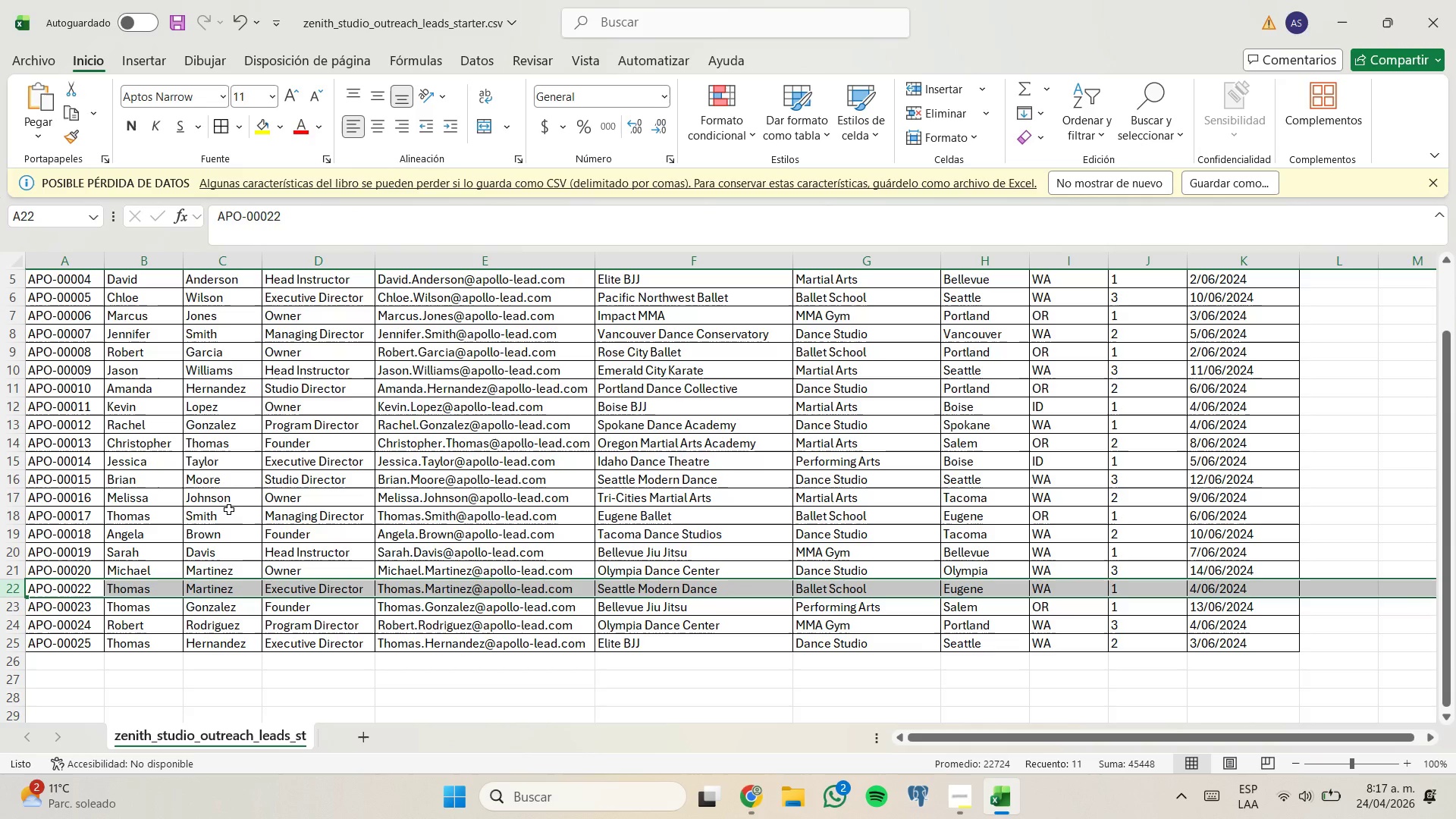 
scroll: coordinate [353, 519], scroll_direction: up, amount: 3.0
 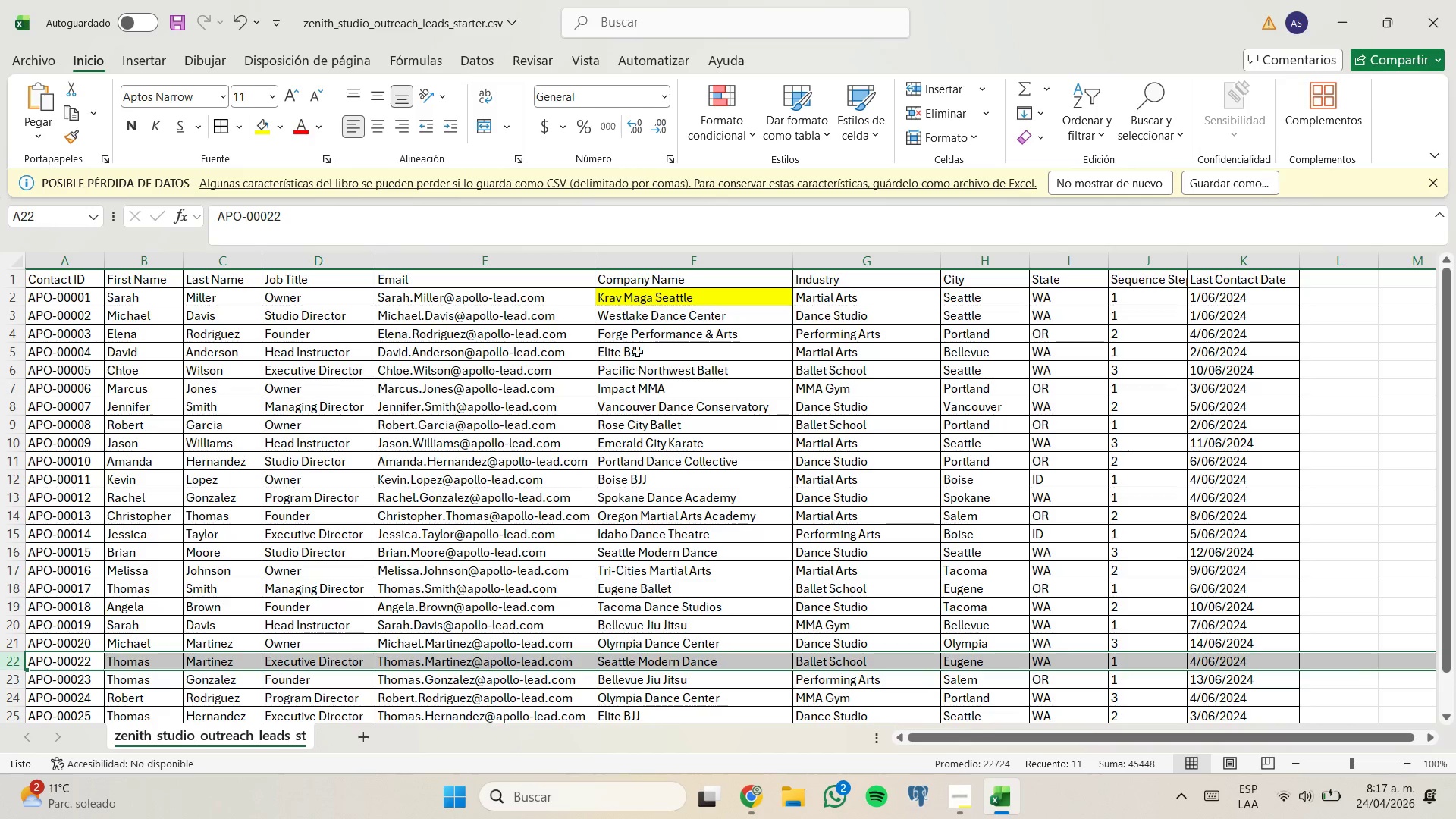 
left_click([632, 296])
 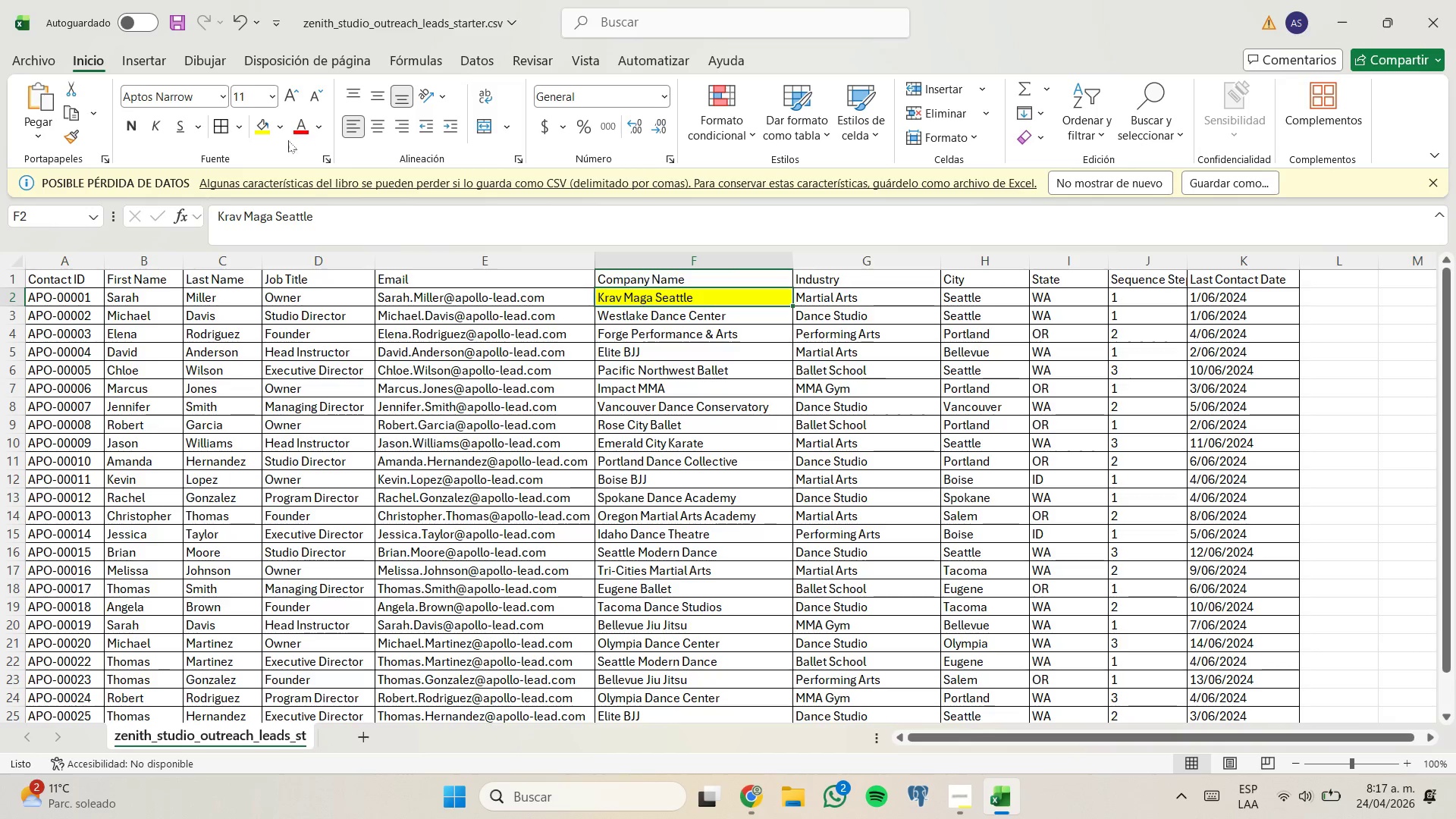 
left_click([281, 133])
 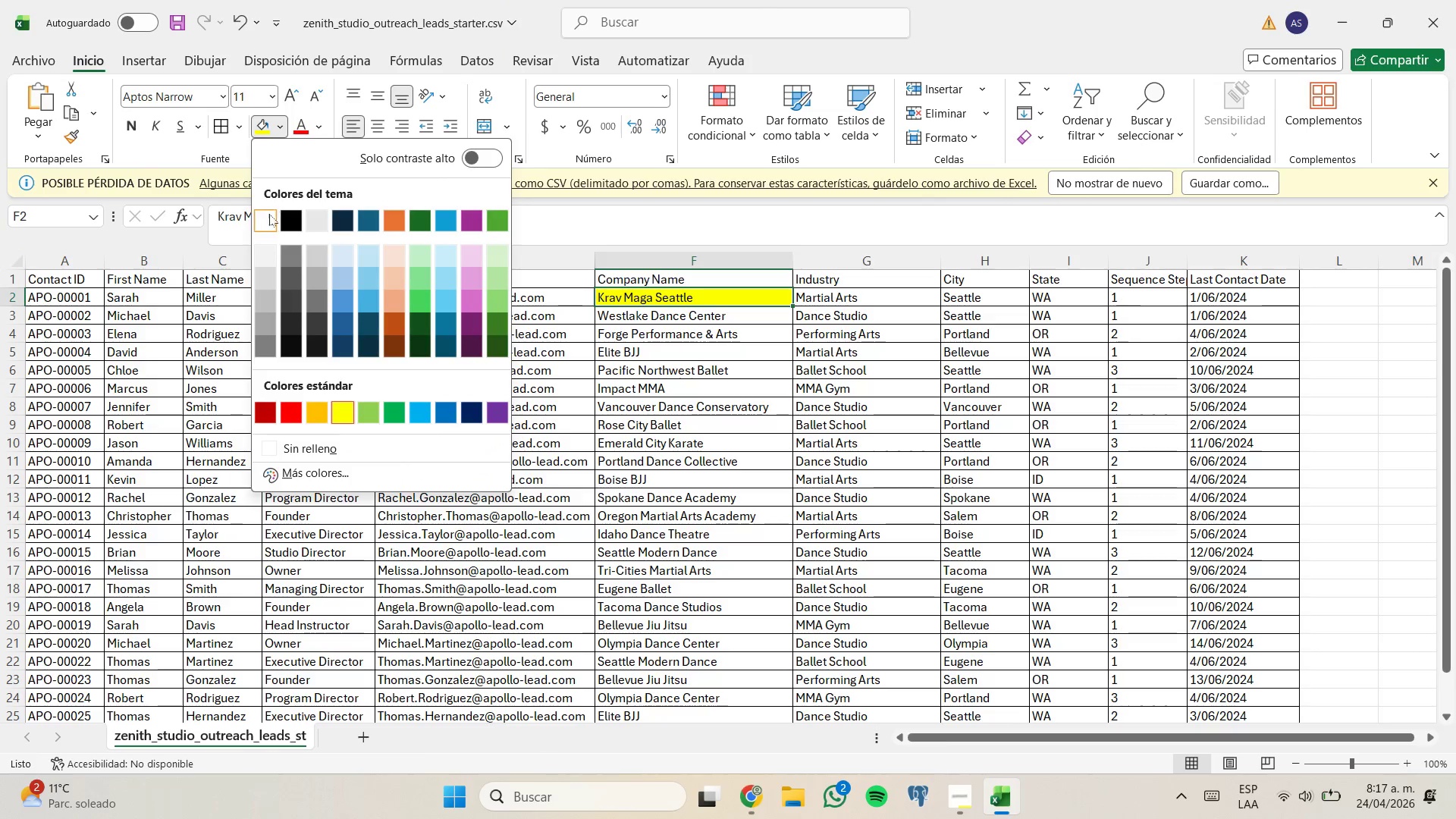 
left_click([268, 216])
 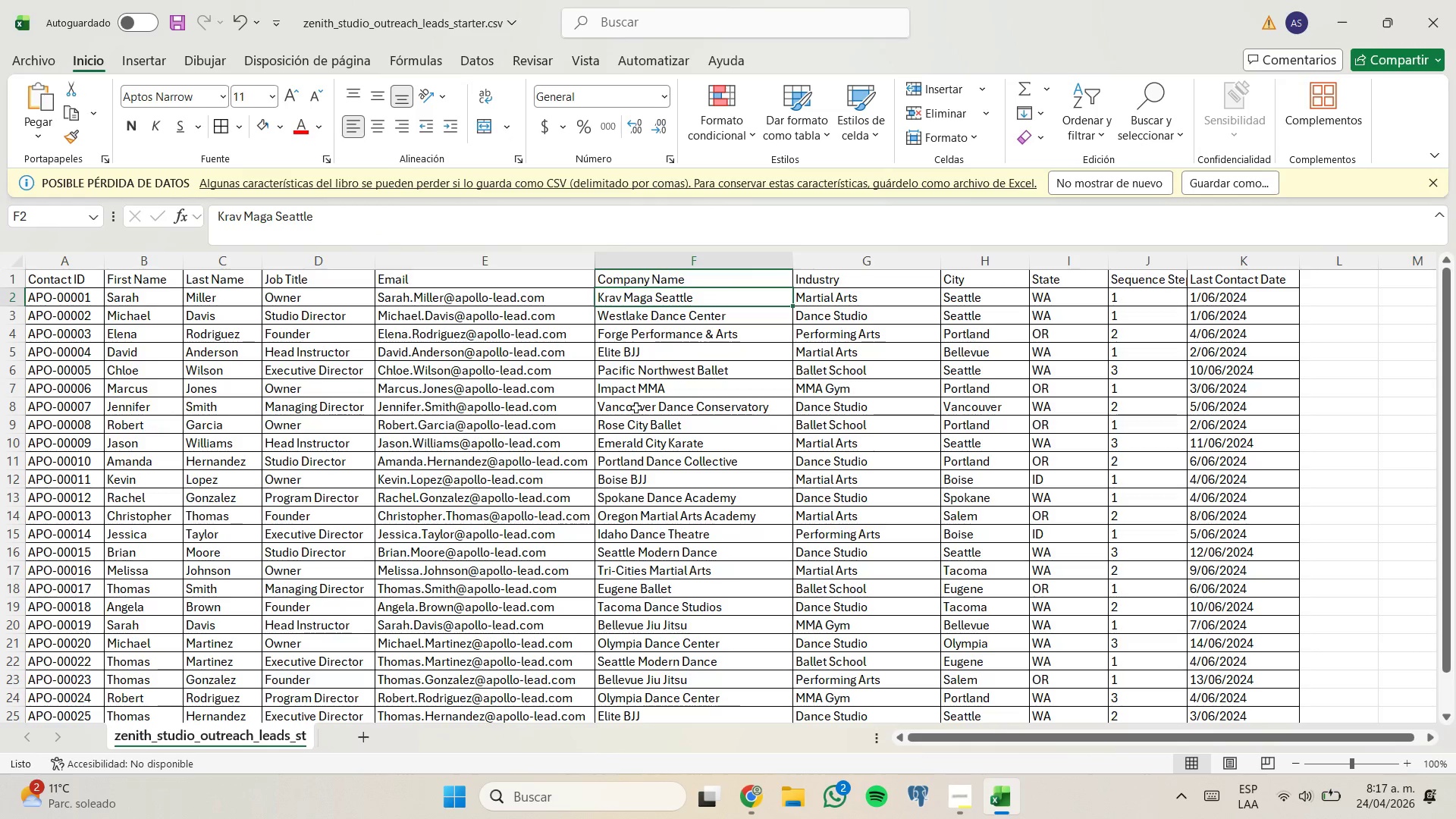 
scroll: coordinate [632, 423], scroll_direction: down, amount: 1.0
 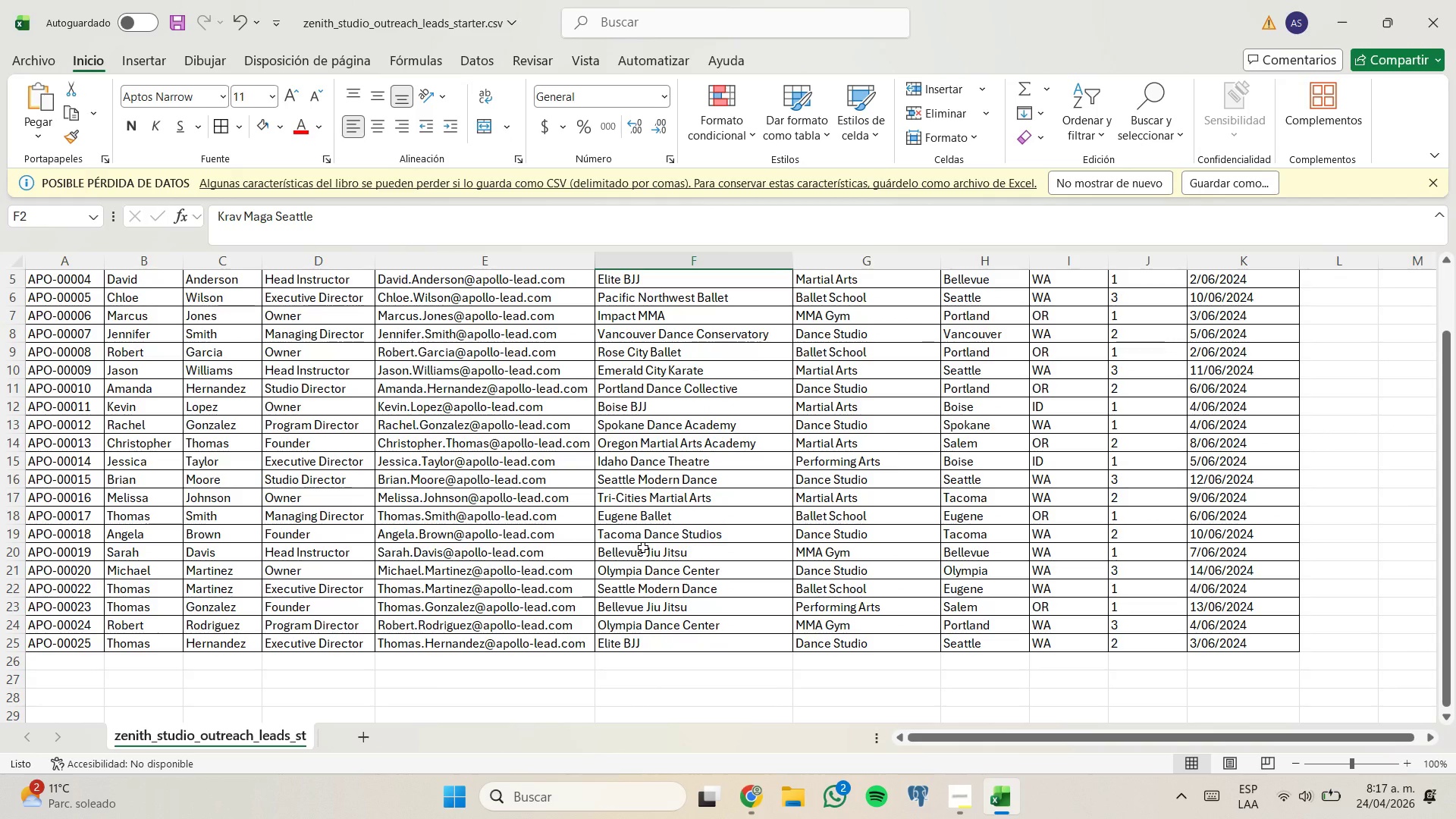 
left_click([643, 548])
 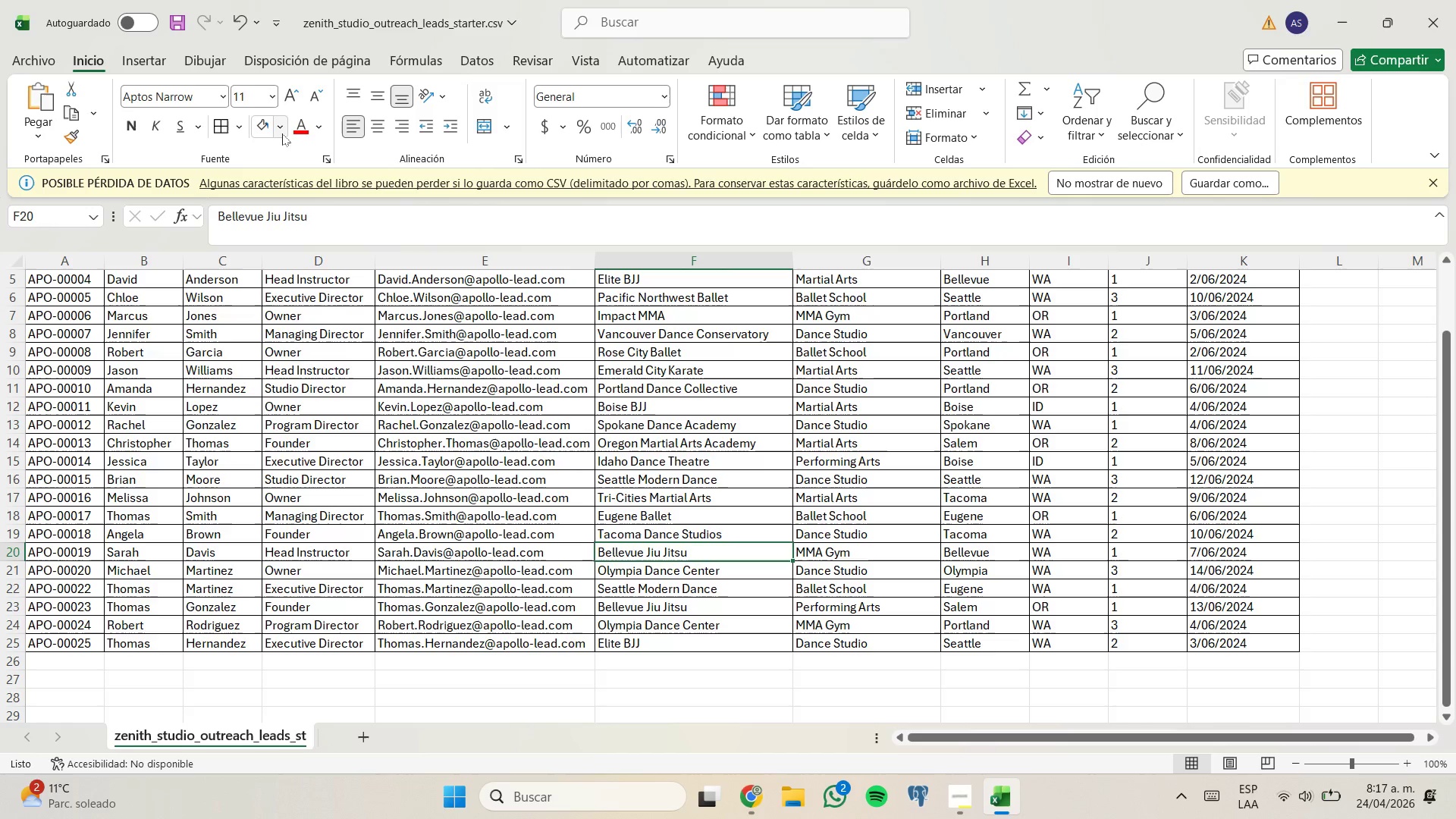 
left_click([280, 123])
 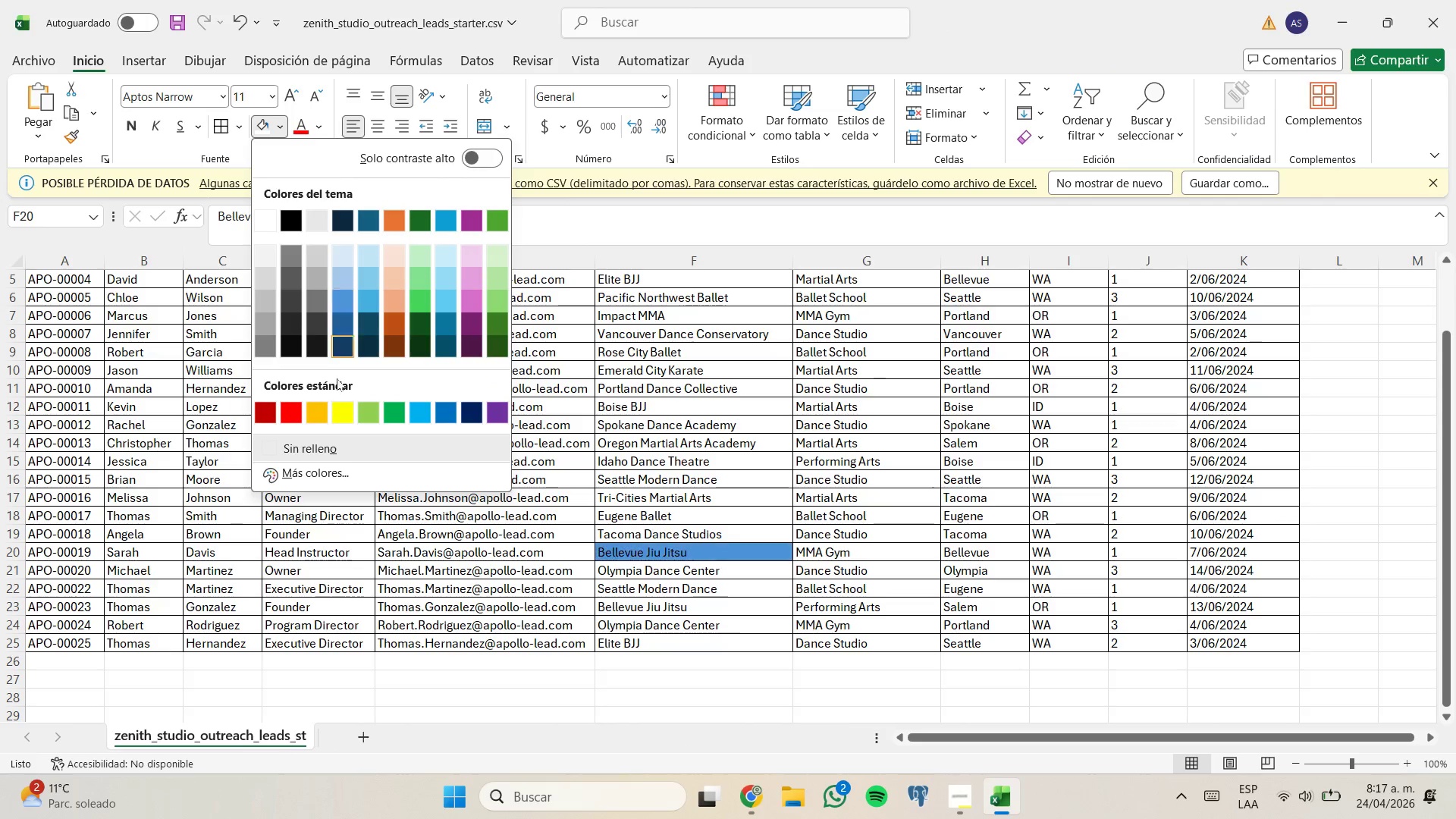 
left_click([347, 403])
 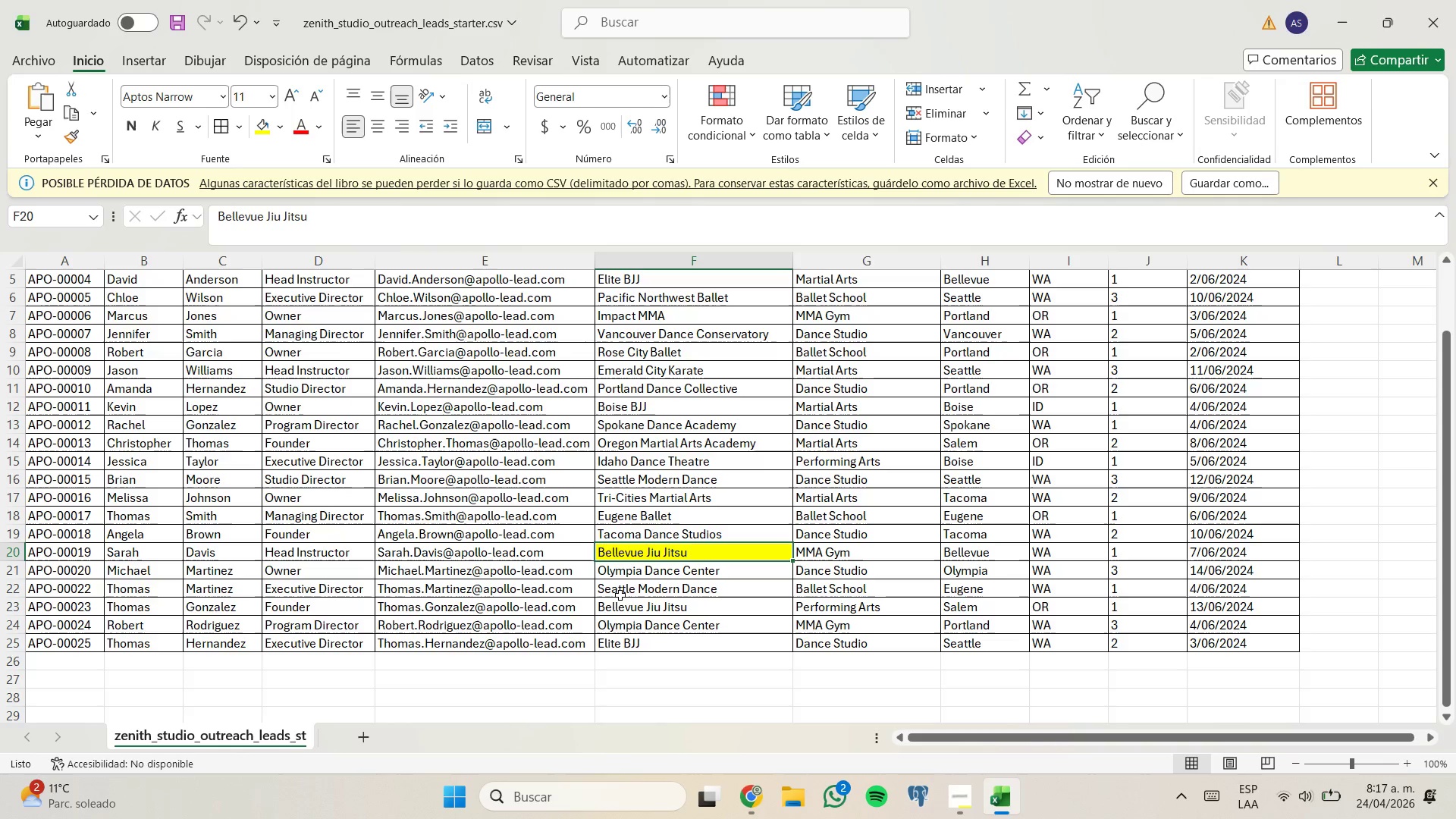 
left_click([625, 603])
 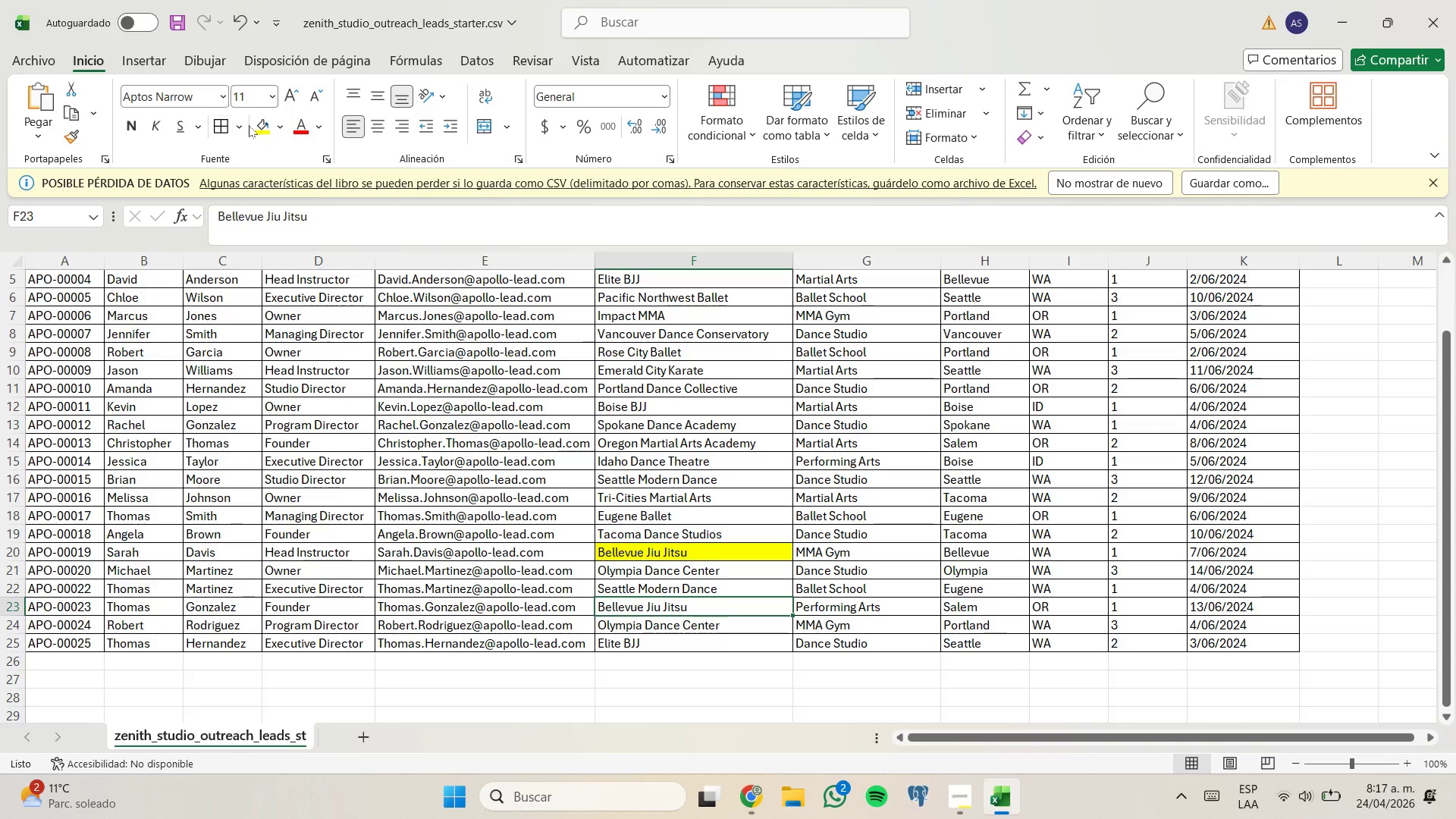 
left_click([259, 127])
 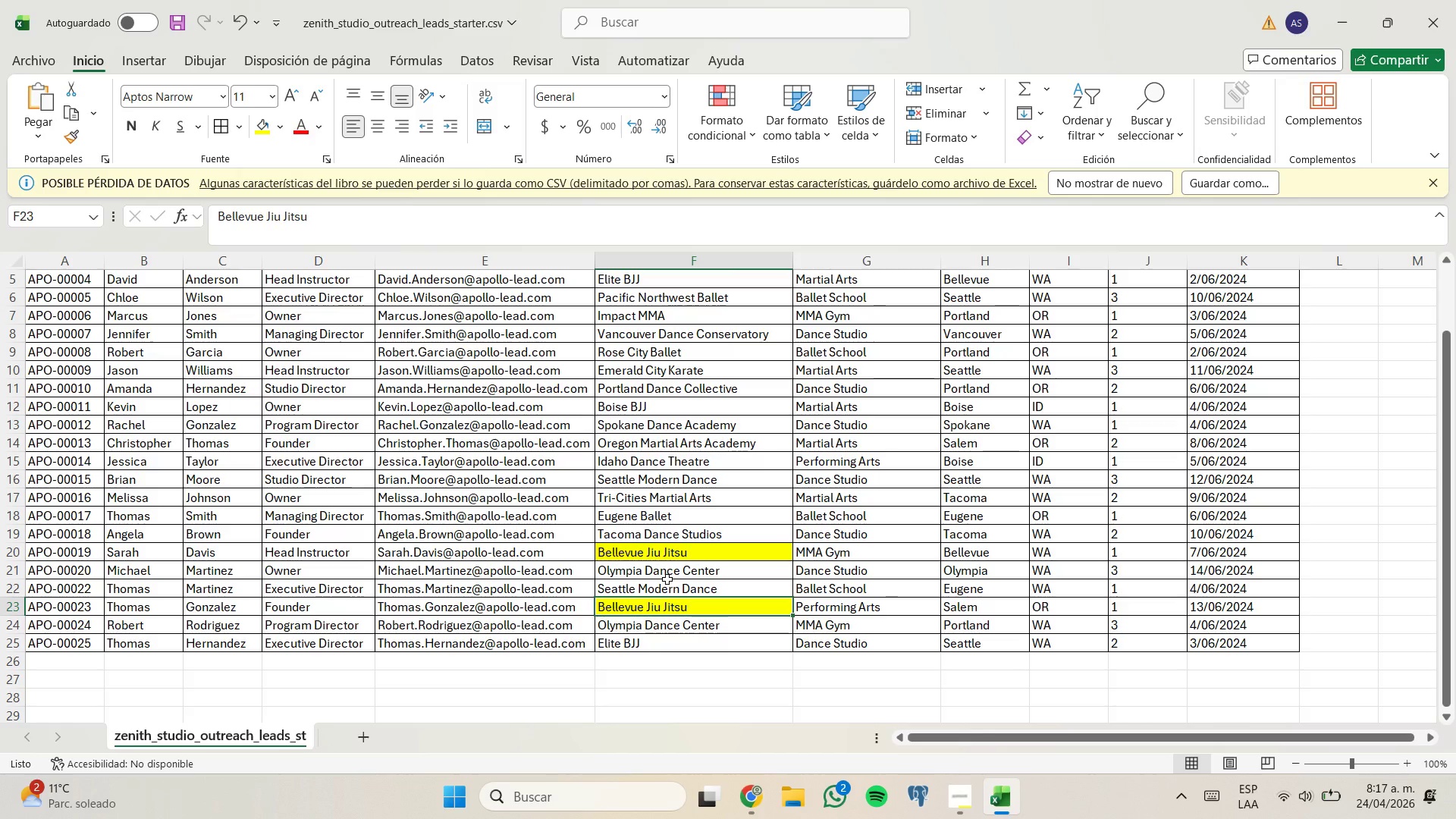 
wait(11.7)
 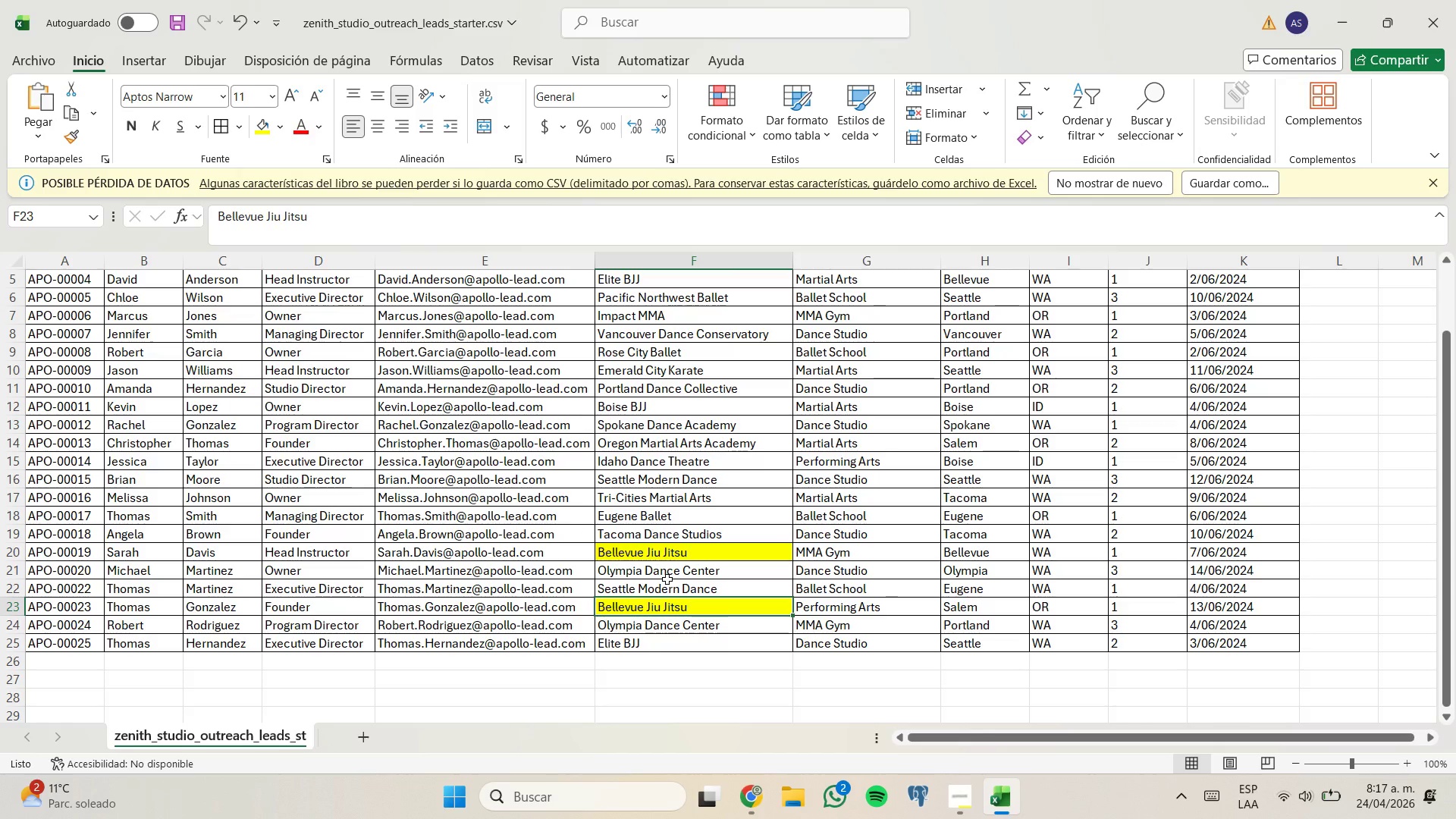 
left_click([231, 0])
 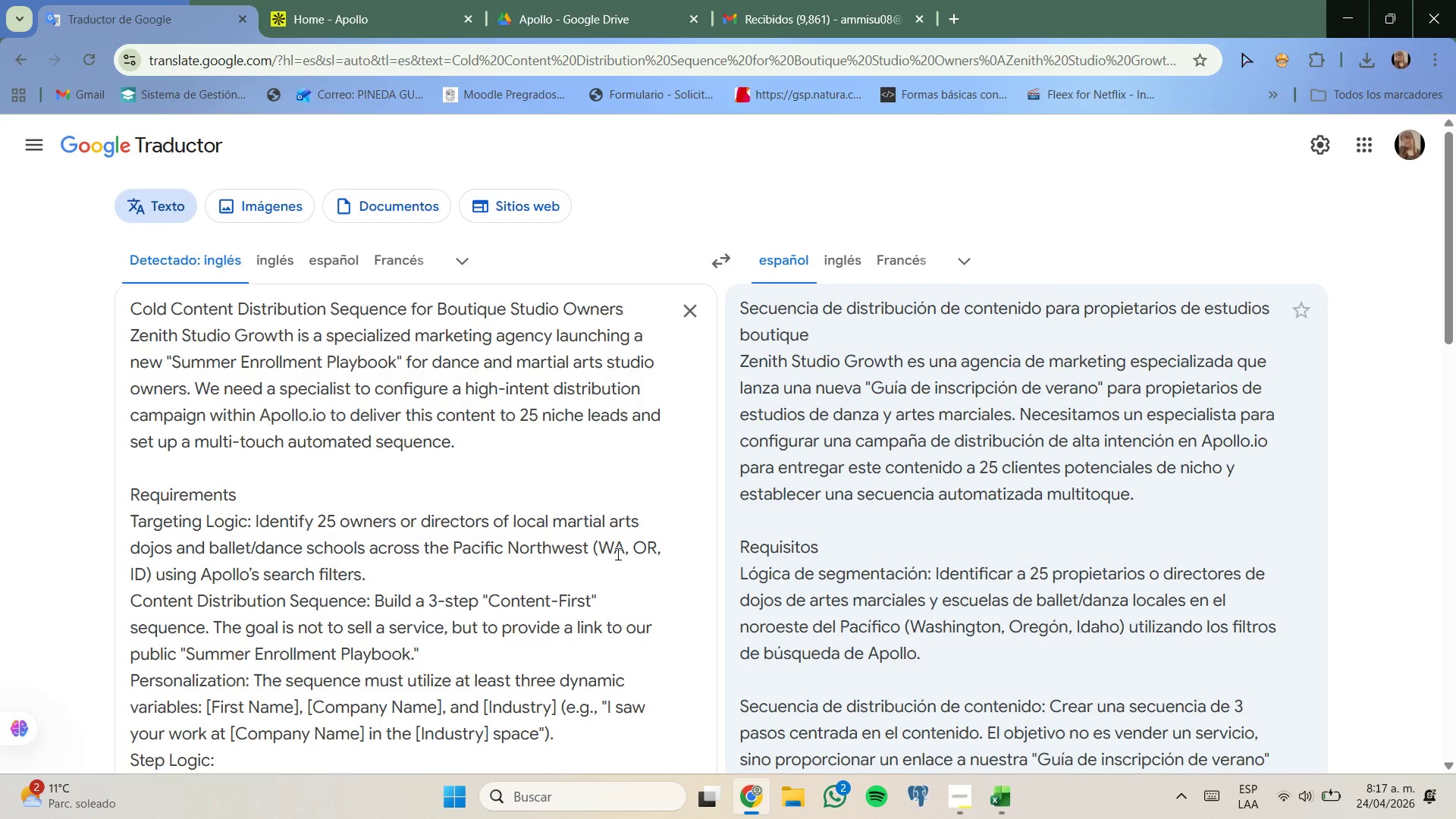 
scroll: coordinate [610, 552], scroll_direction: down, amount: 2.0
 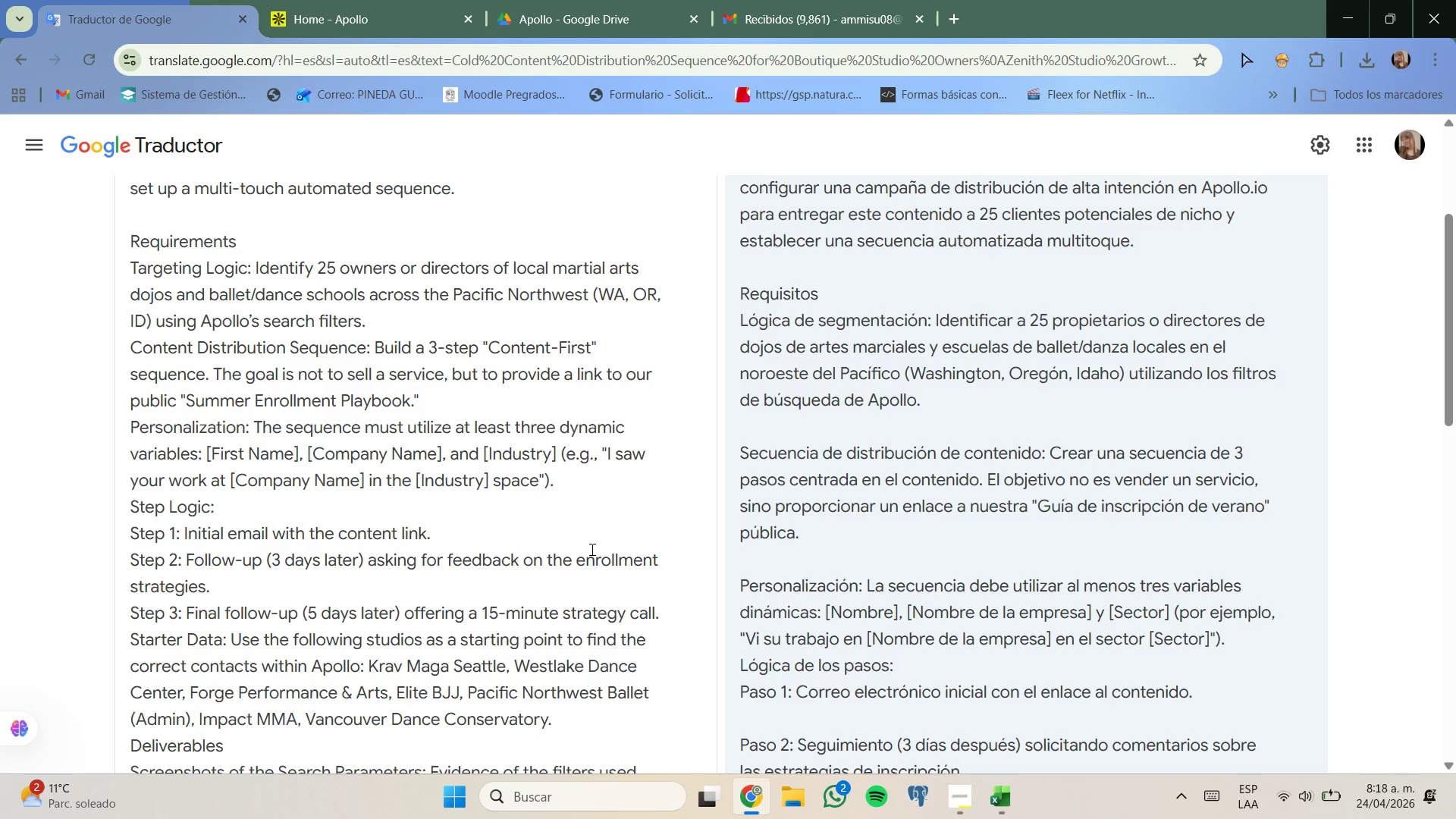 
wait(5.59)
 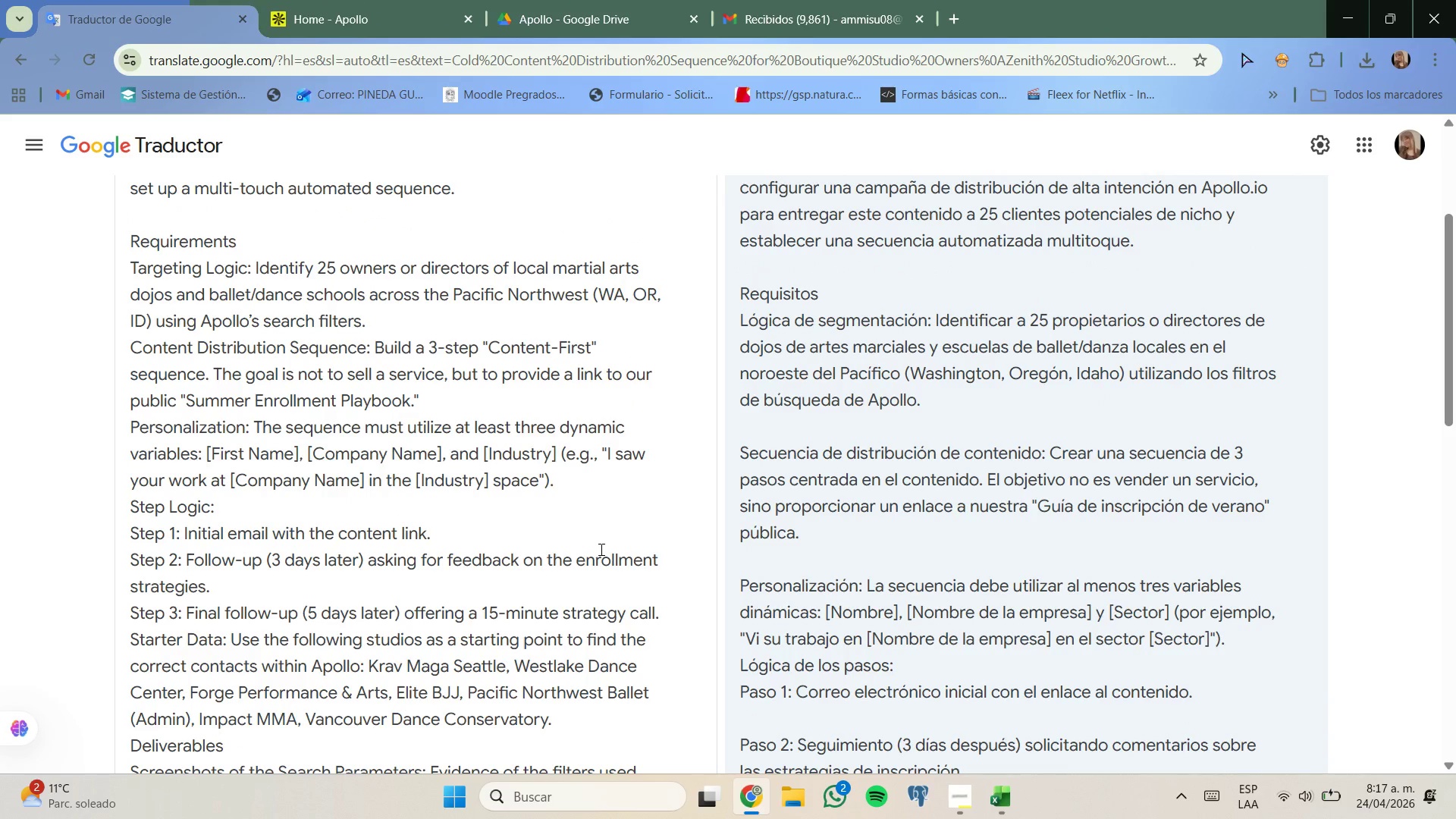 
scroll: coordinate [591, 549], scroll_direction: down, amount: 1.0
 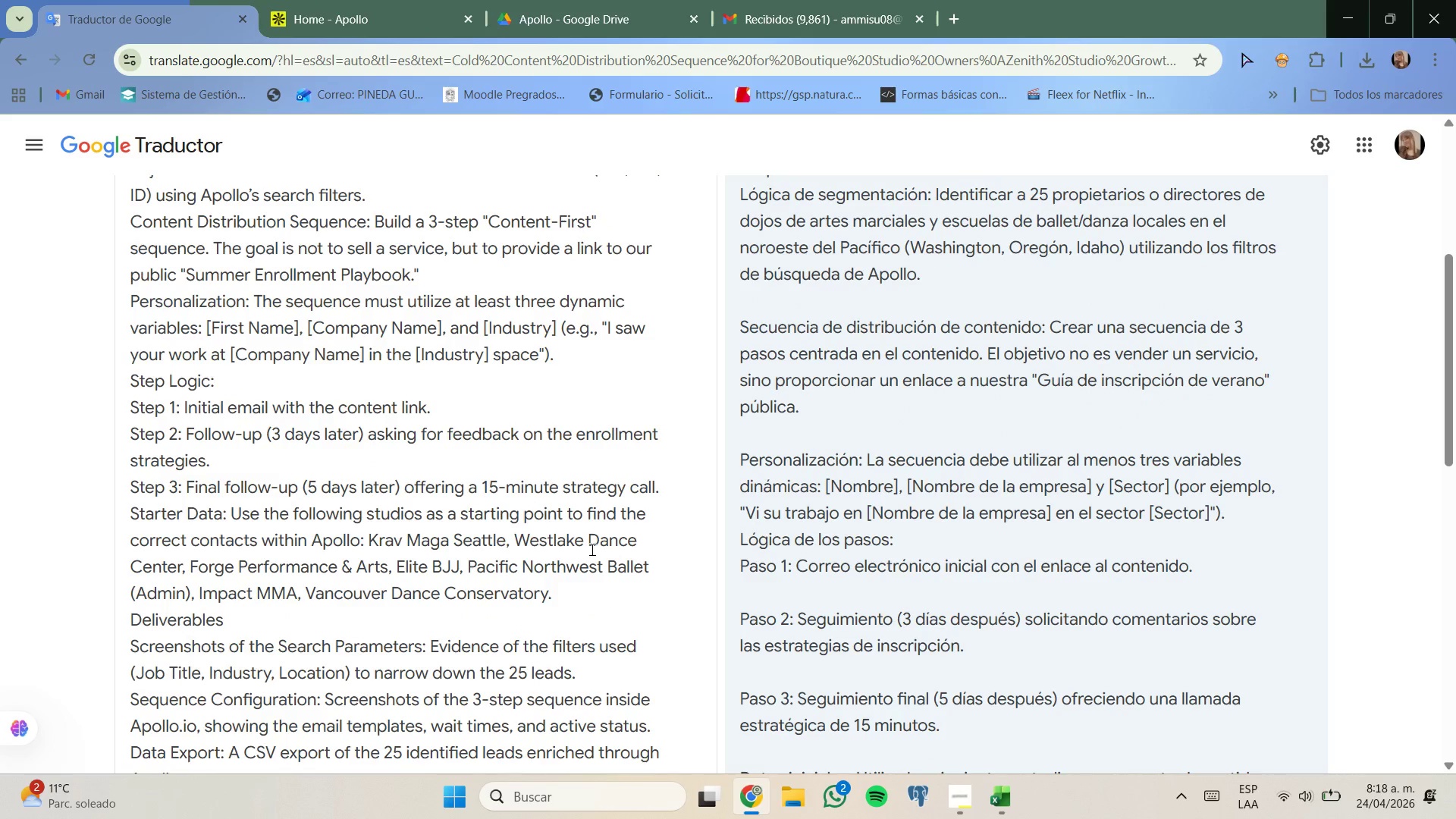 
scroll: coordinate [591, 549], scroll_direction: up, amount: 1.0
 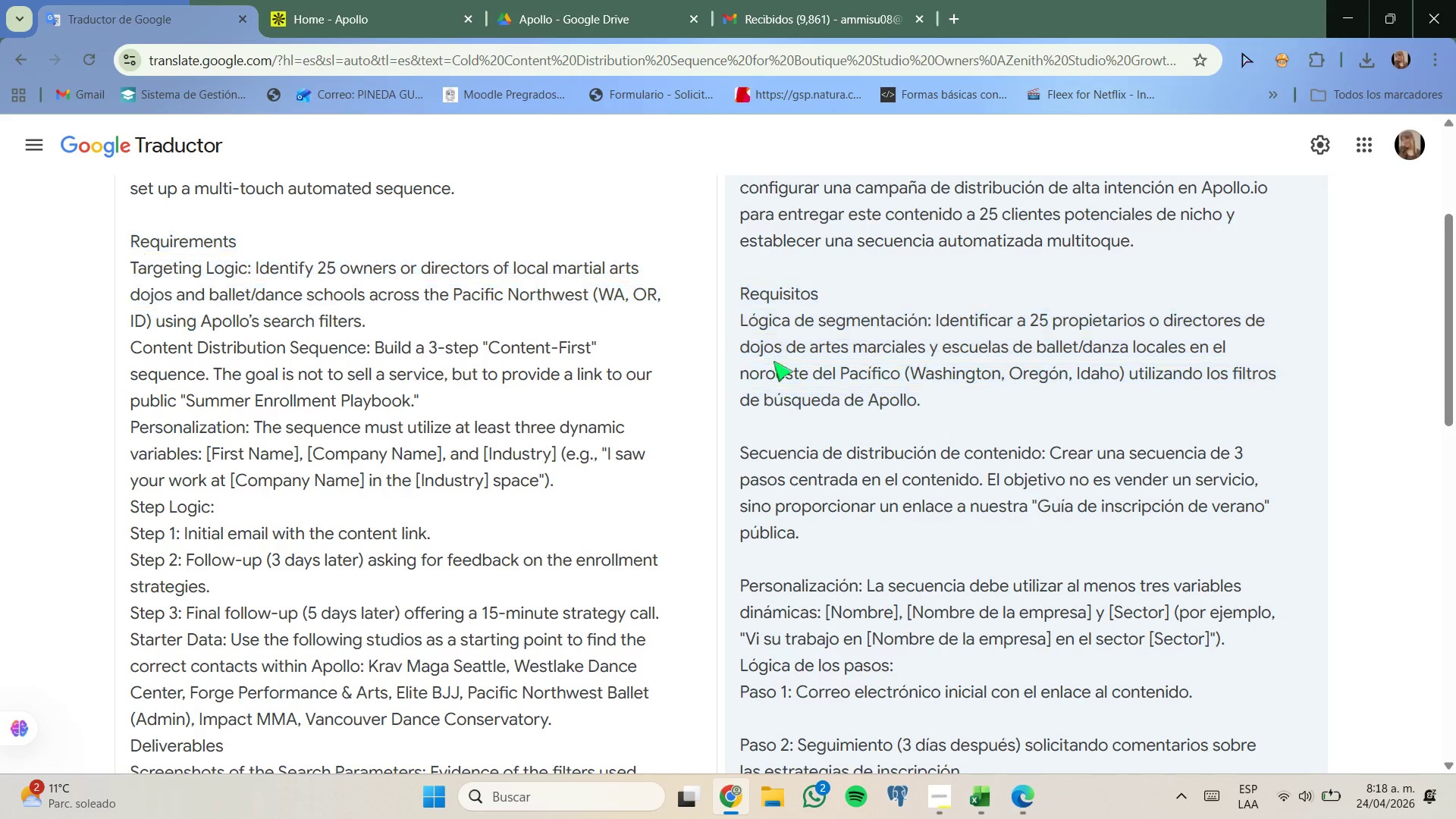 
wait(17.02)
 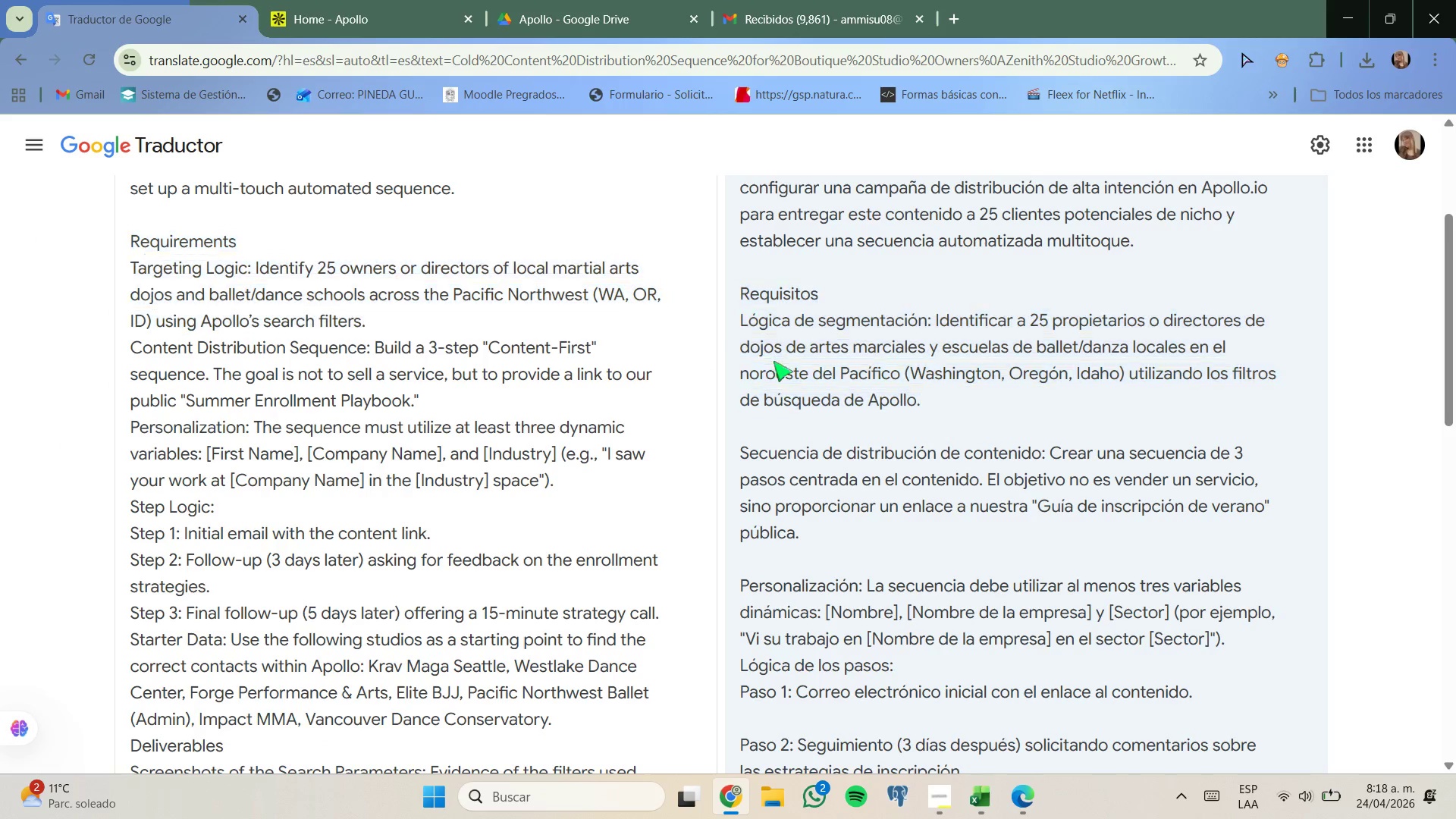 
left_click([989, 790])
 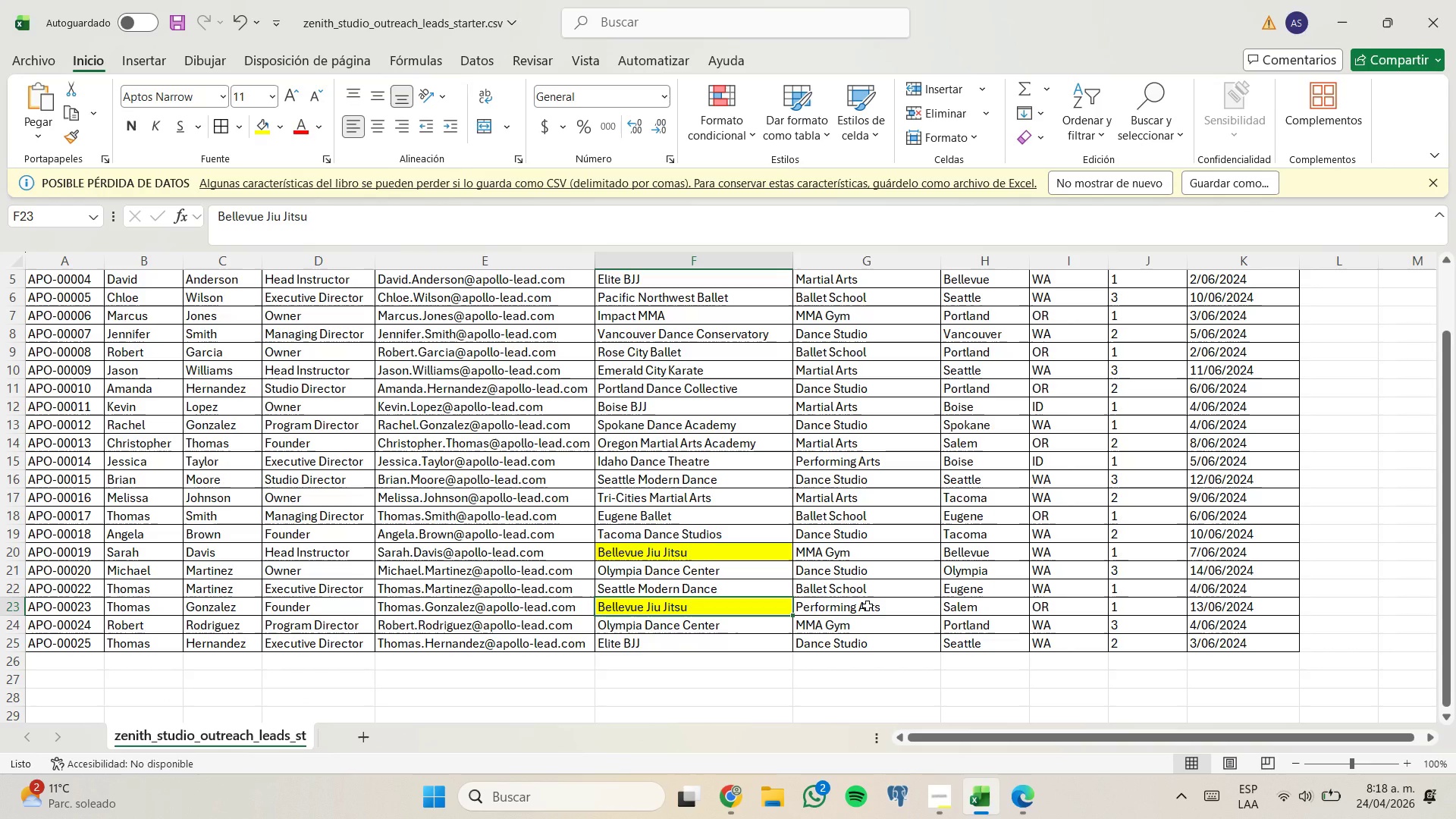 
wait(11.14)
 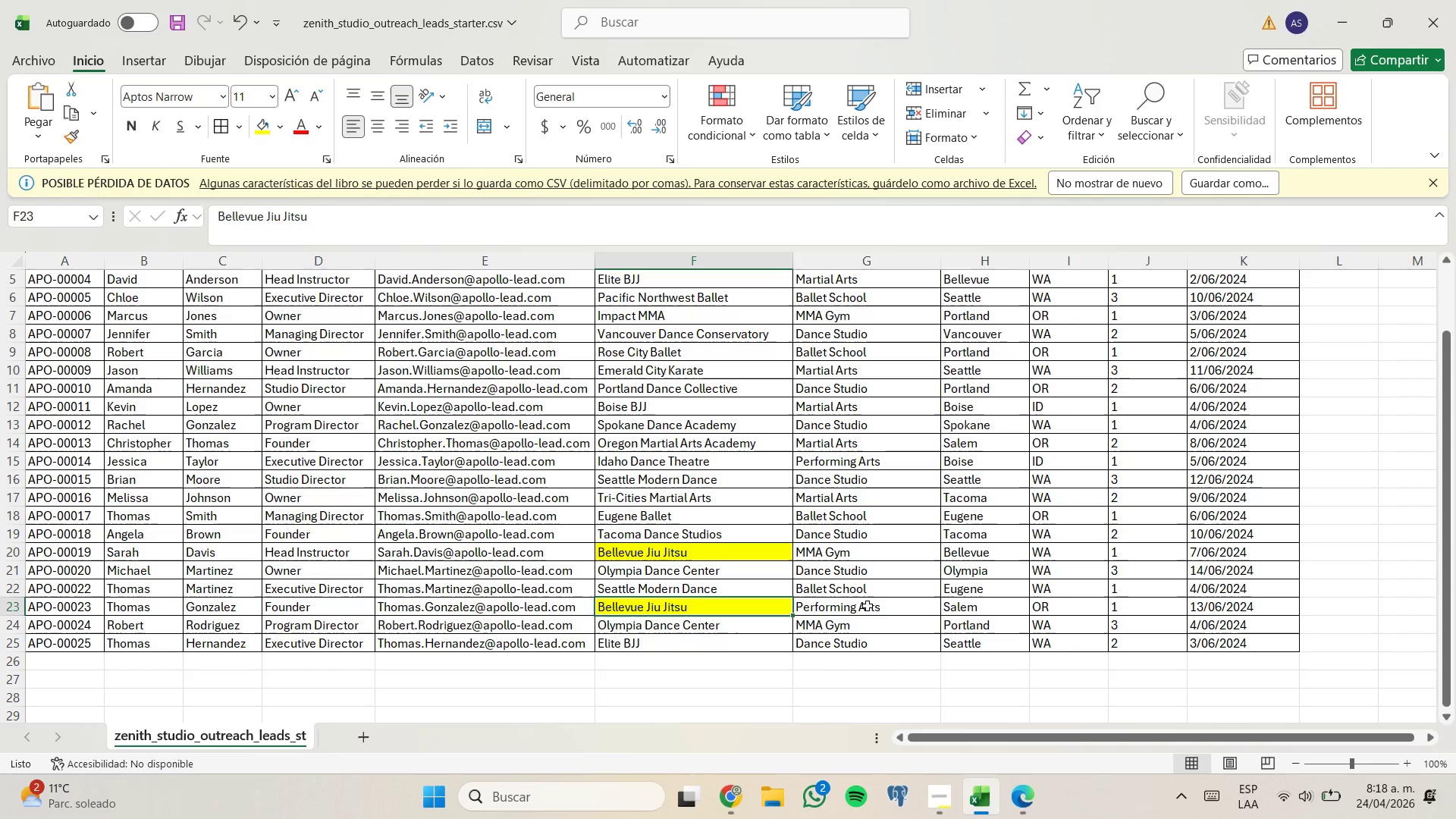 
left_click([17, 555])
 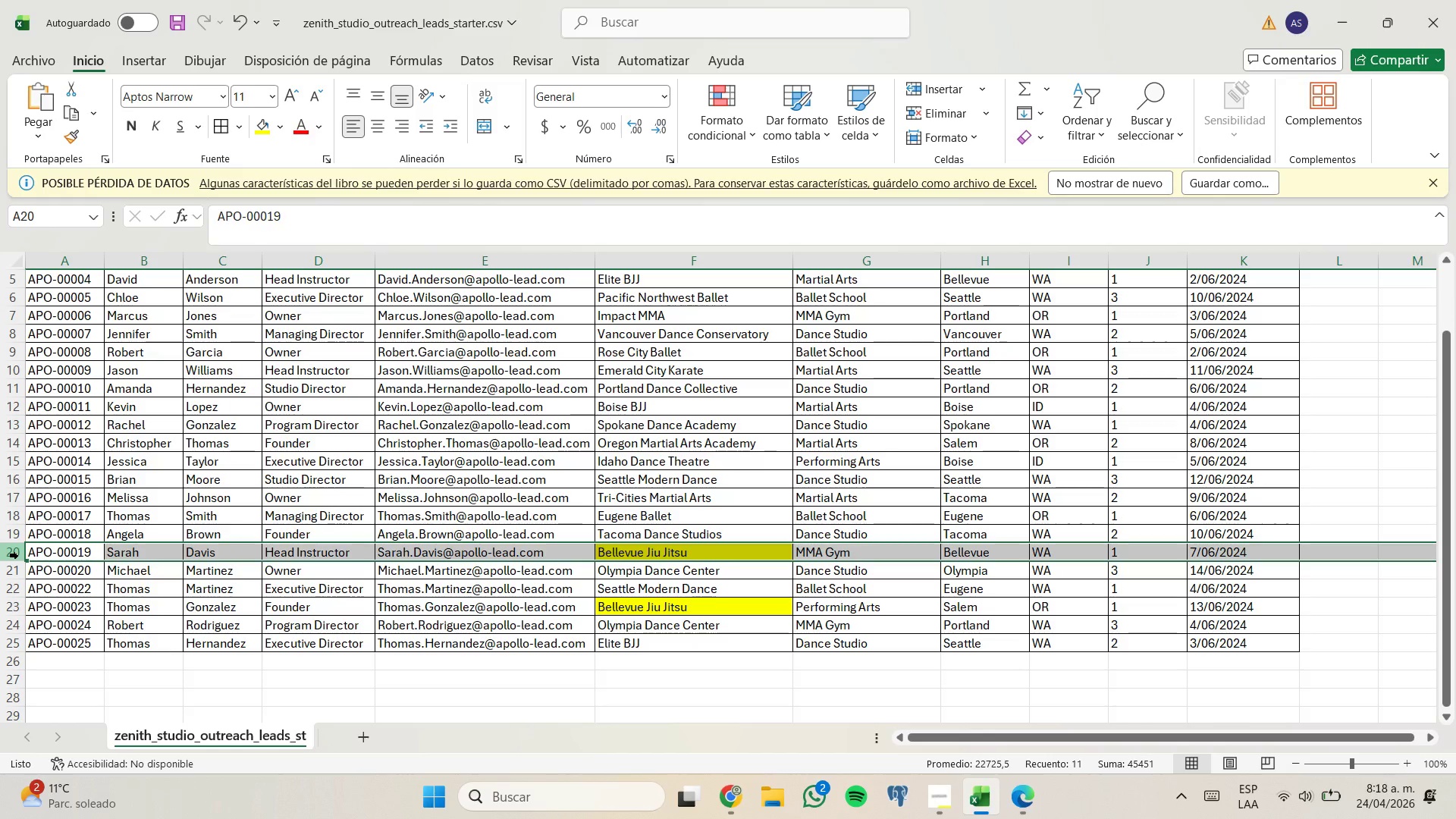 
right_click([17, 555])
 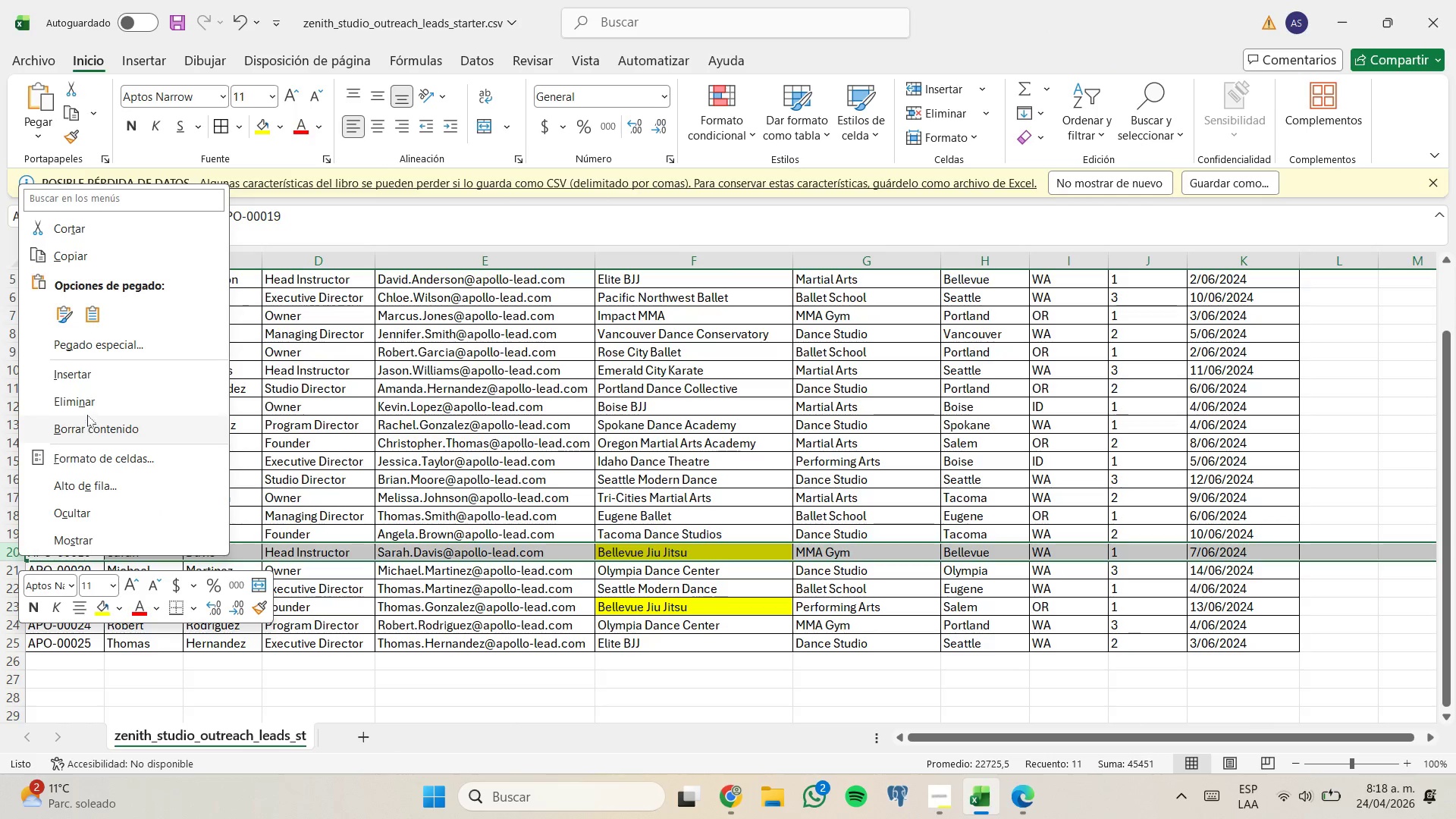 
left_click([89, 408])
 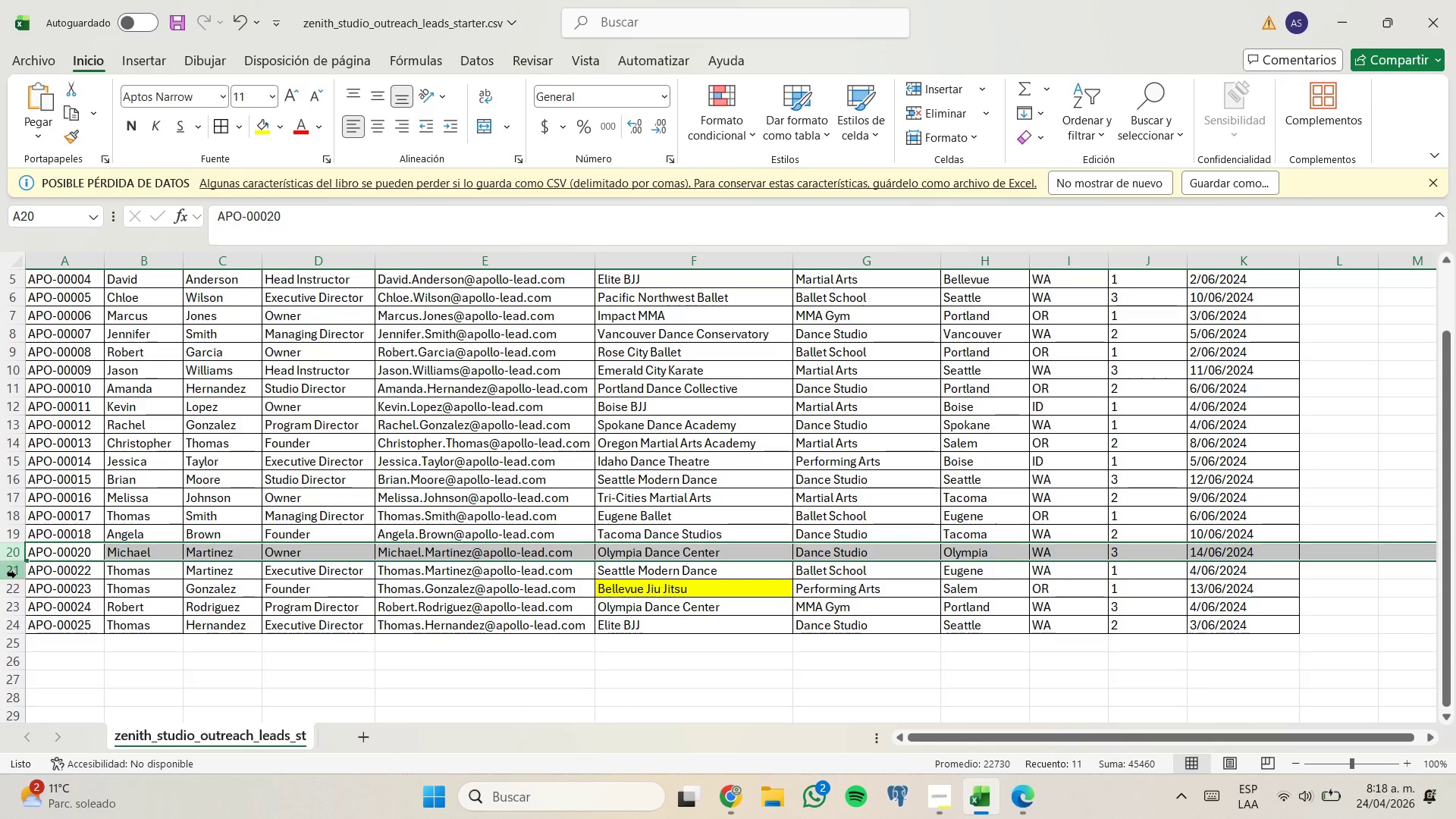 
right_click([15, 589])
 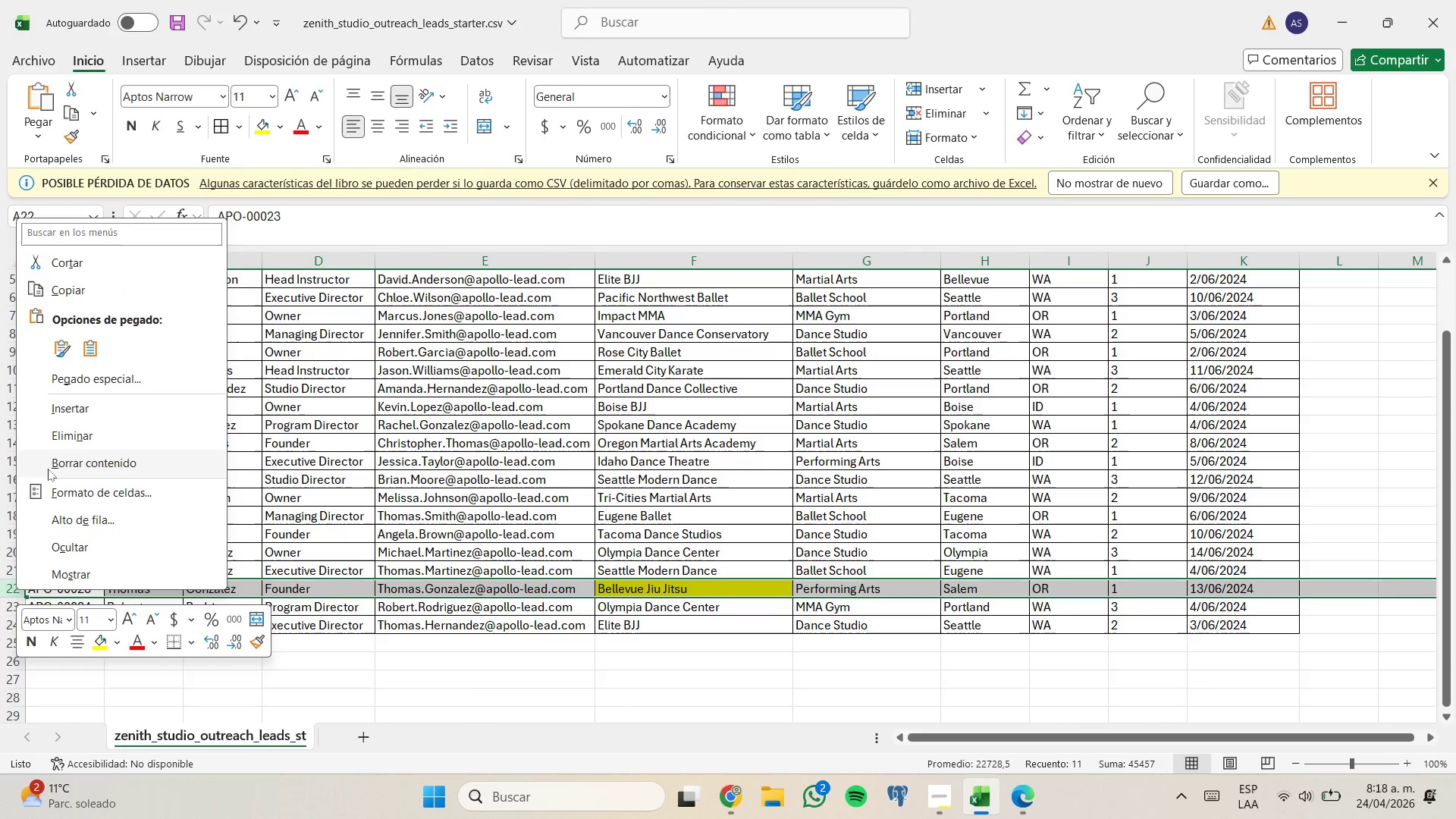 
left_click([68, 437])
 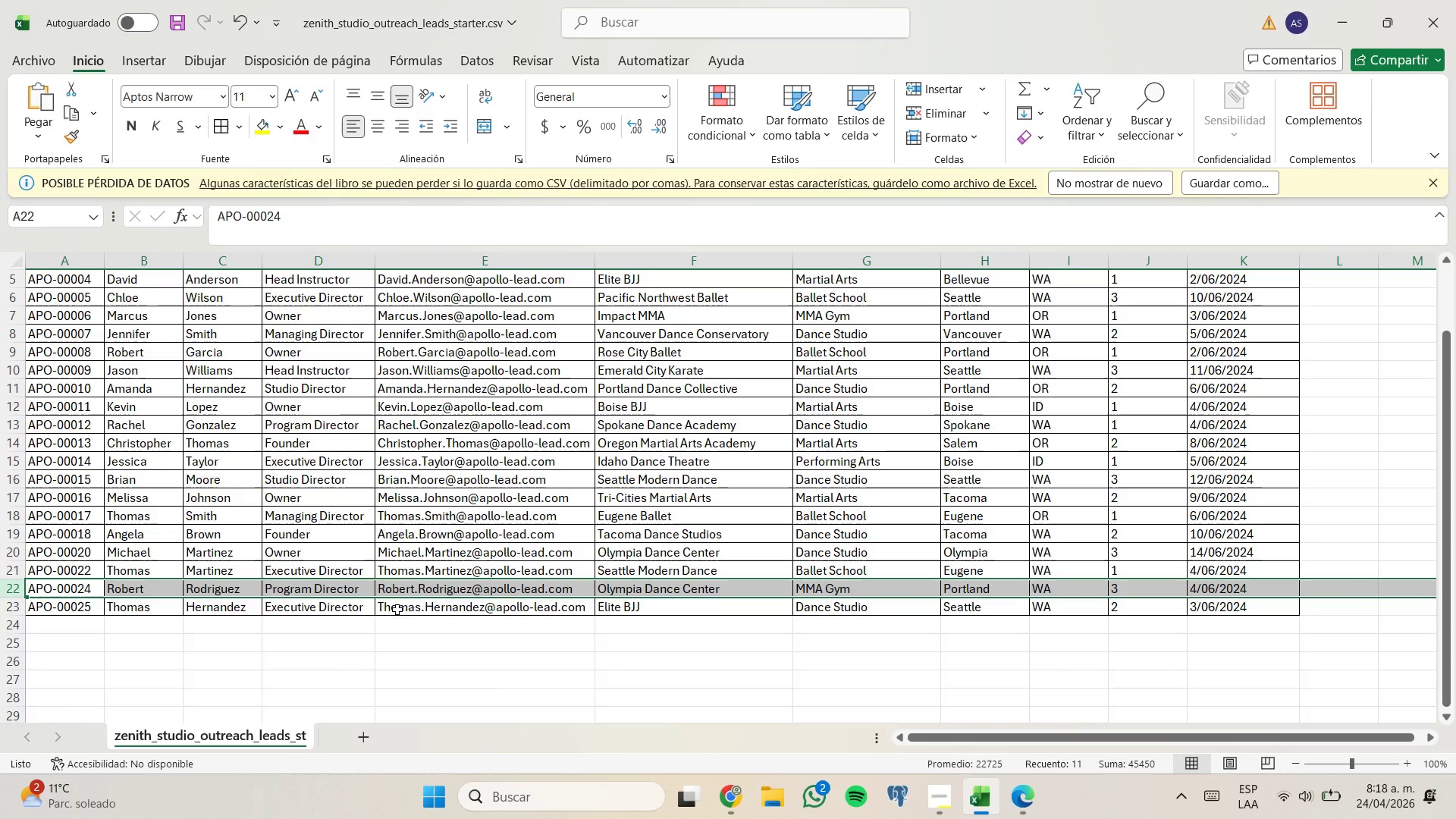 
scroll: coordinate [775, 547], scroll_direction: up, amount: 5.0
 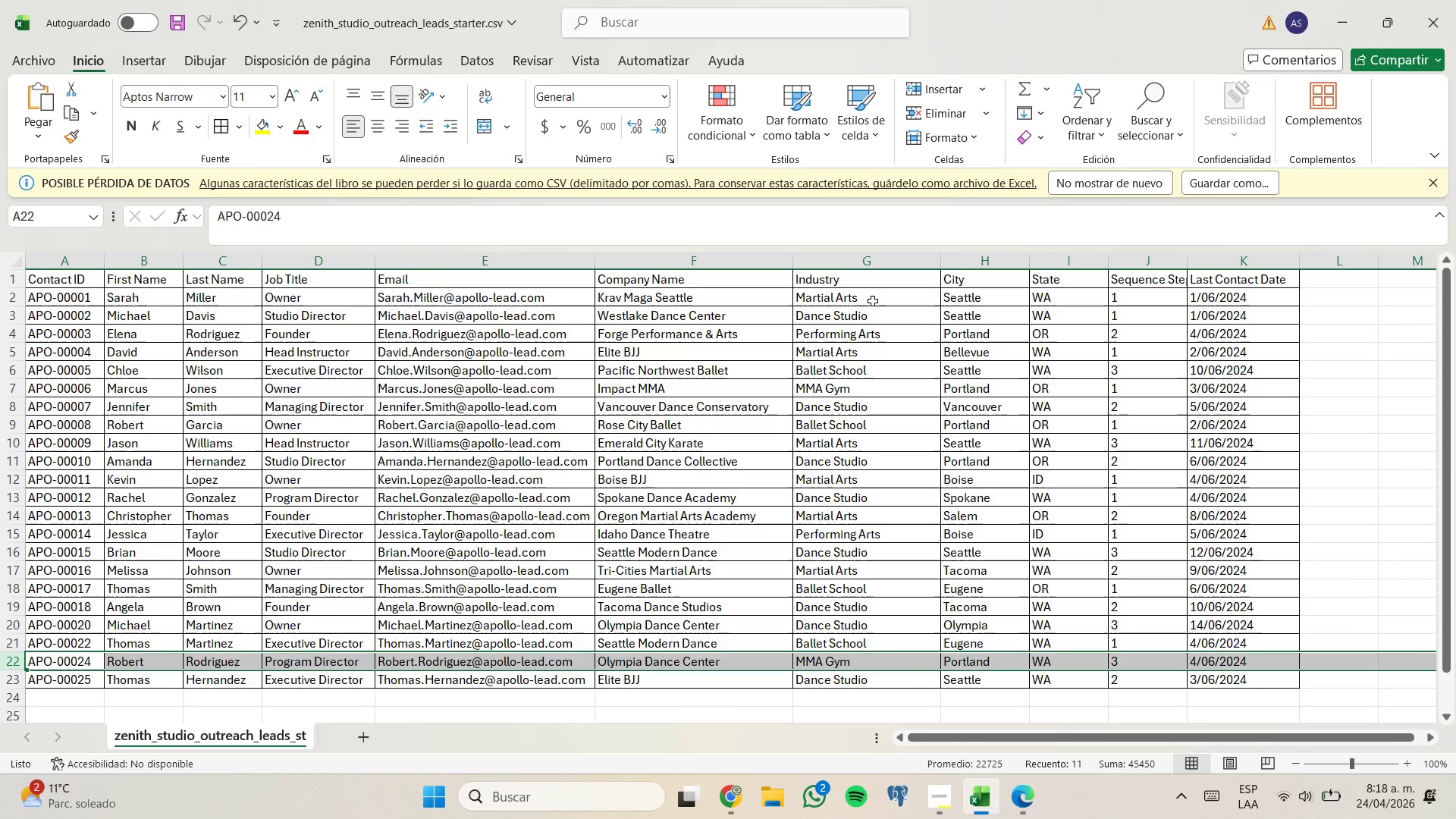 
left_click([873, 300])
 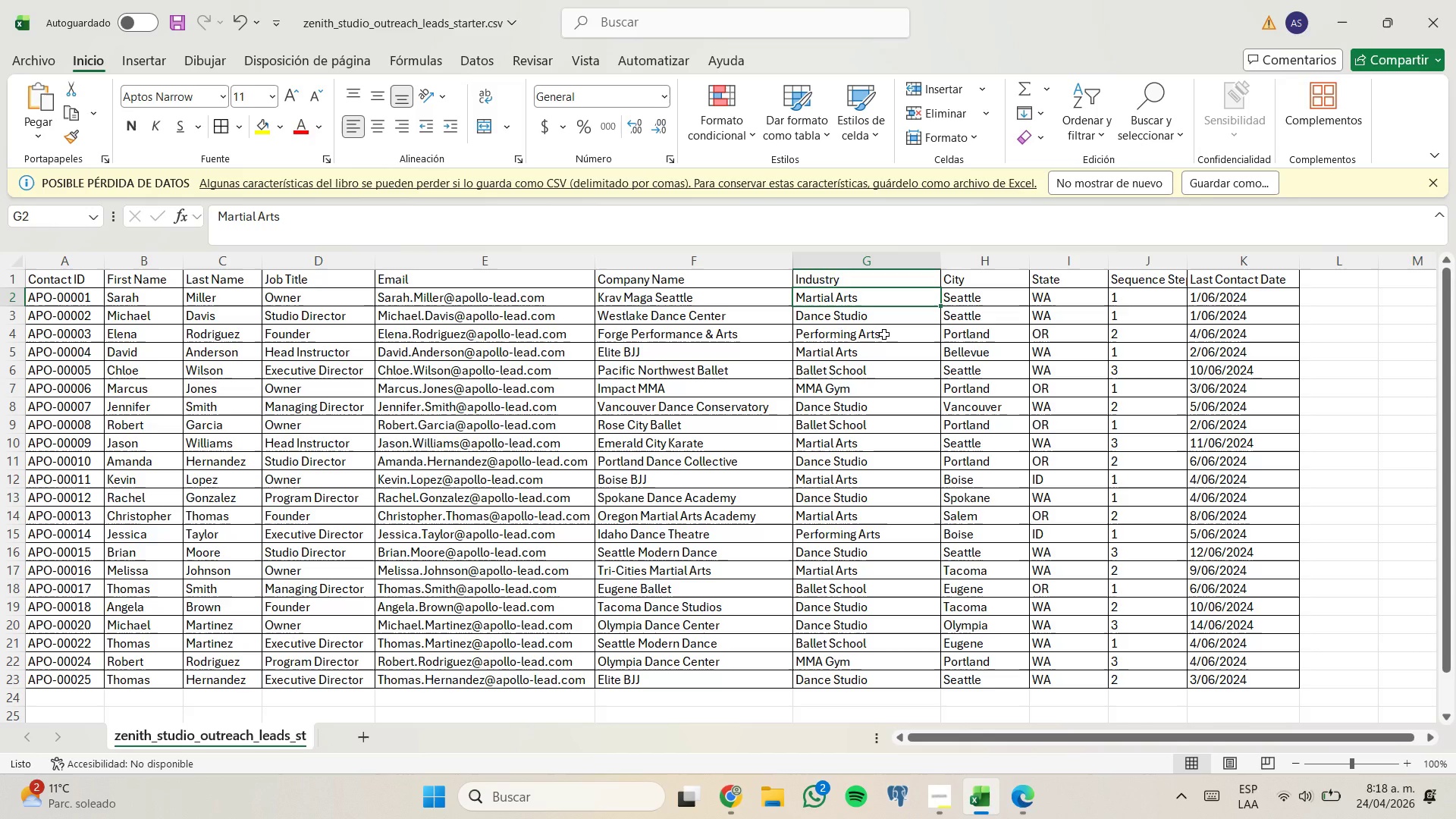 
left_click([884, 334])
 